 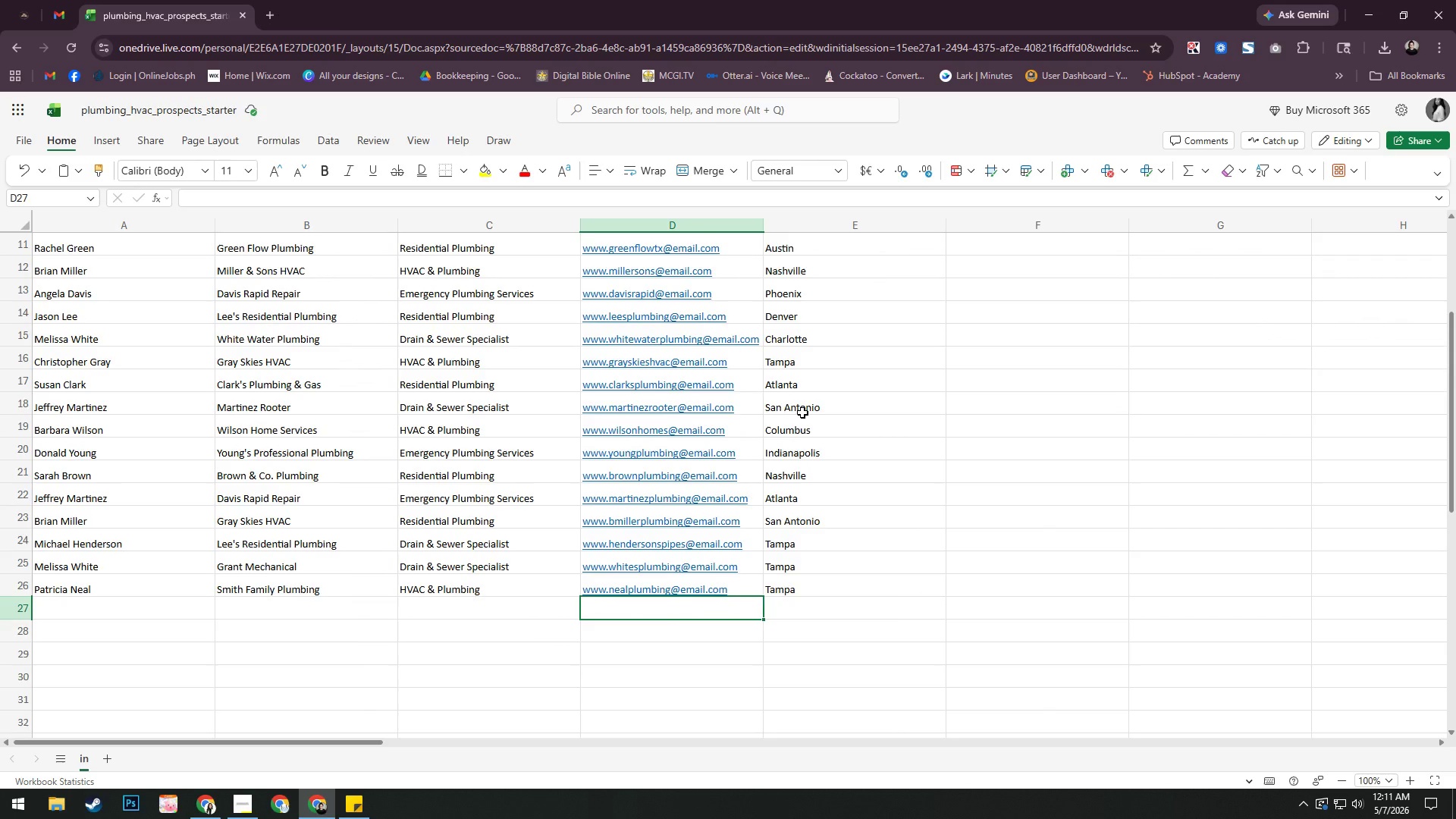 
scroll: coordinate [802, 413], scroll_direction: up, amount: 4.0
 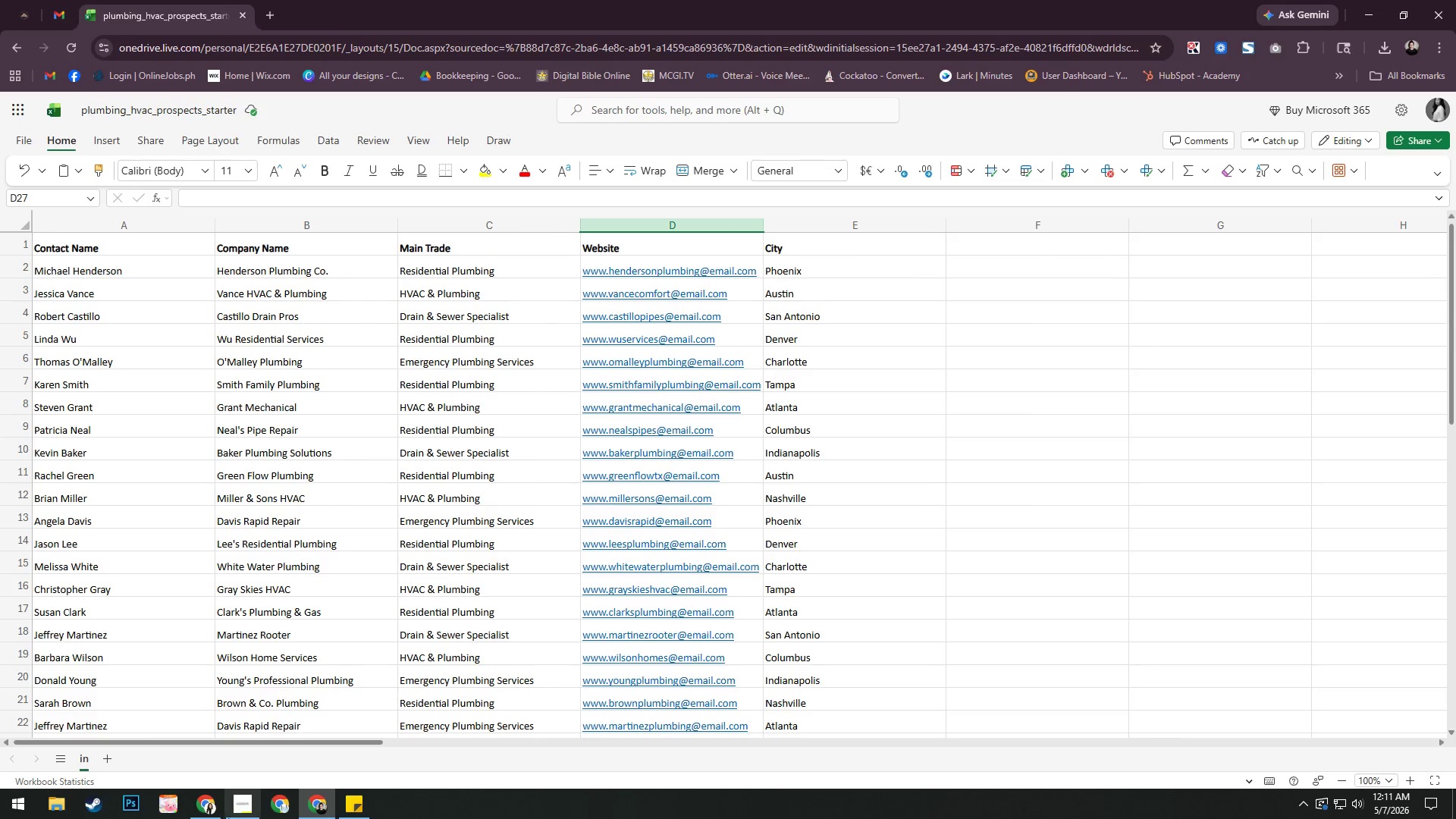 
left_click([208, 808])
 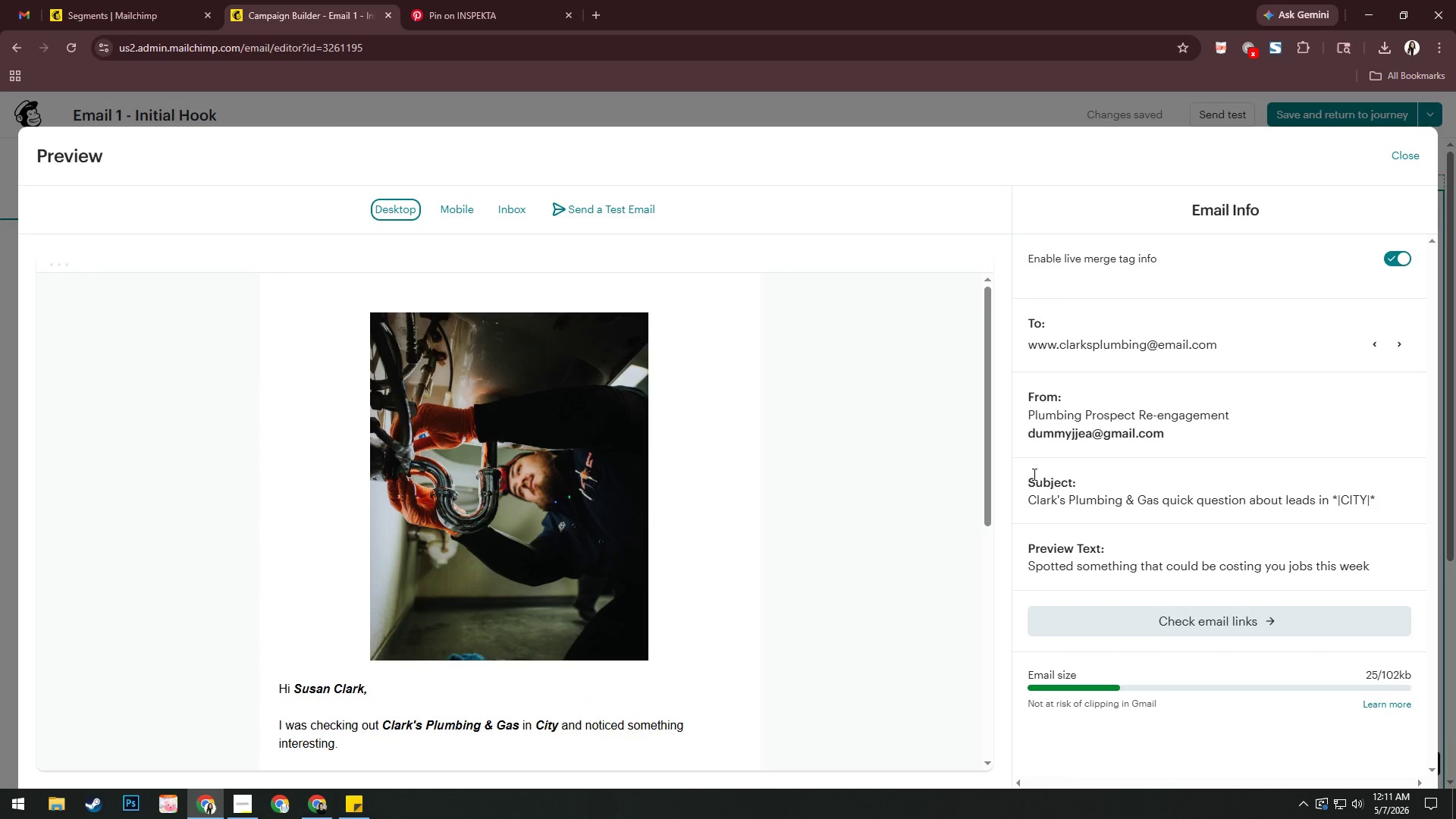 
scroll: coordinate [1006, 487], scroll_direction: down, amount: 3.0
 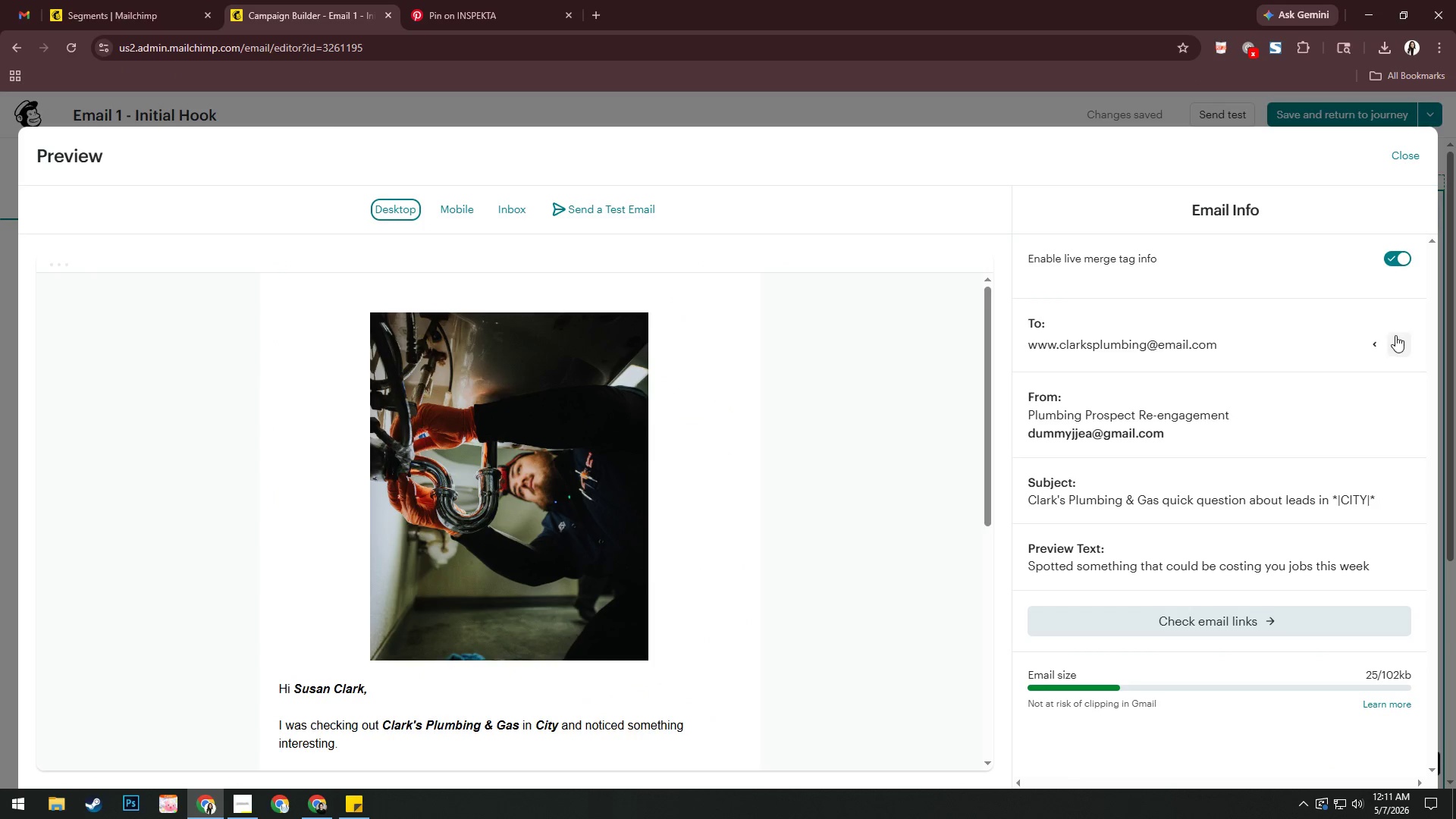 
left_click([1395, 340])
 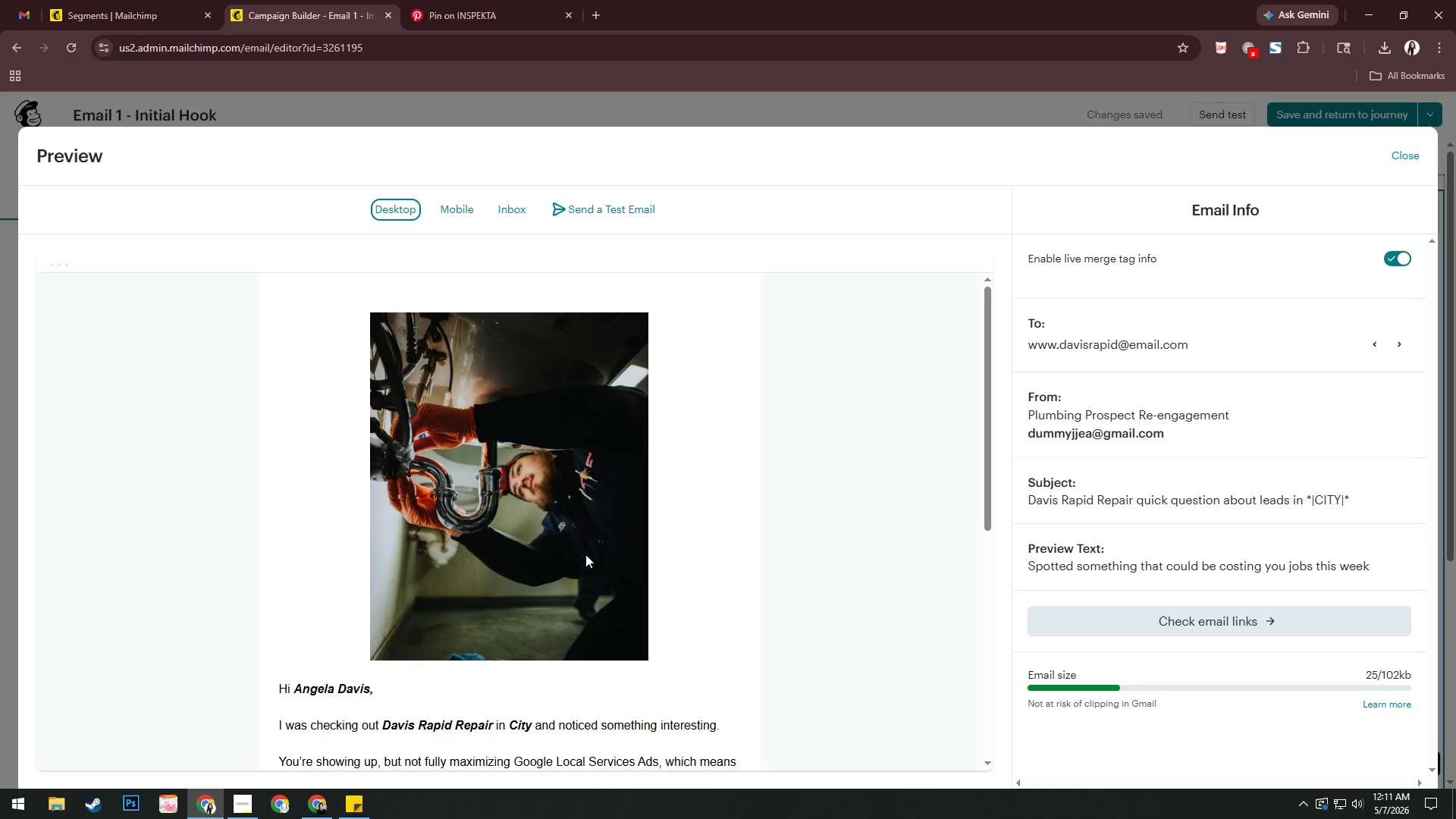 
scroll: coordinate [587, 554], scroll_direction: down, amount: 3.0
 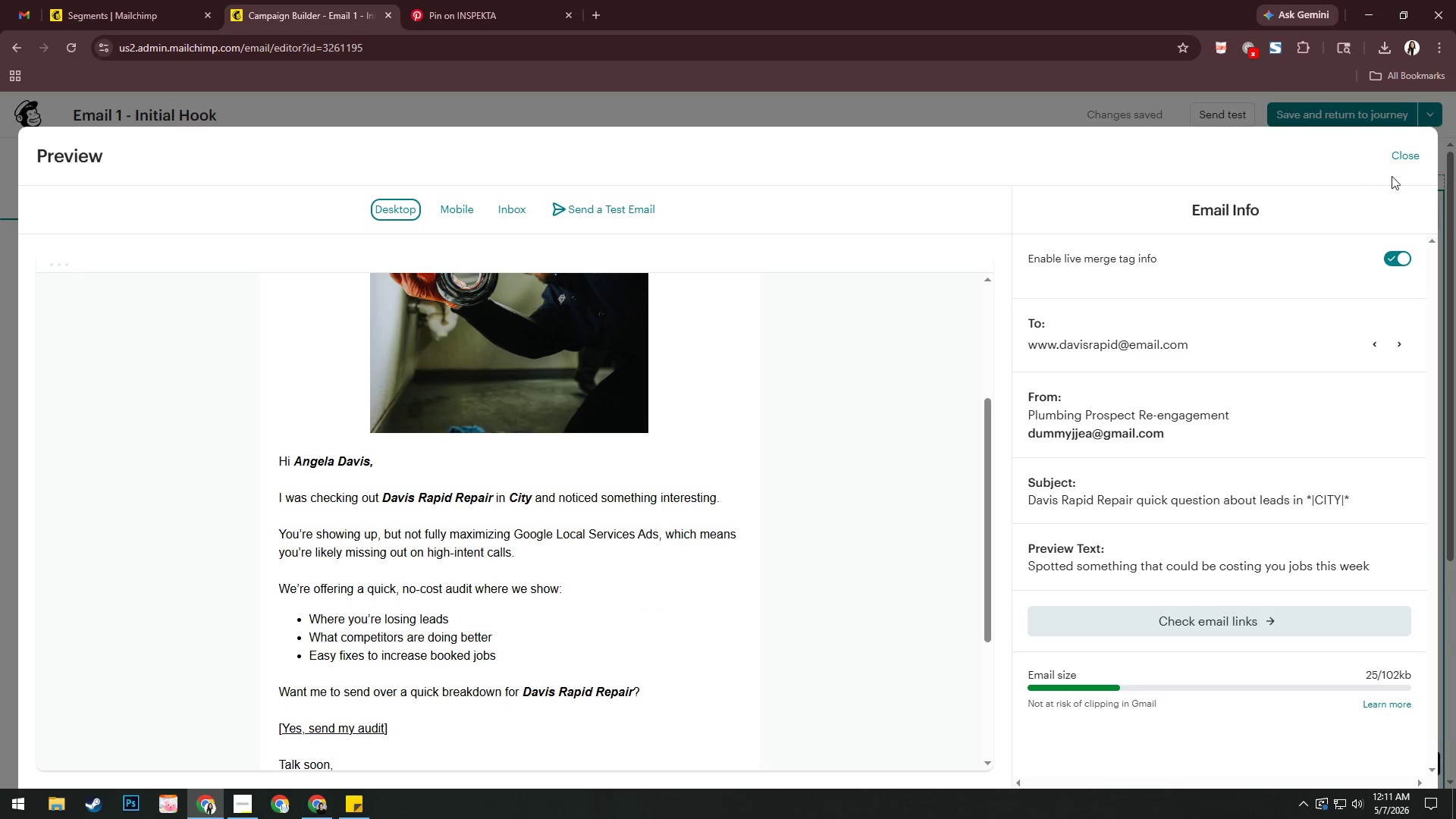 
left_click([1403, 155])
 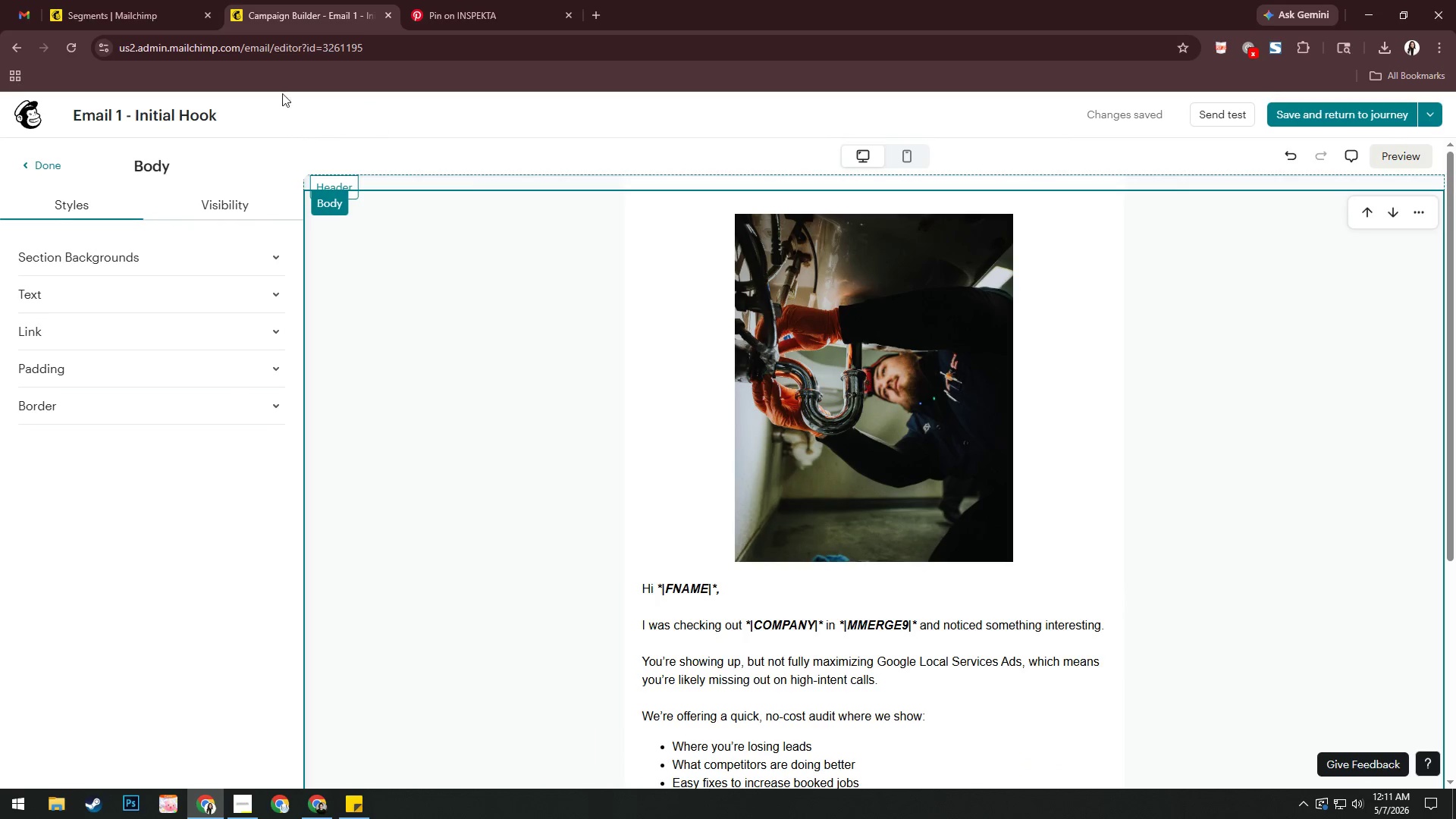 
left_click([77, 0])
 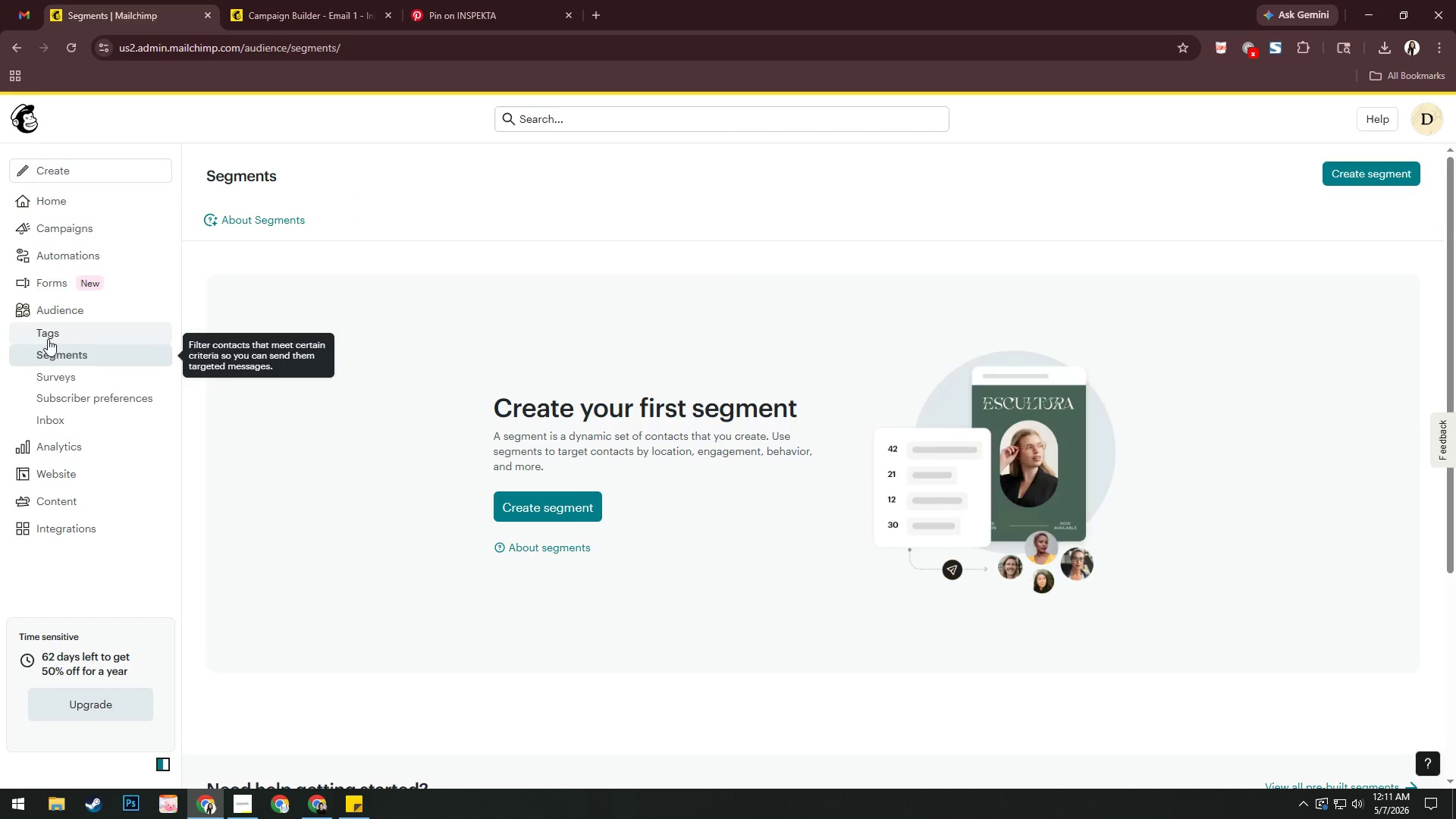 
left_click([58, 333])
 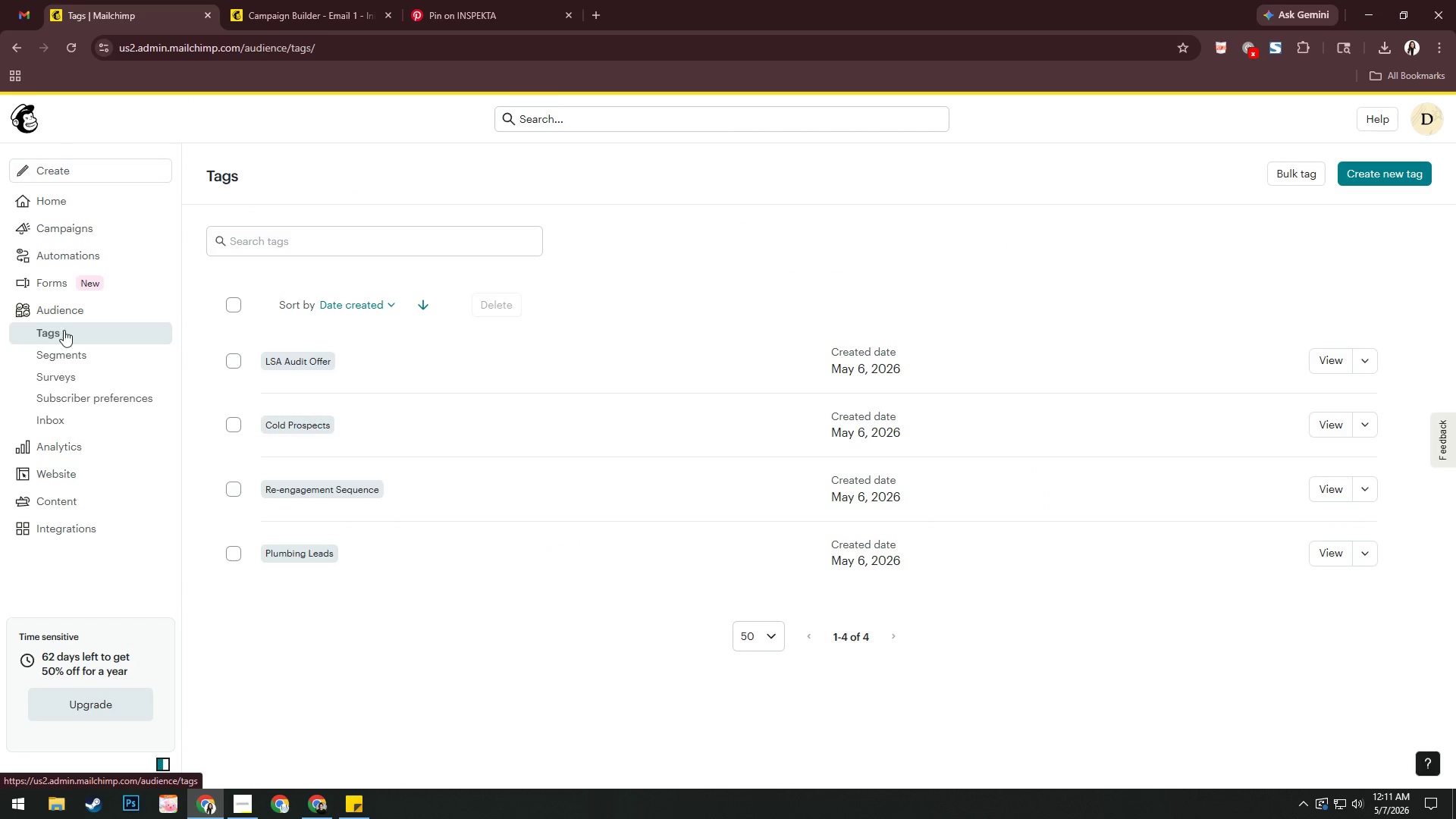 
left_click([75, 317])
 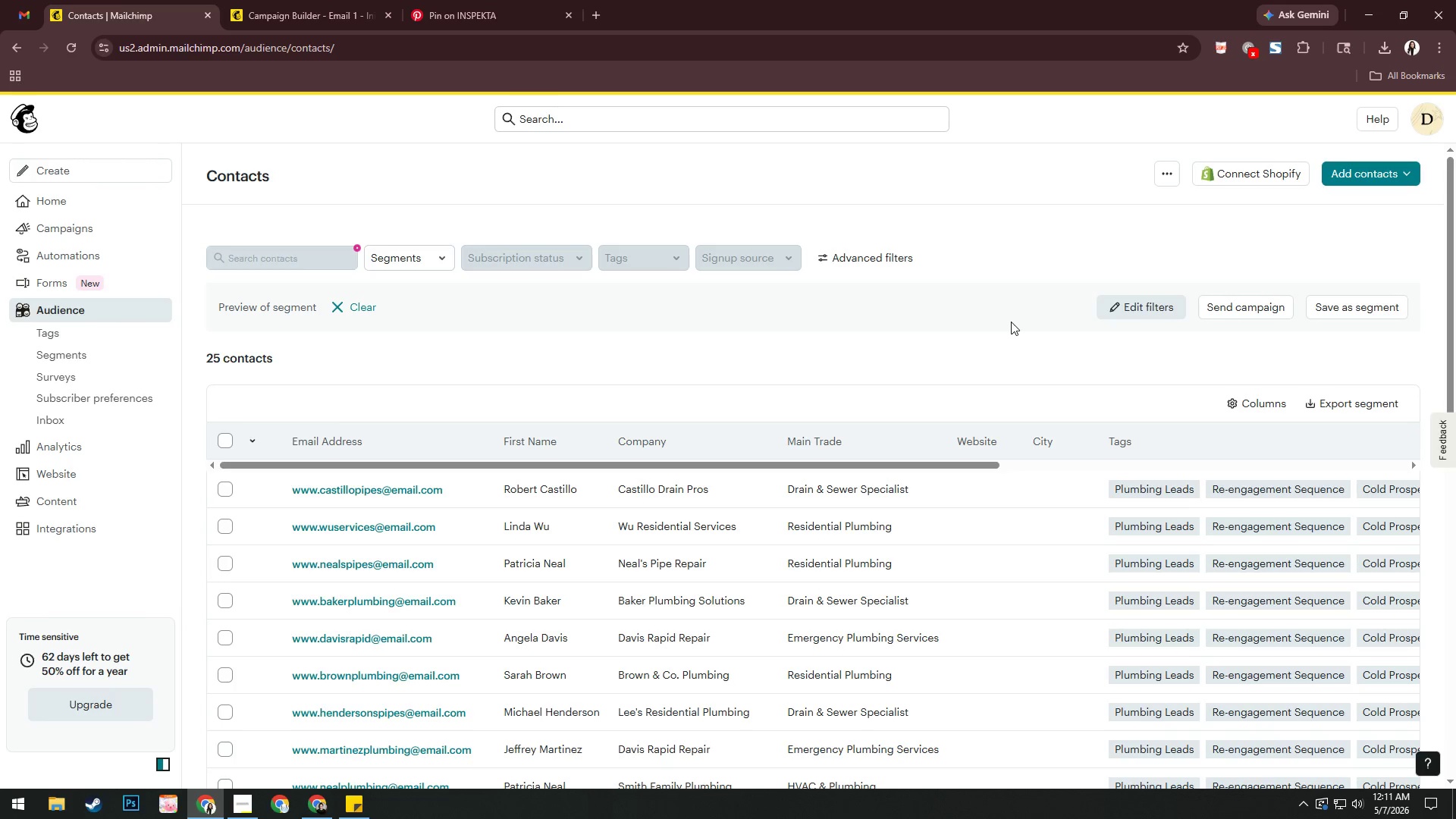 
wait(11.73)
 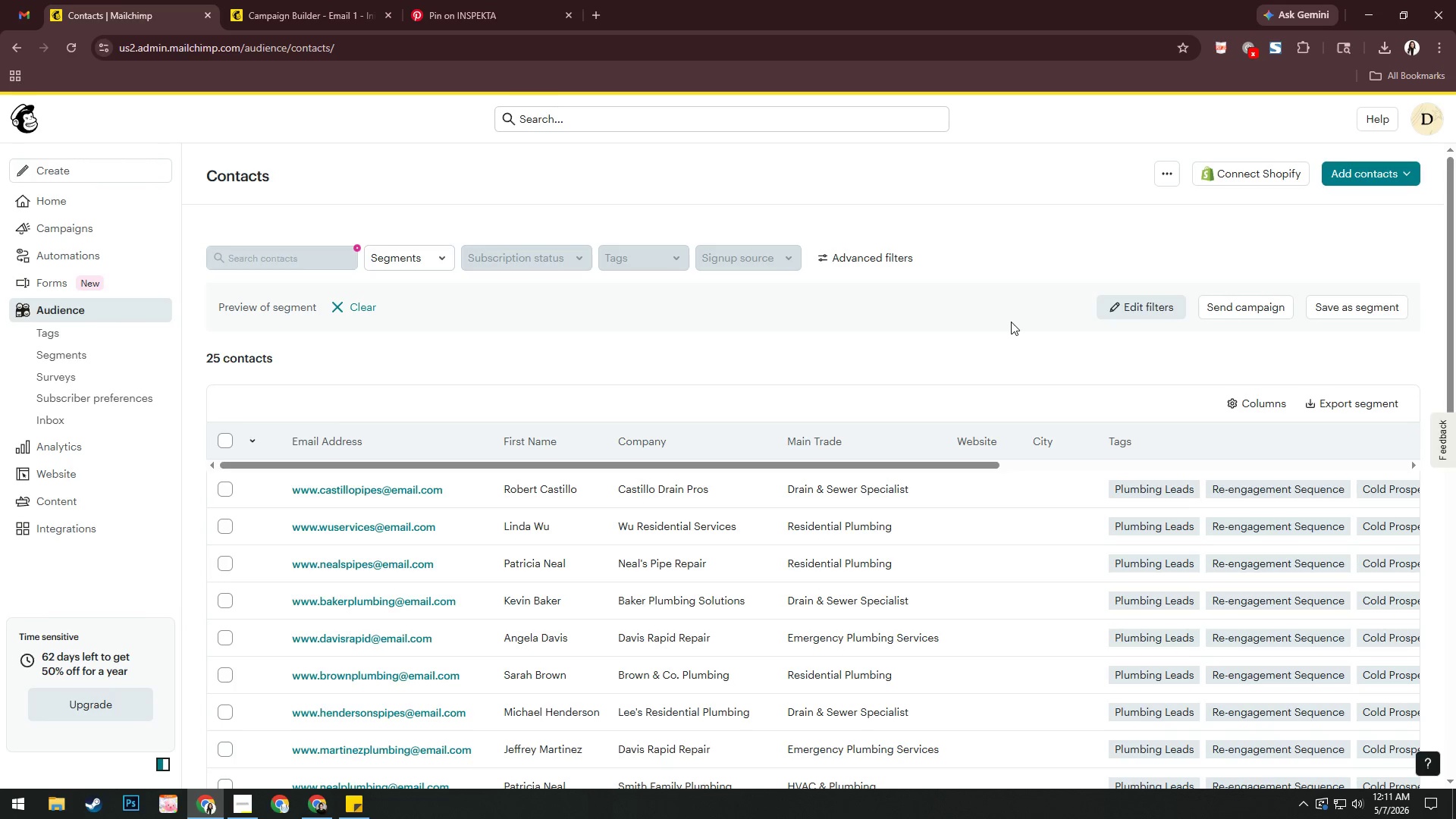 
left_click([310, 805])
 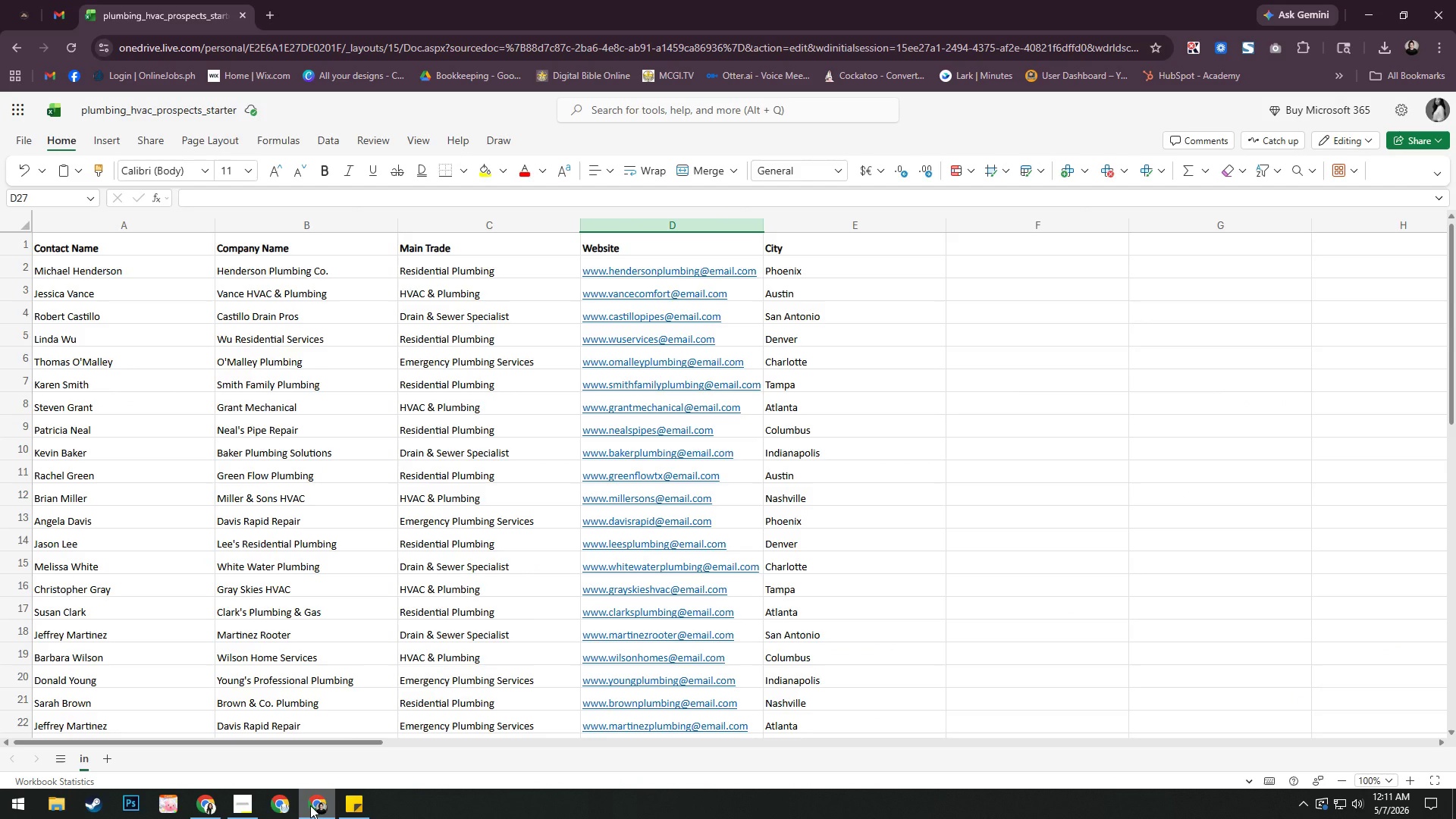 
wait(6.19)
 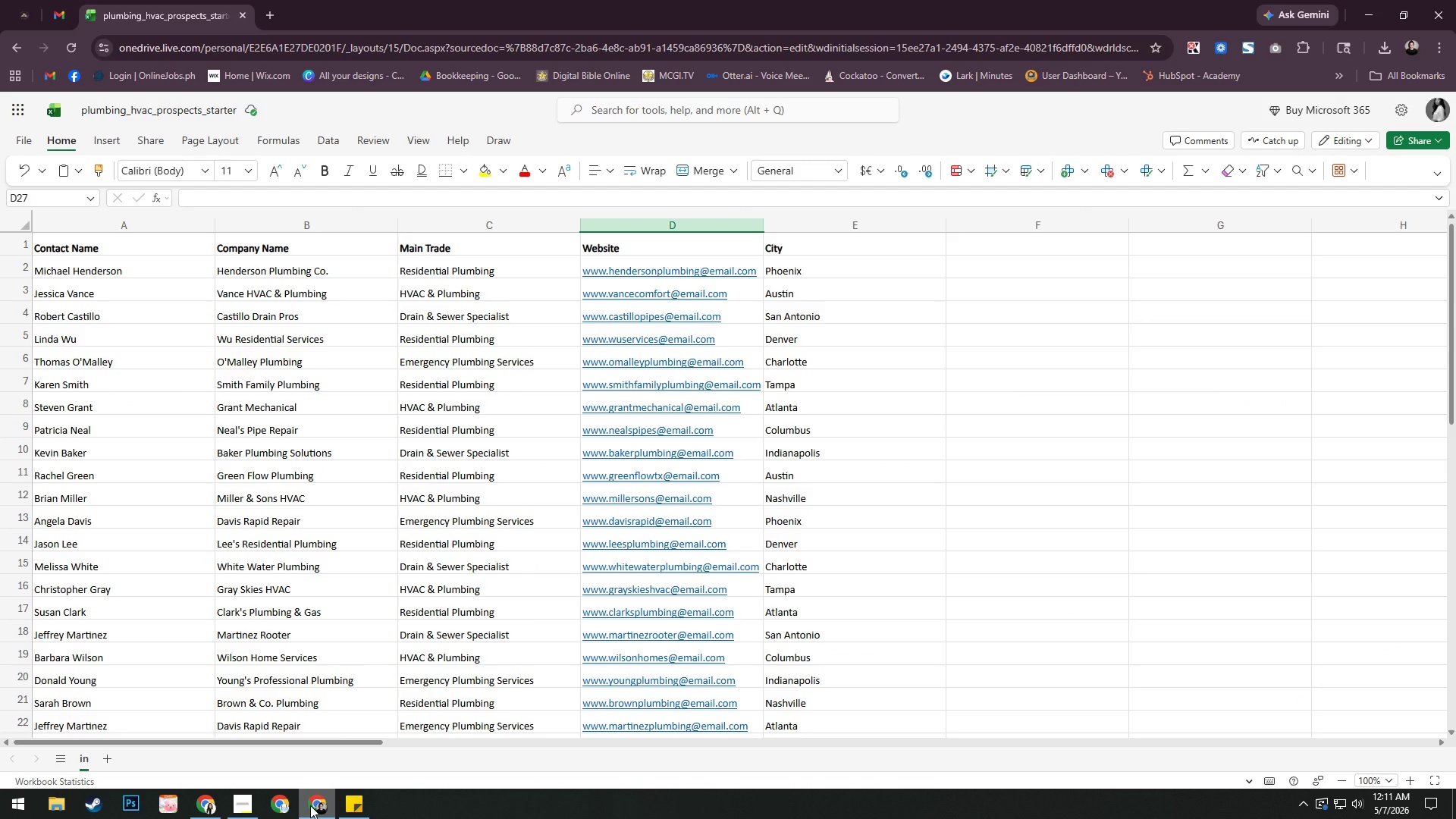 
left_click([196, 812])
 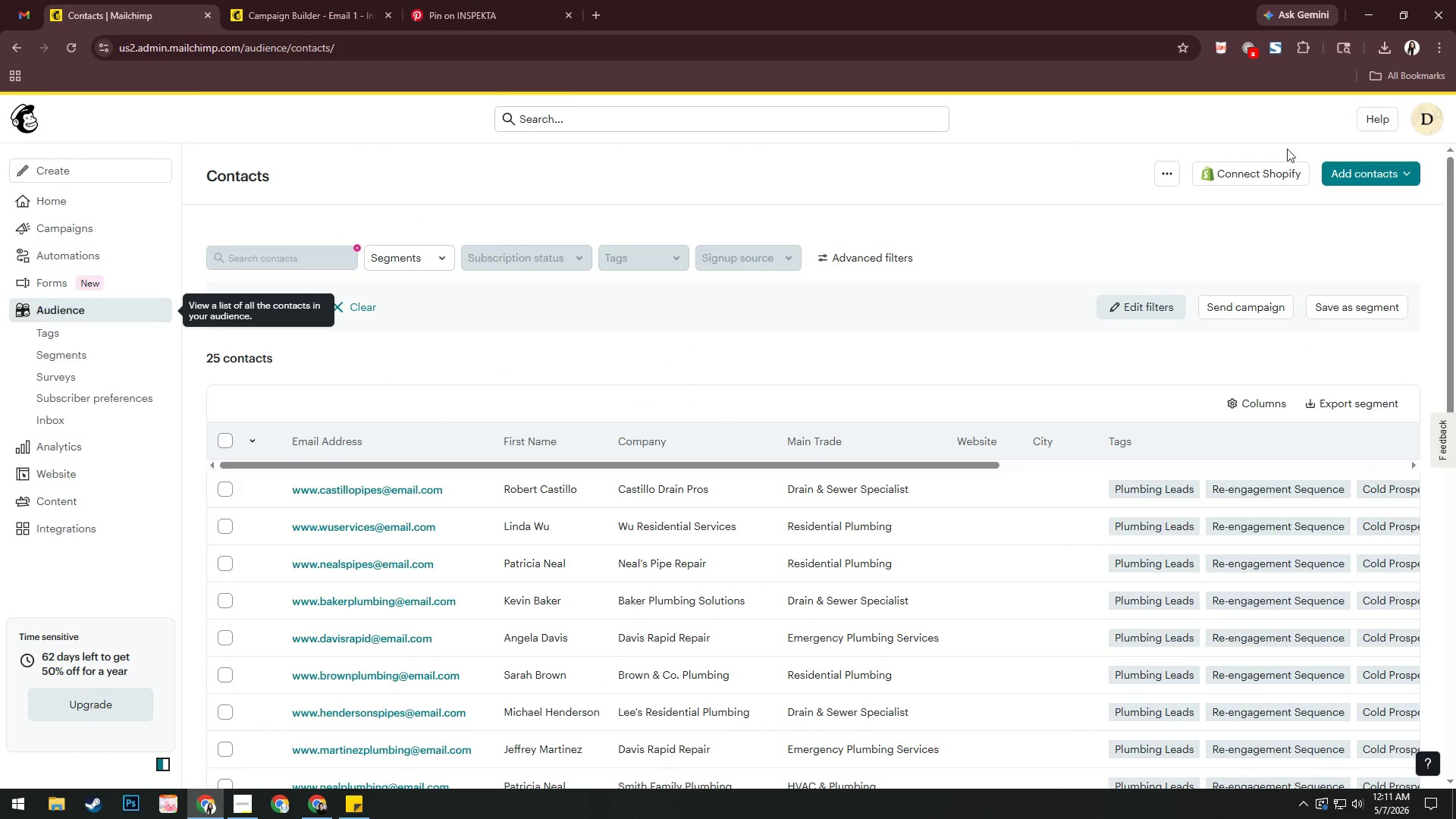 
left_click([1153, 171])
 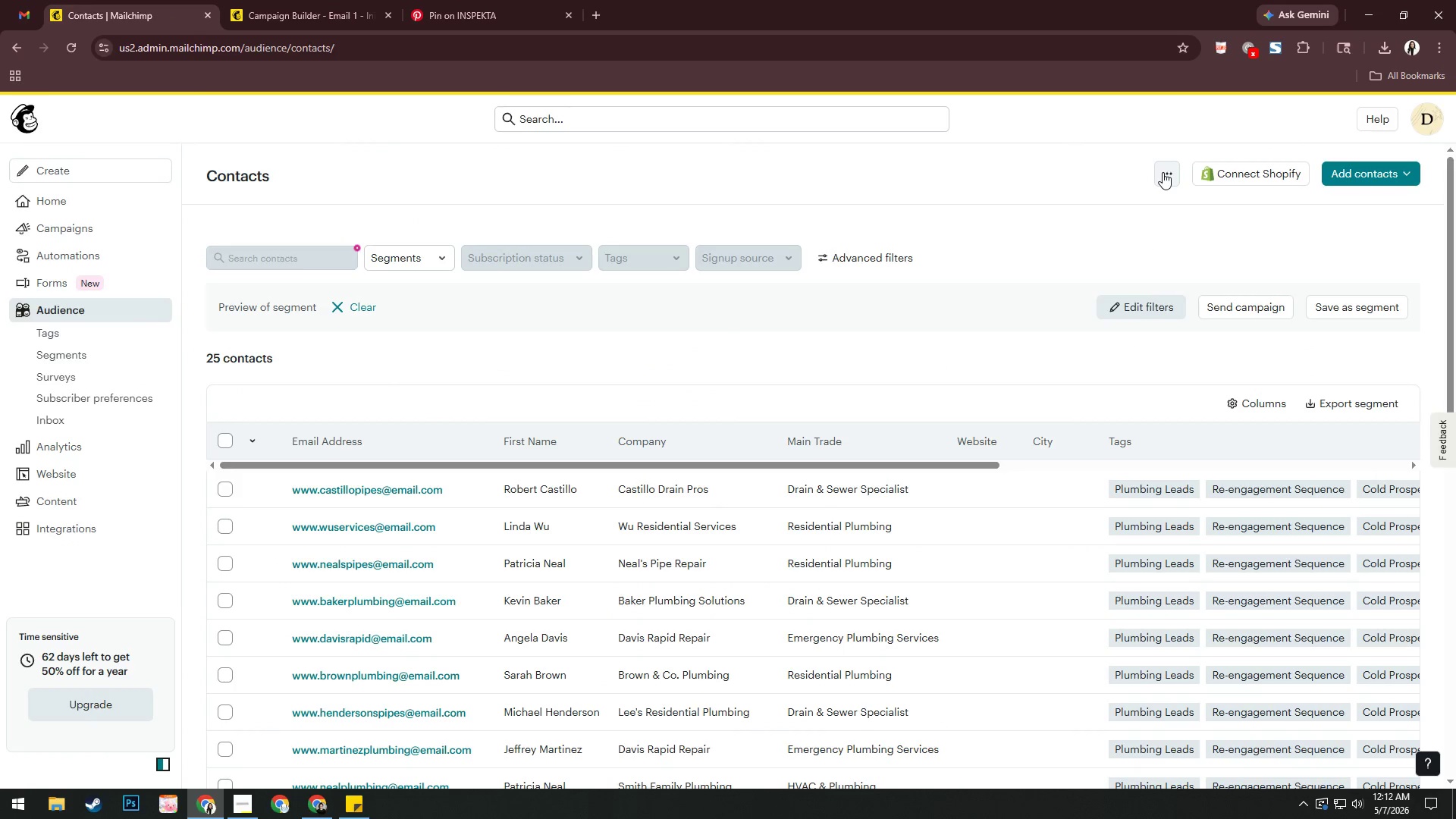 
left_click([1163, 172])
 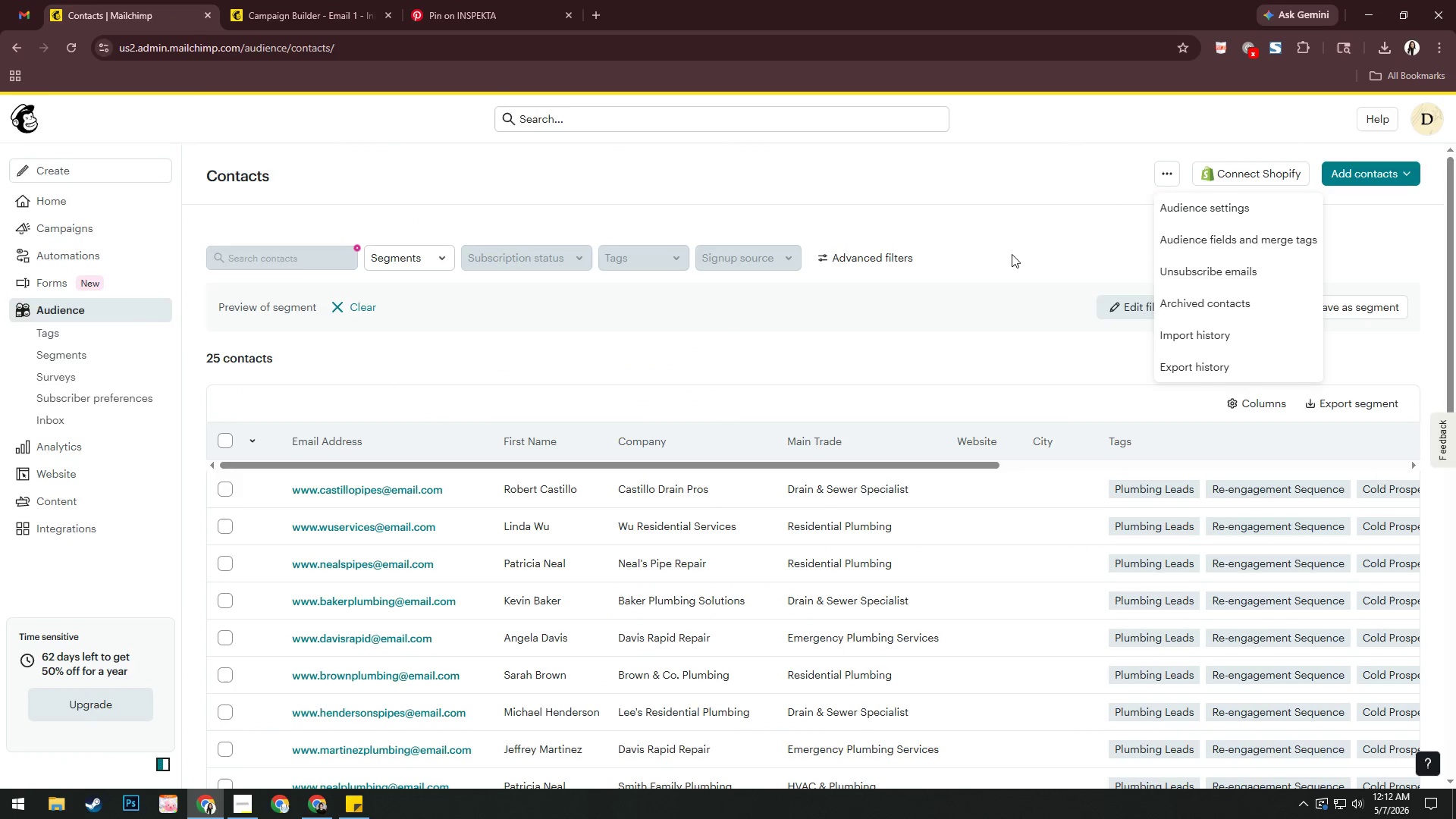 
left_click([1161, 209])
 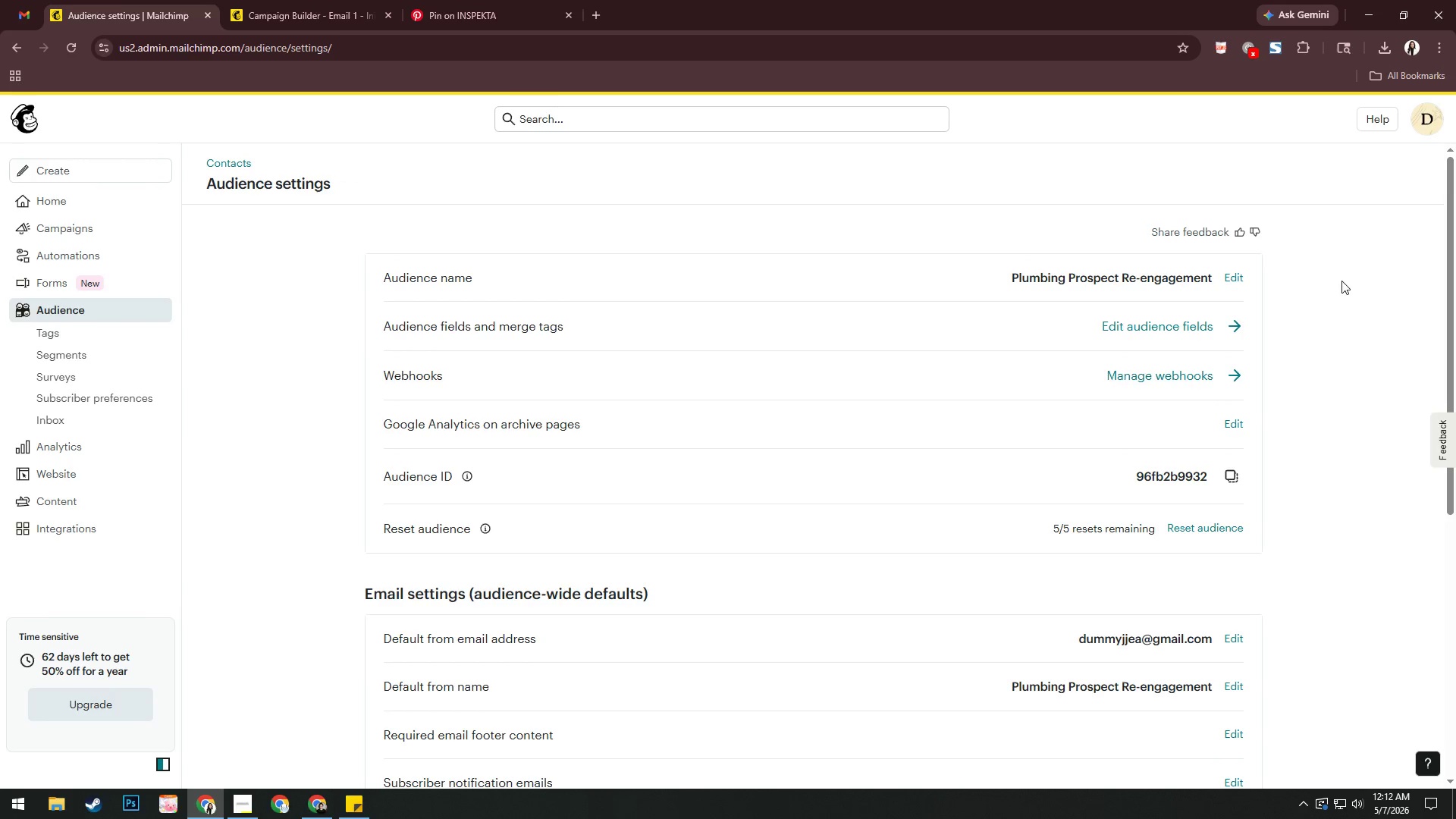 
wait(5.88)
 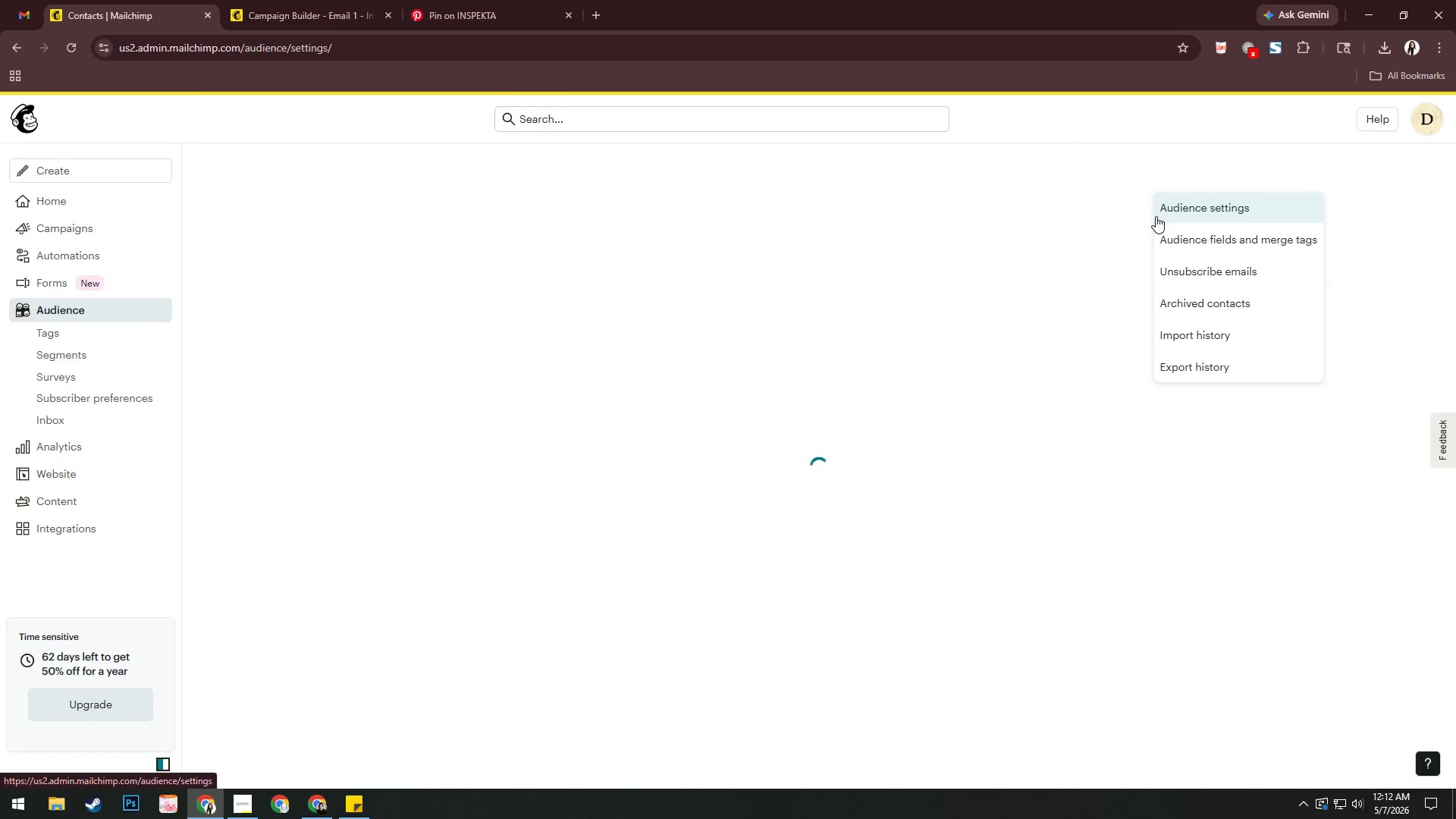 
left_click([1213, 322])
 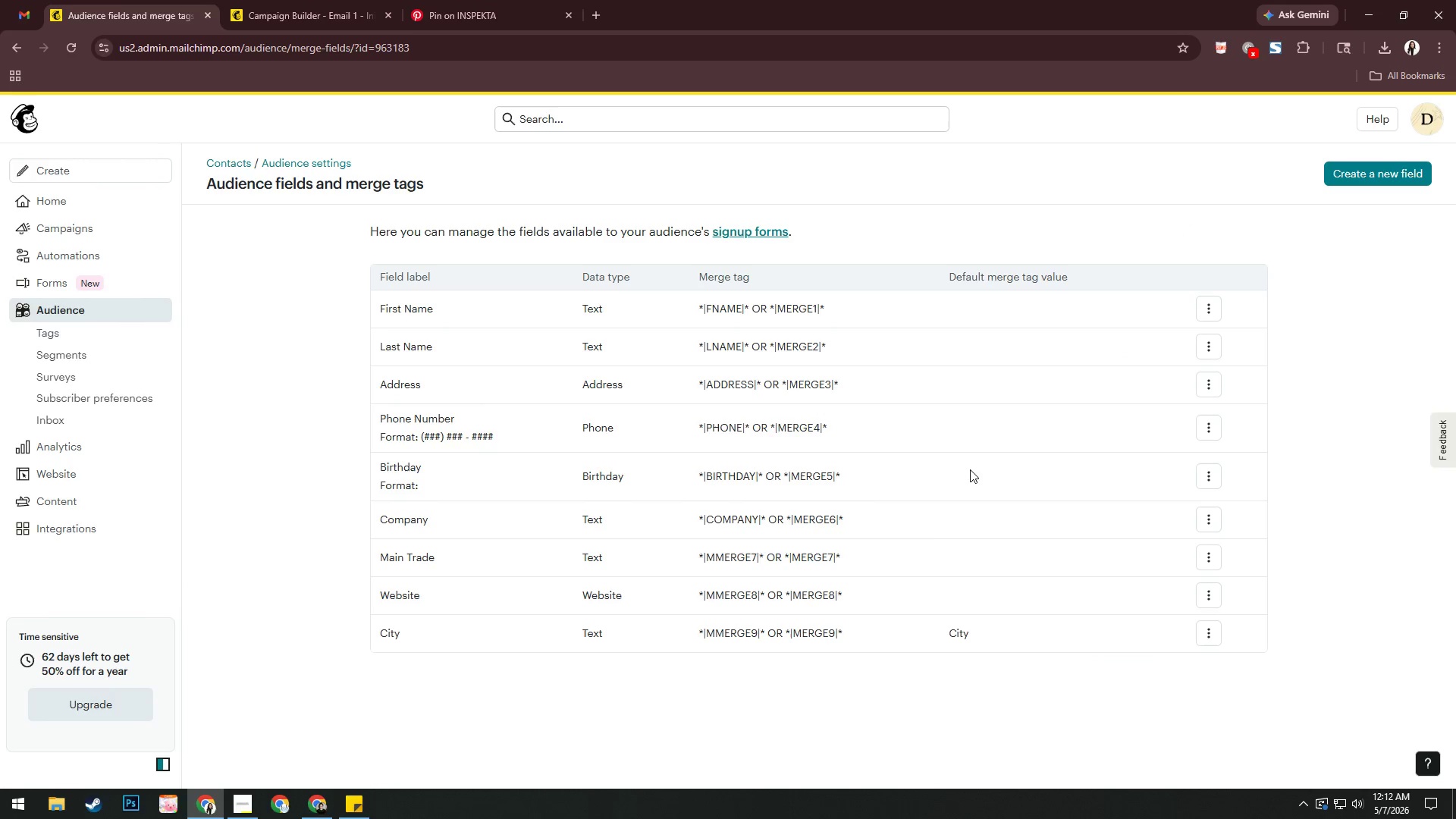 
wait(5.44)
 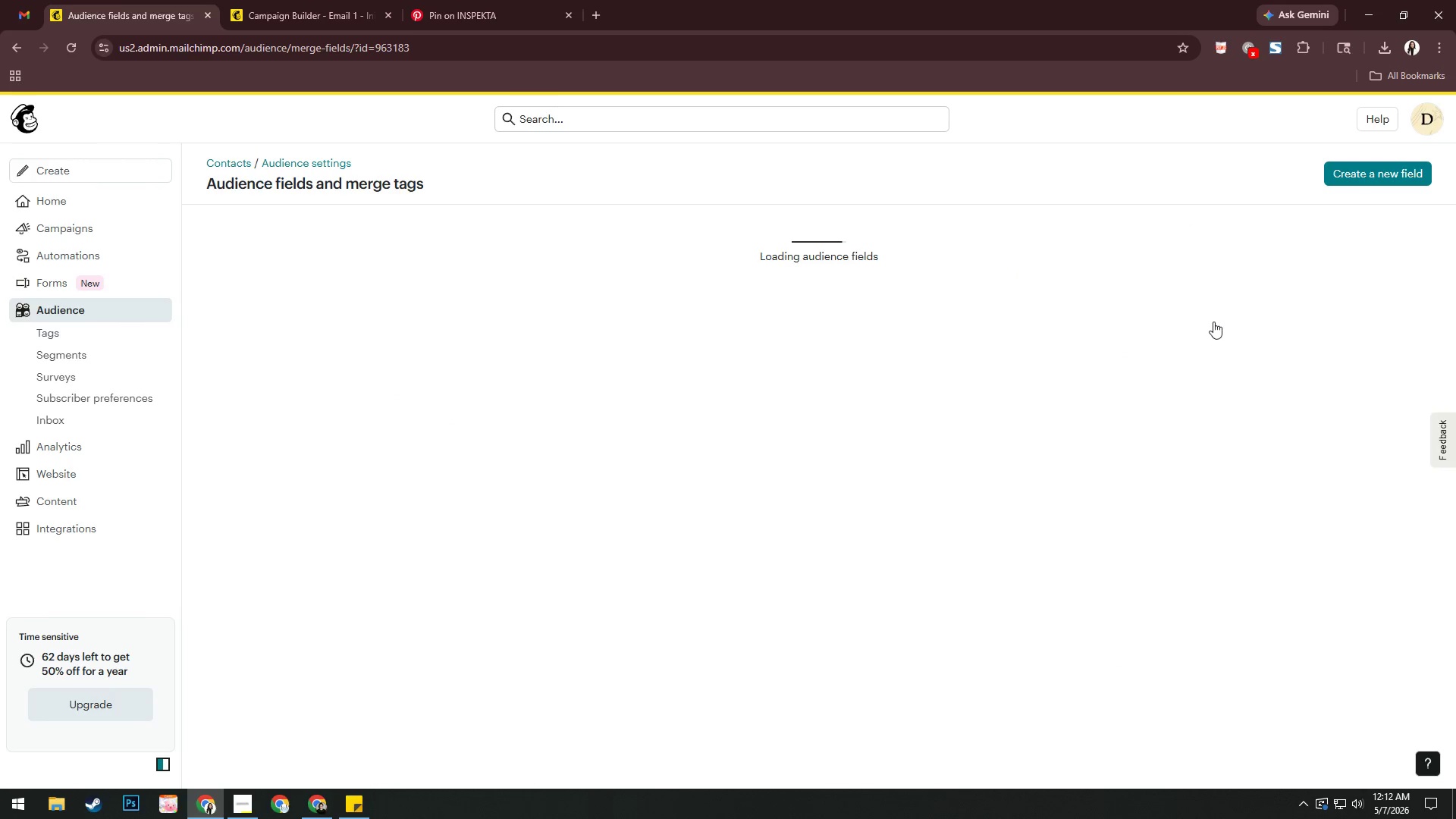 
left_click_drag(start_coordinate=[825, 626], to_coordinate=[818, 626])
 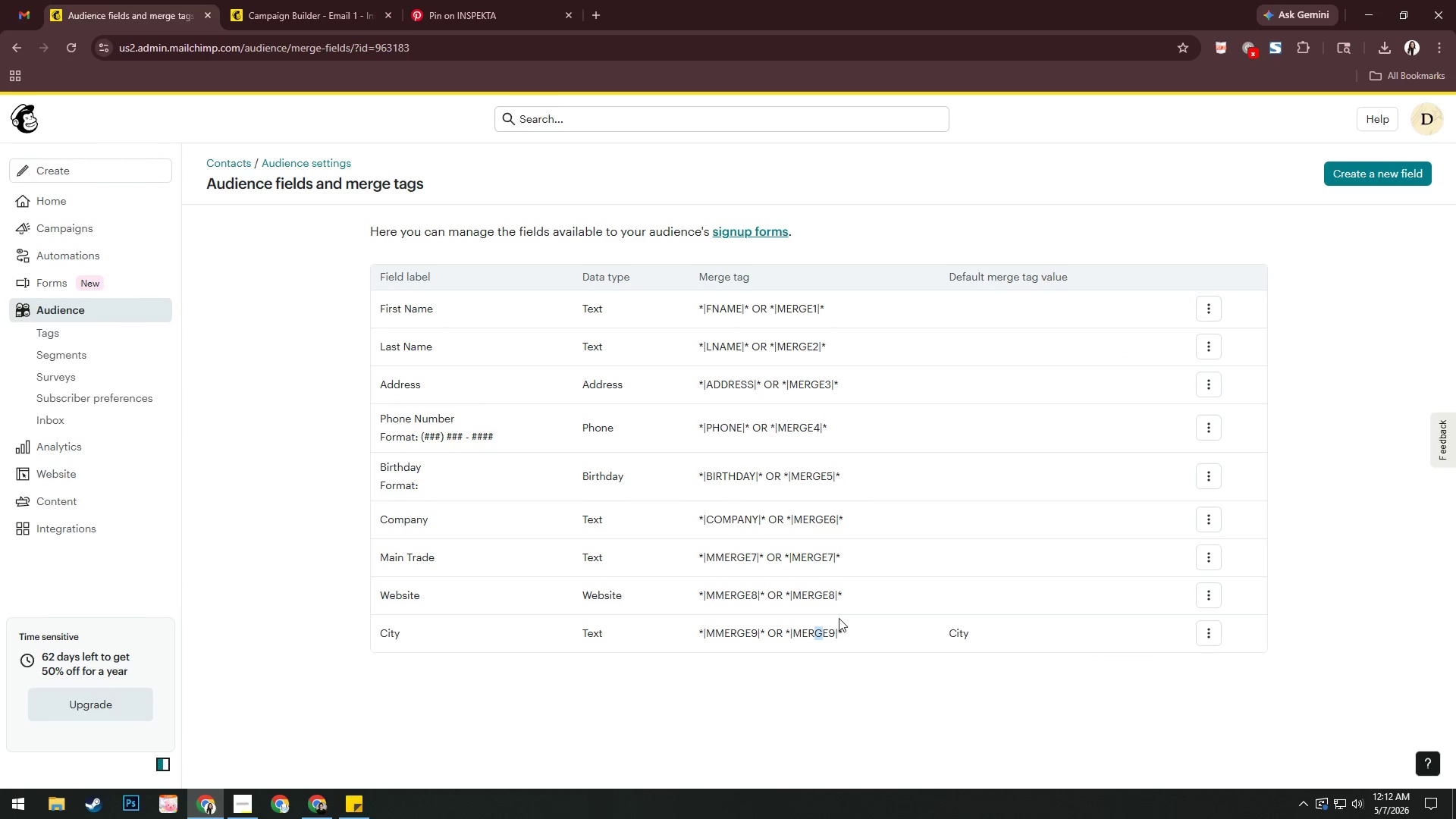 
left_click([839, 618])
 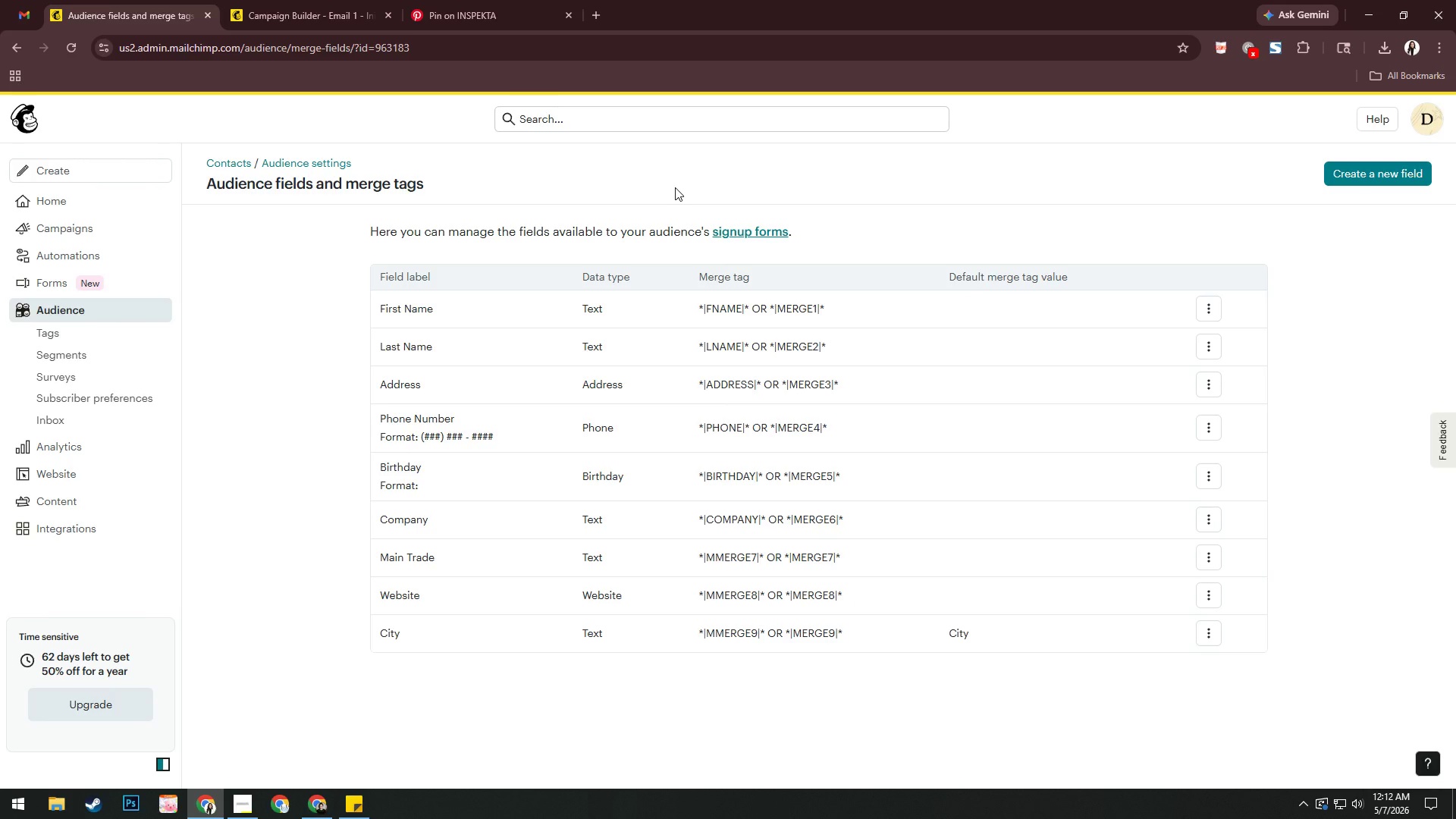 
wait(11.36)
 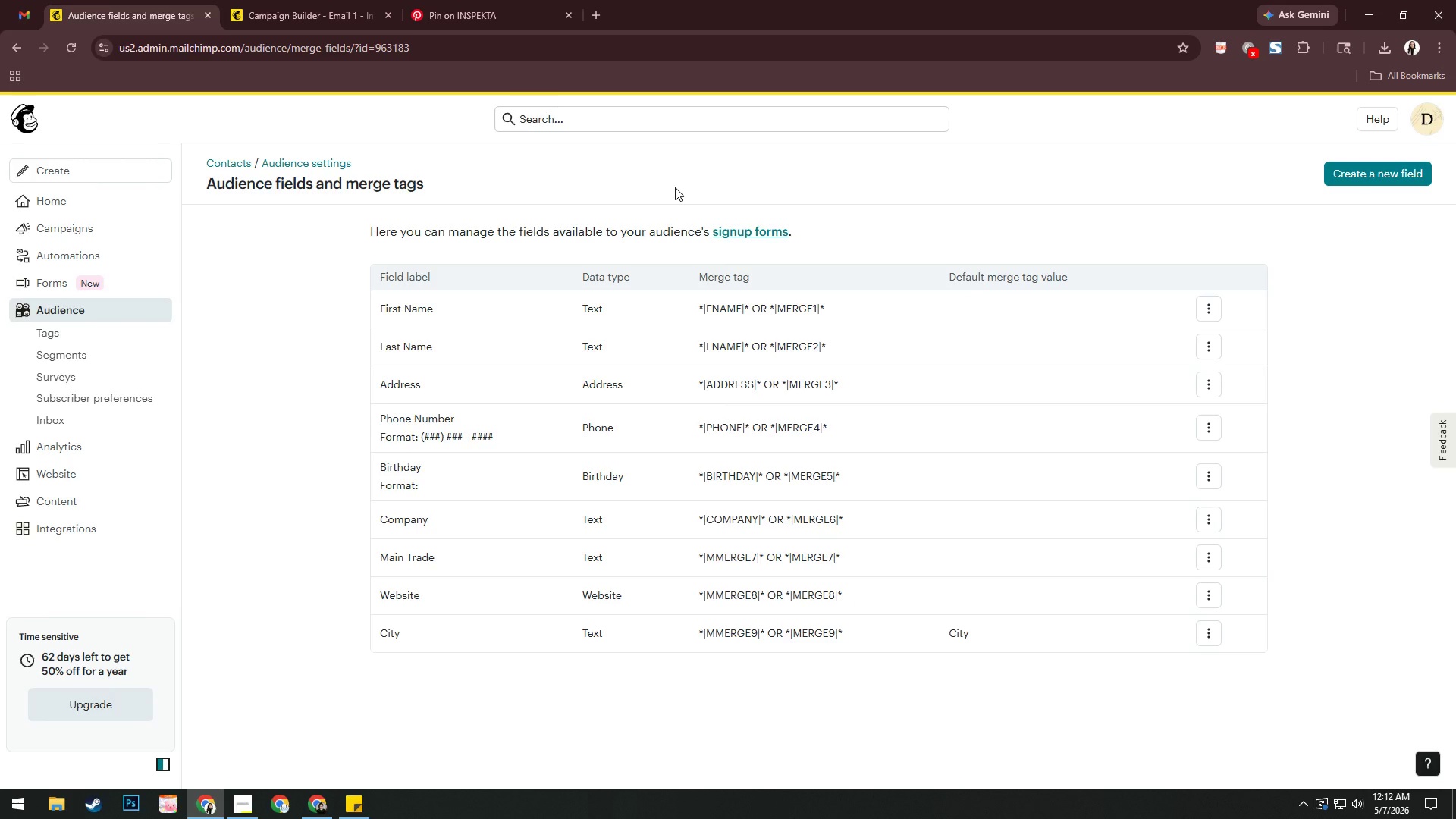 
left_click([108, 497])
 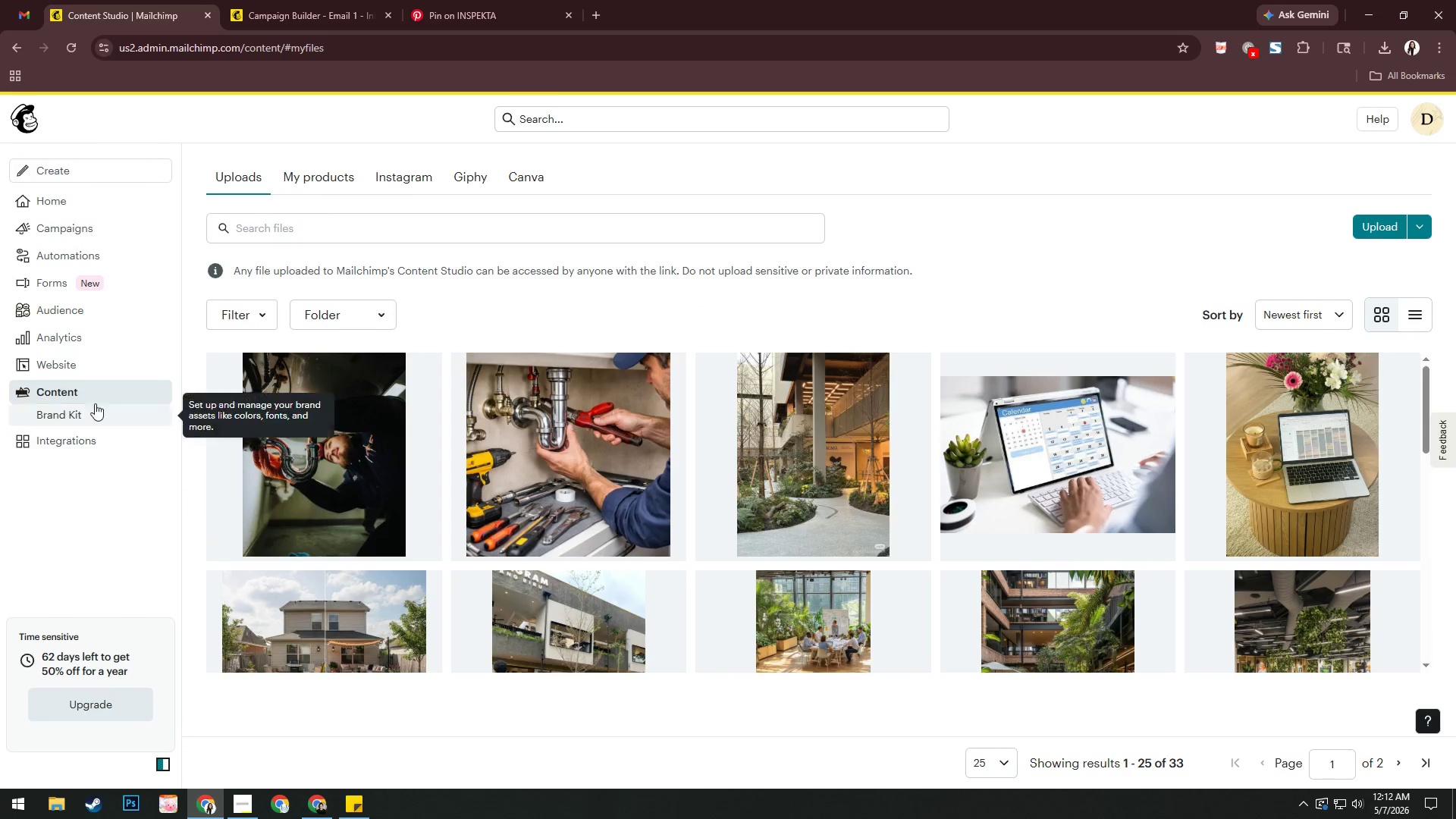 
left_click([106, 307])
 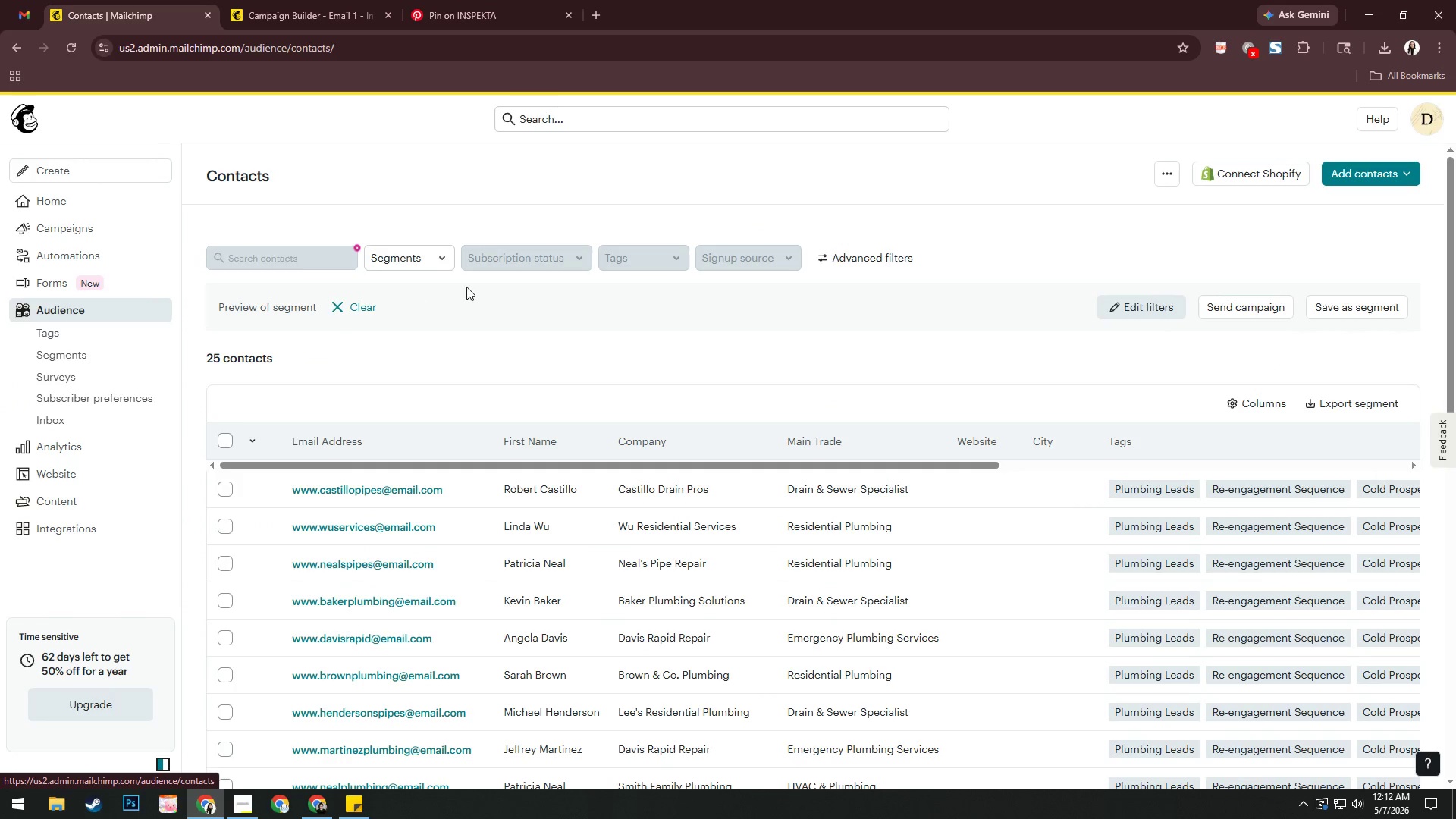 
wait(7.44)
 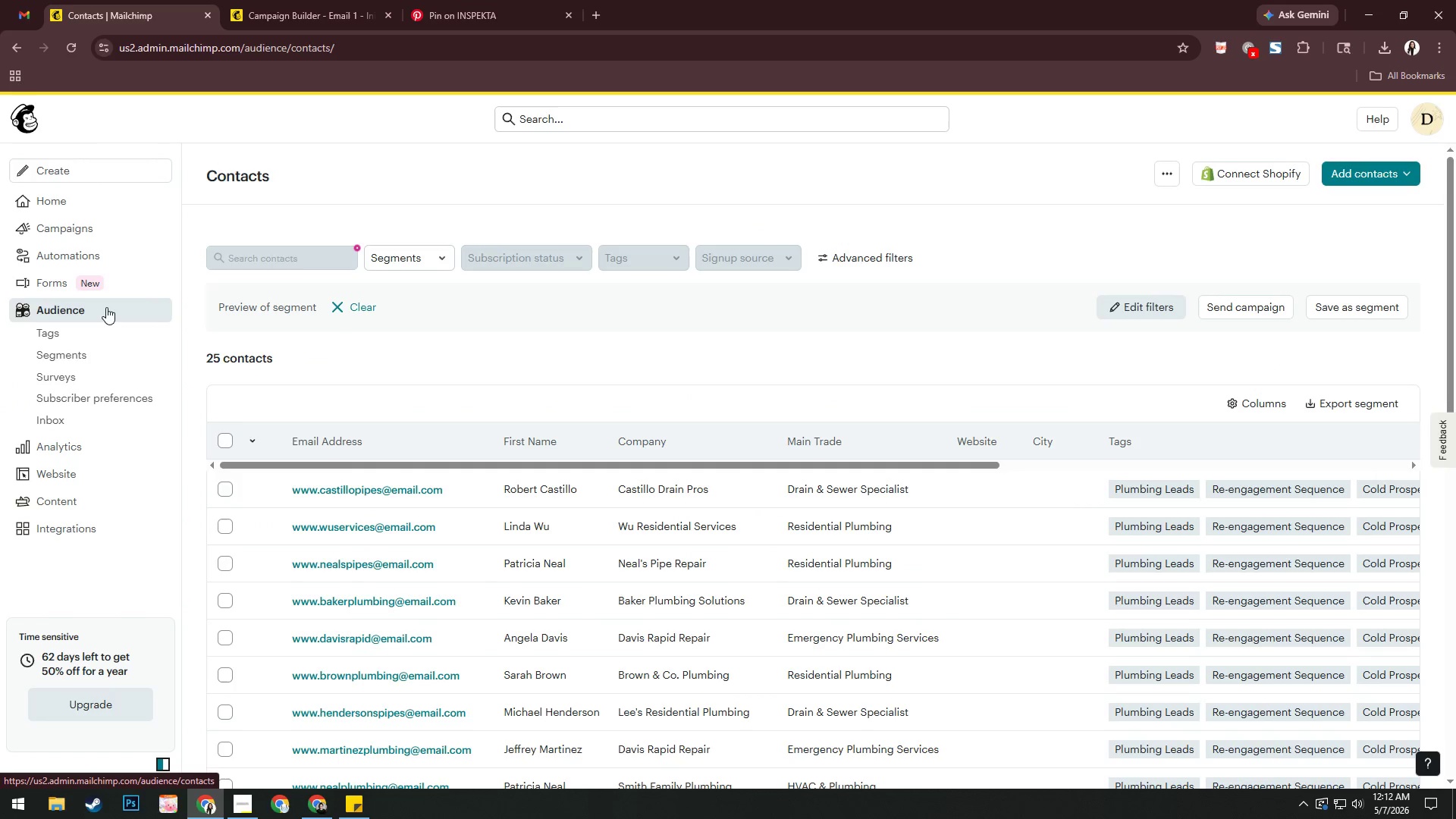 
left_click([857, 262])
 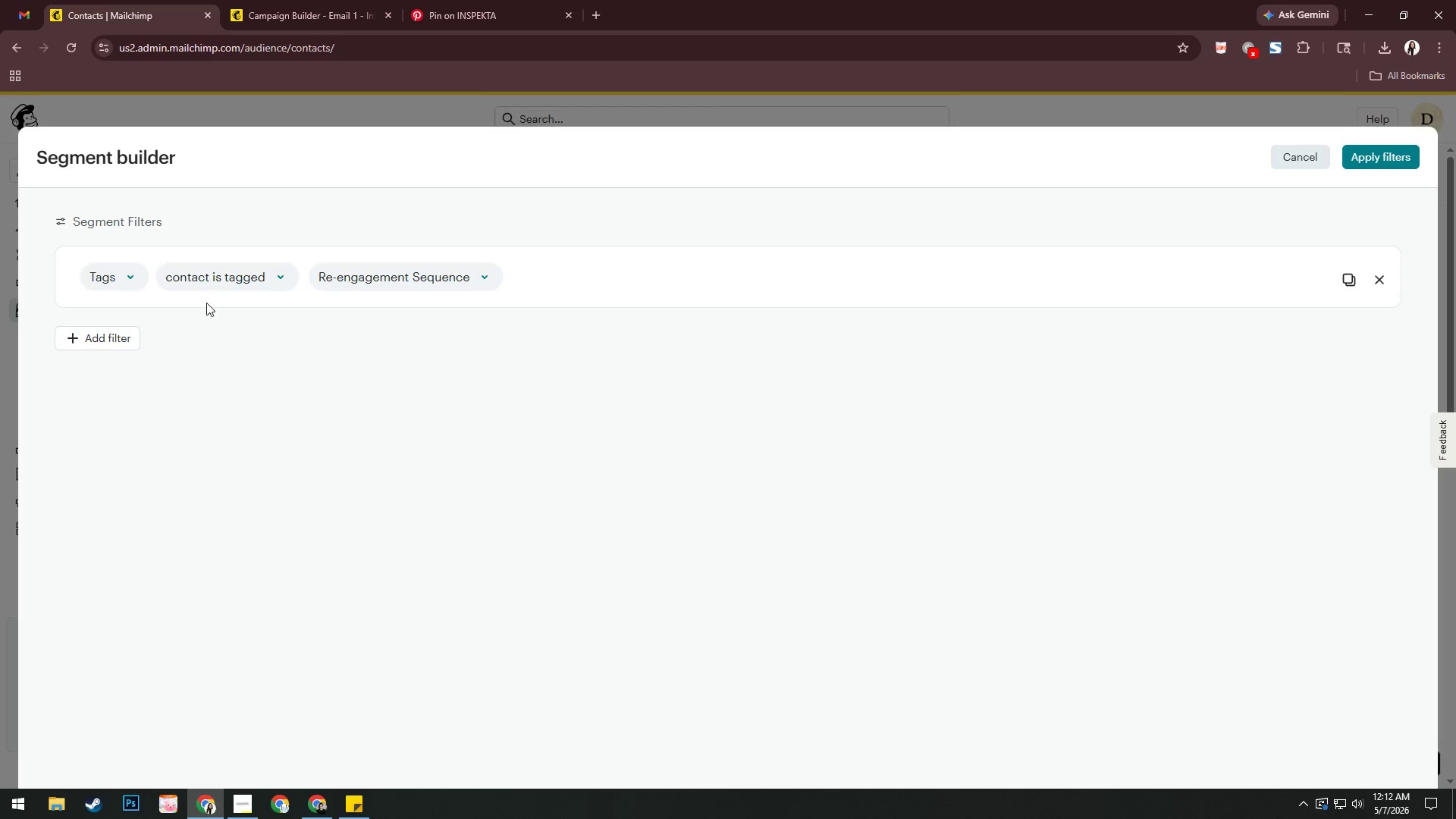 
left_click([127, 285])
 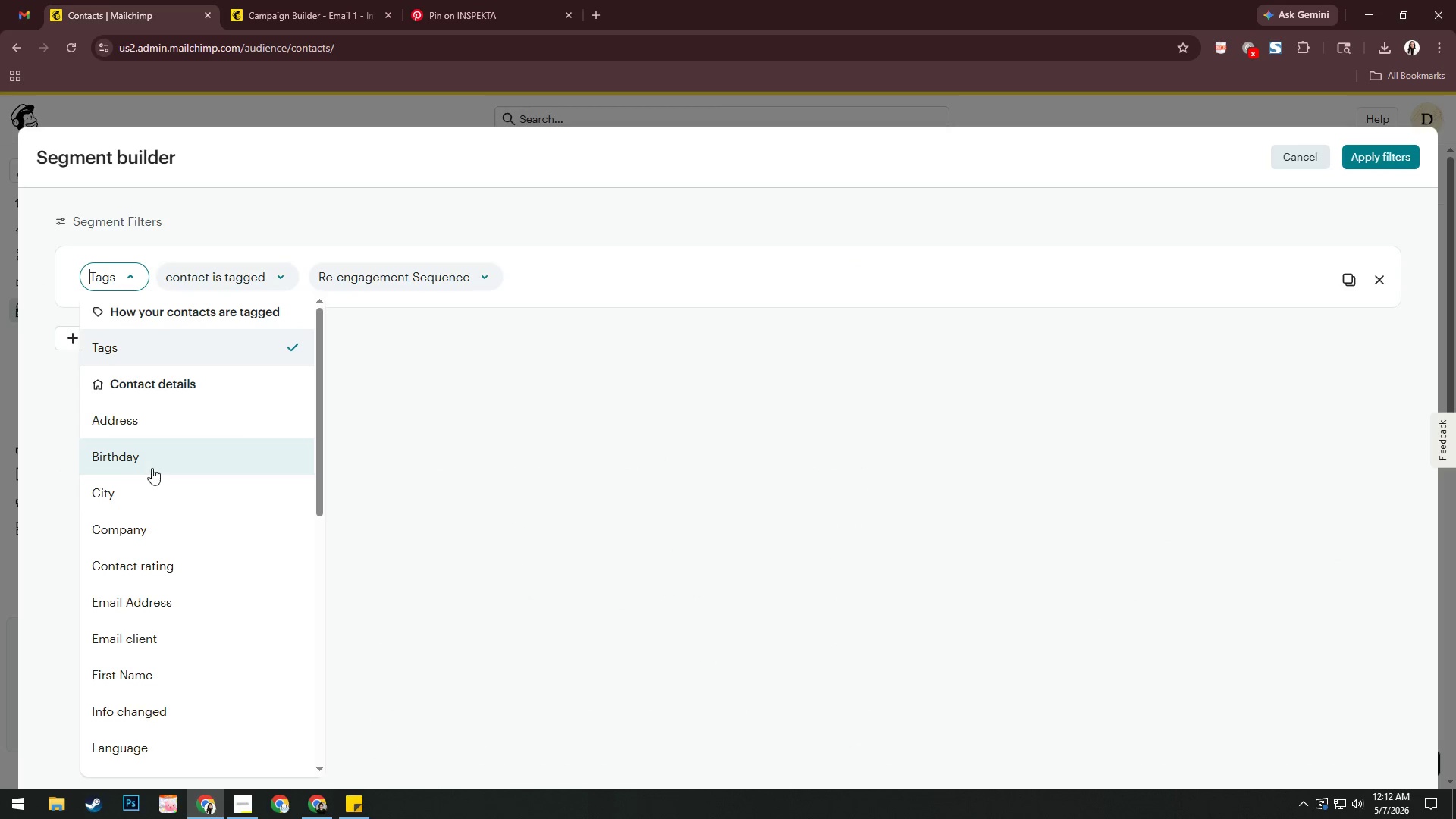 
left_click([154, 488])
 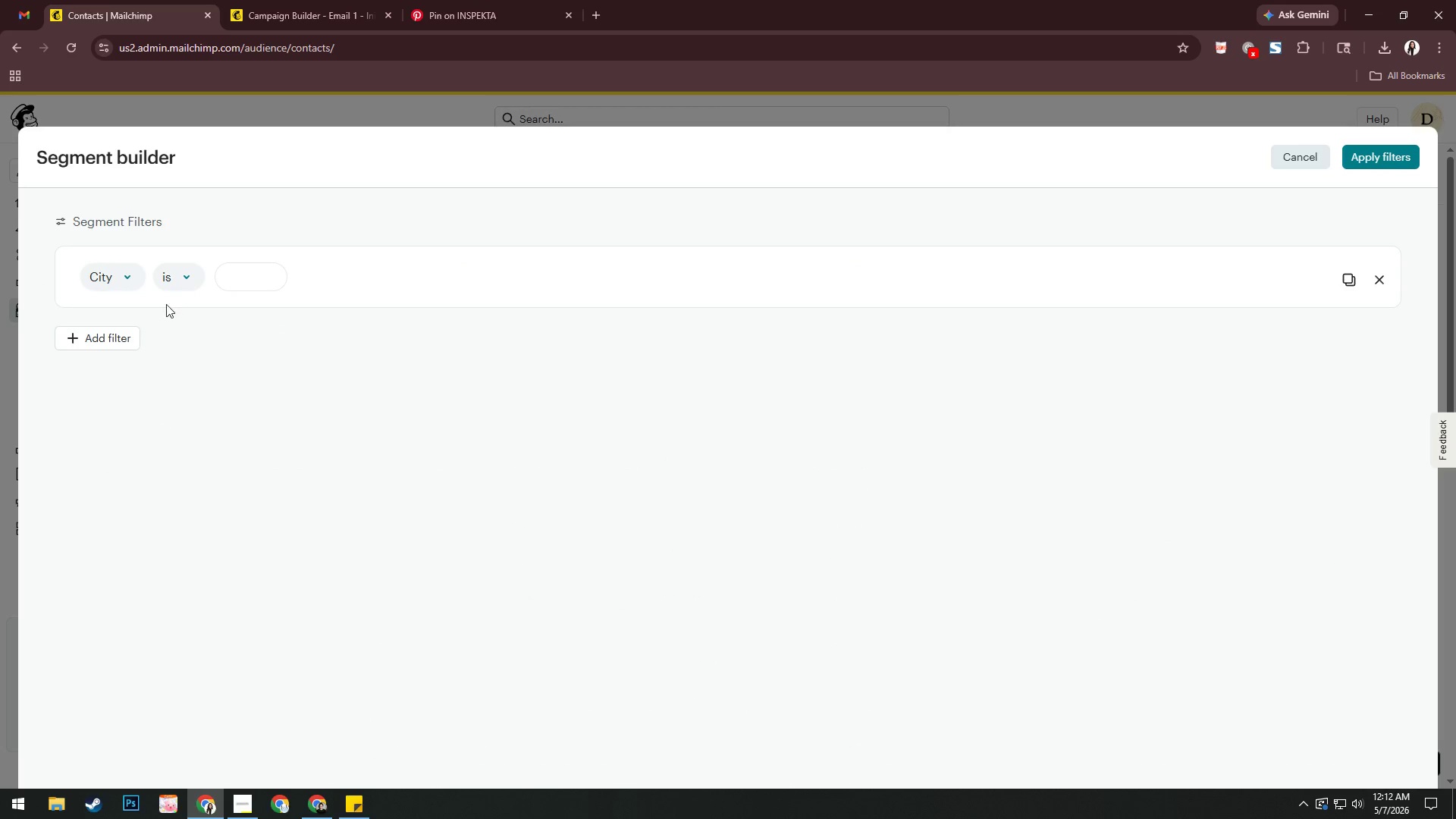 
left_click([175, 275])
 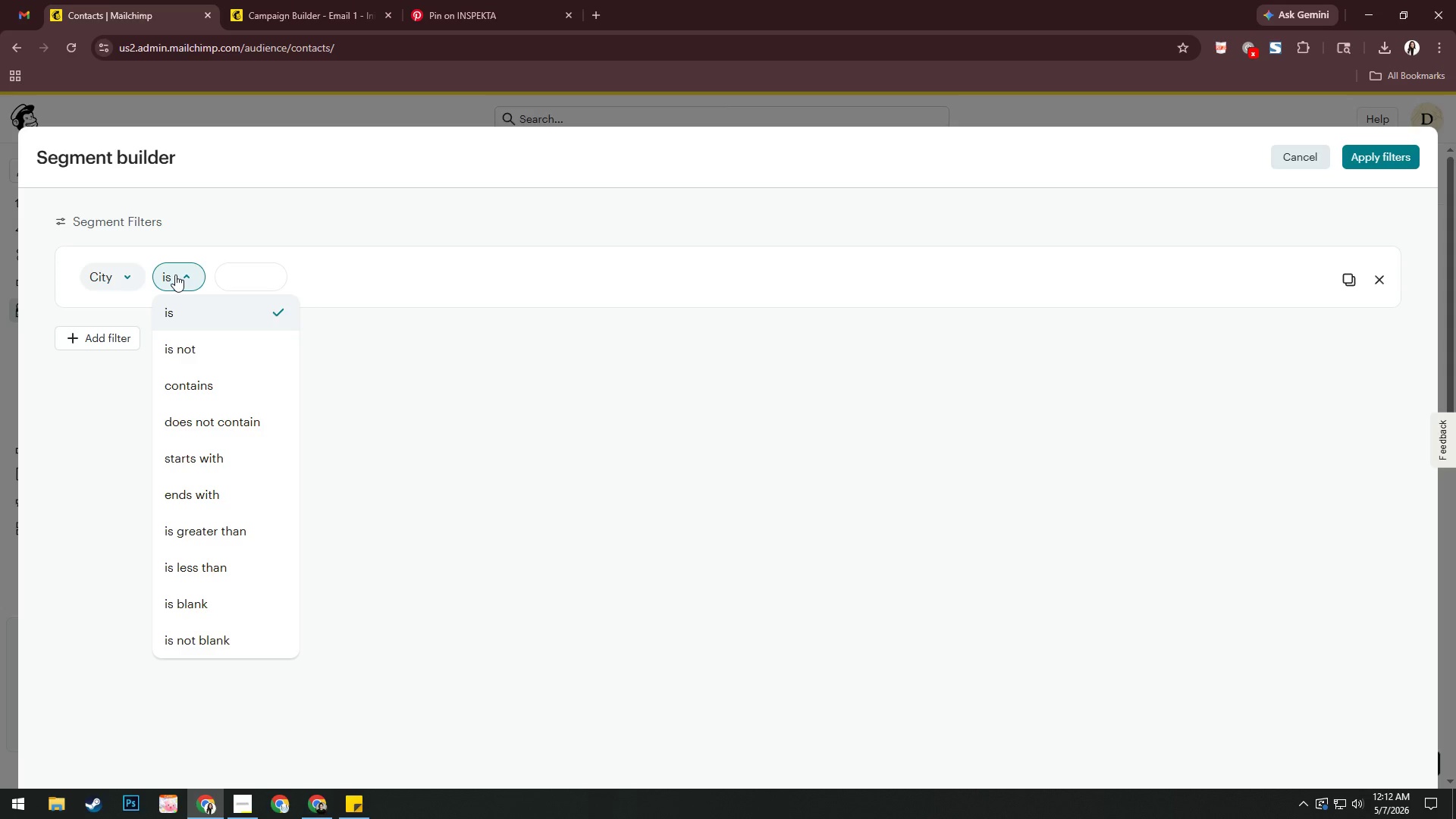 
left_click([199, 384])
 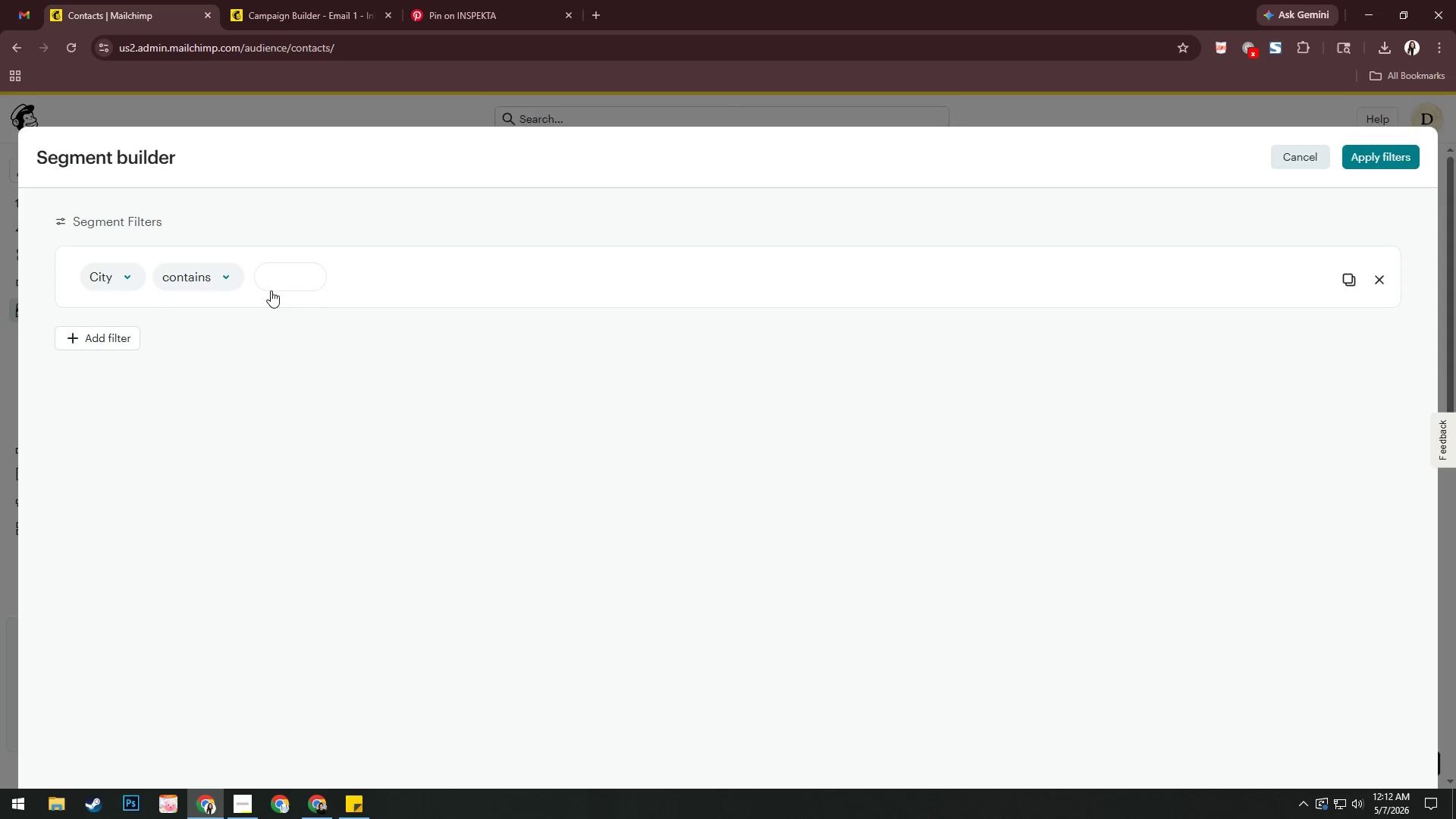 
left_click([278, 282])
 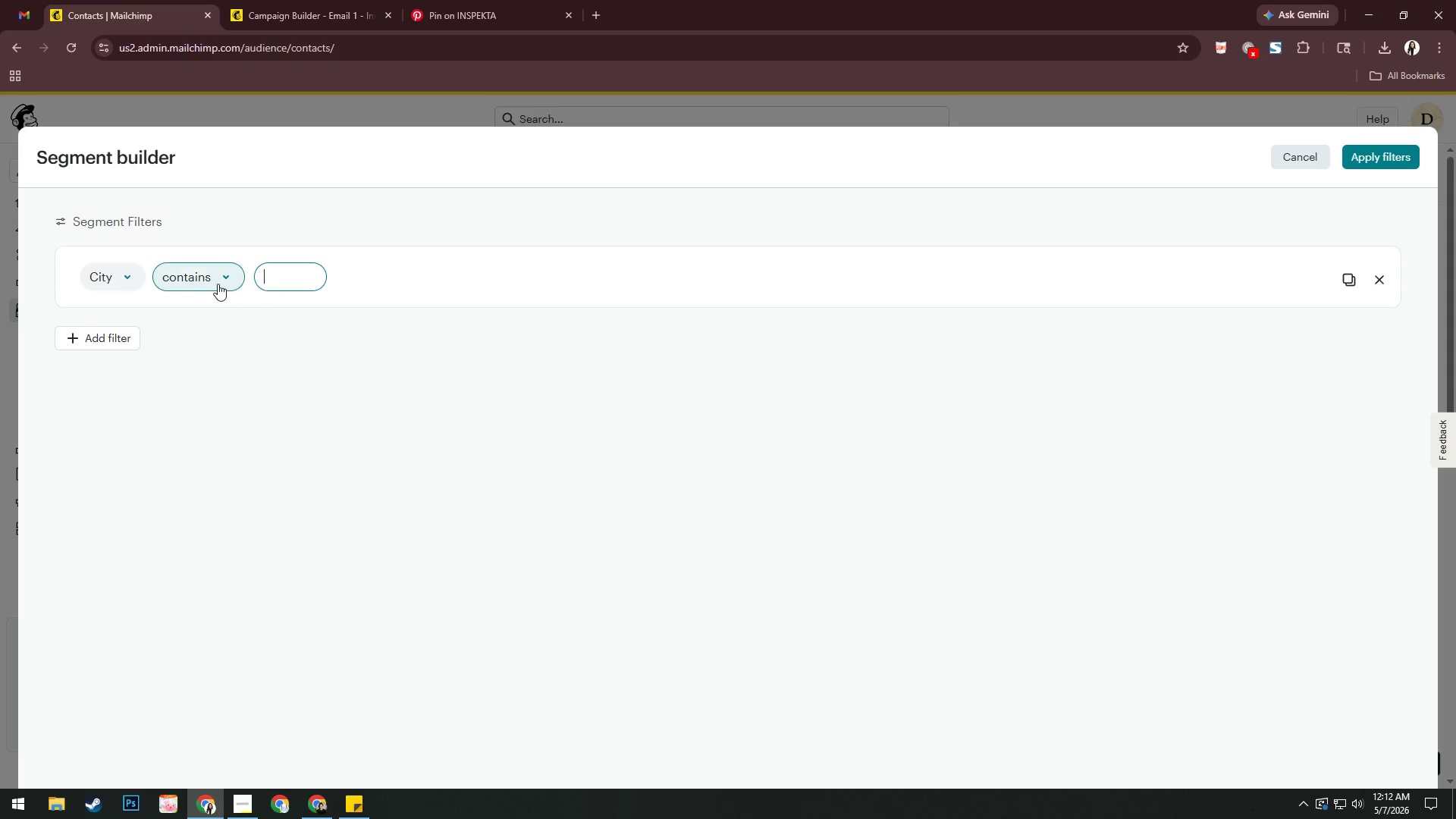 
left_click([217, 283])
 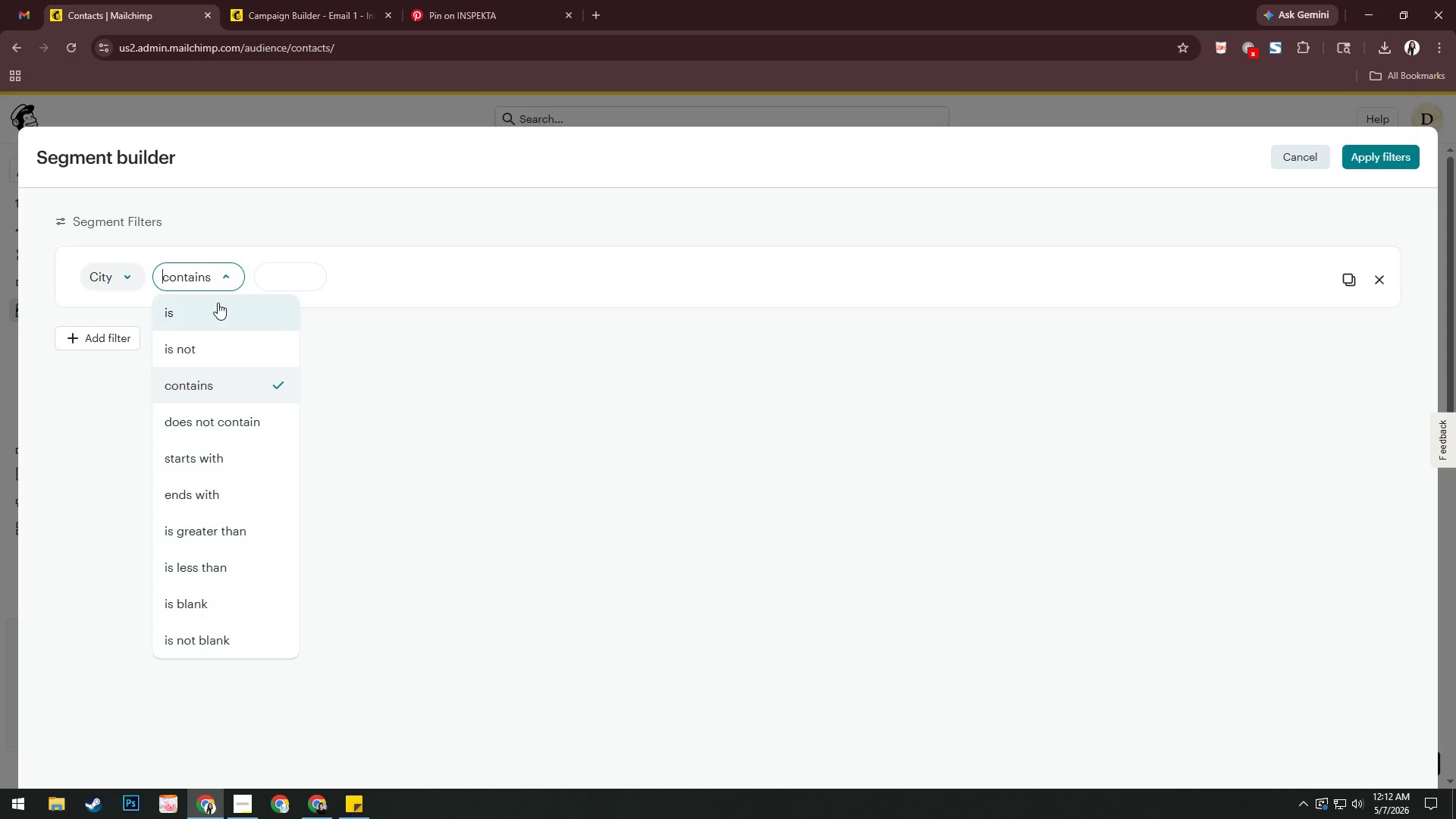 
left_click([218, 308])
 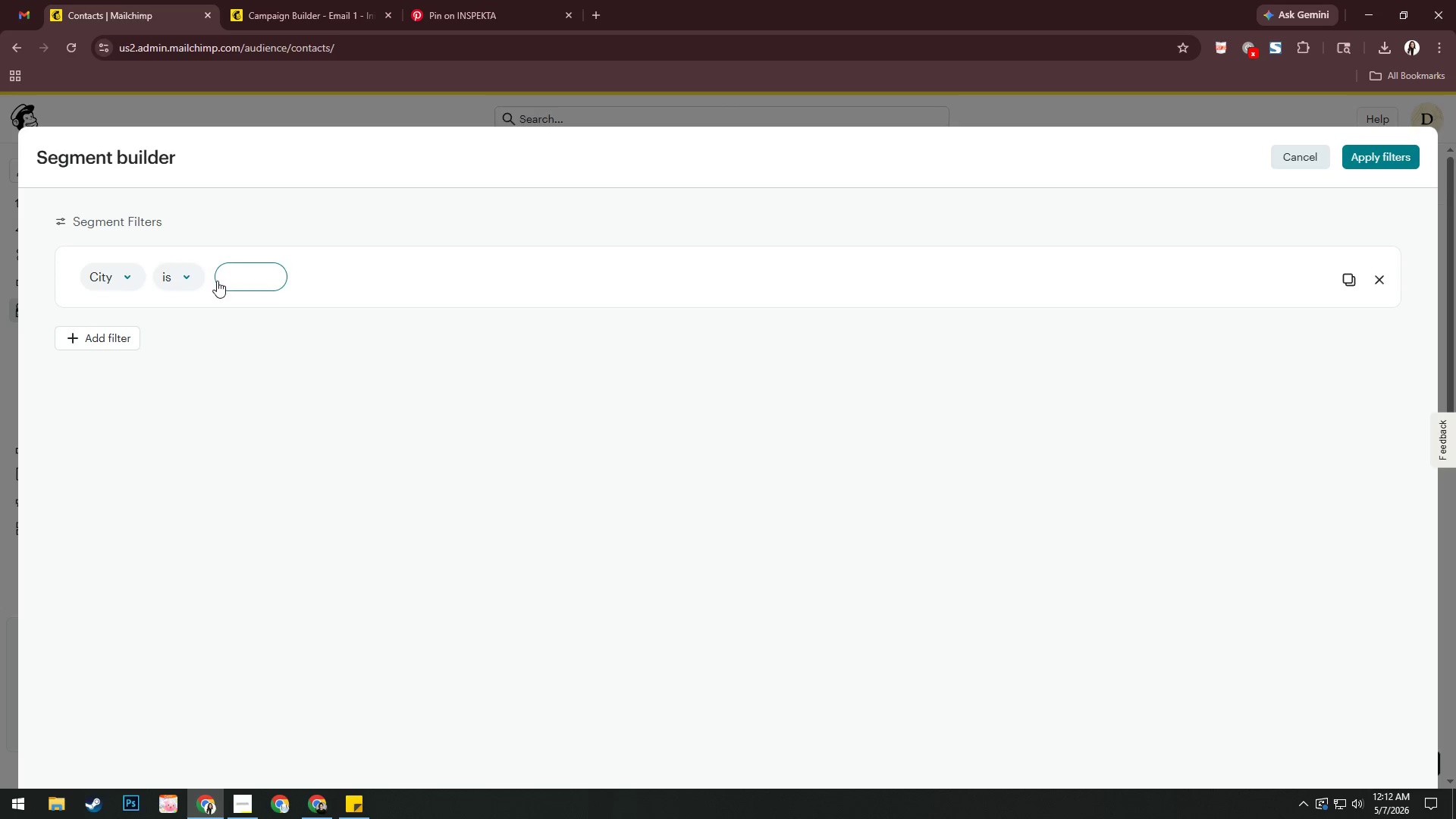 
left_click([188, 274])
 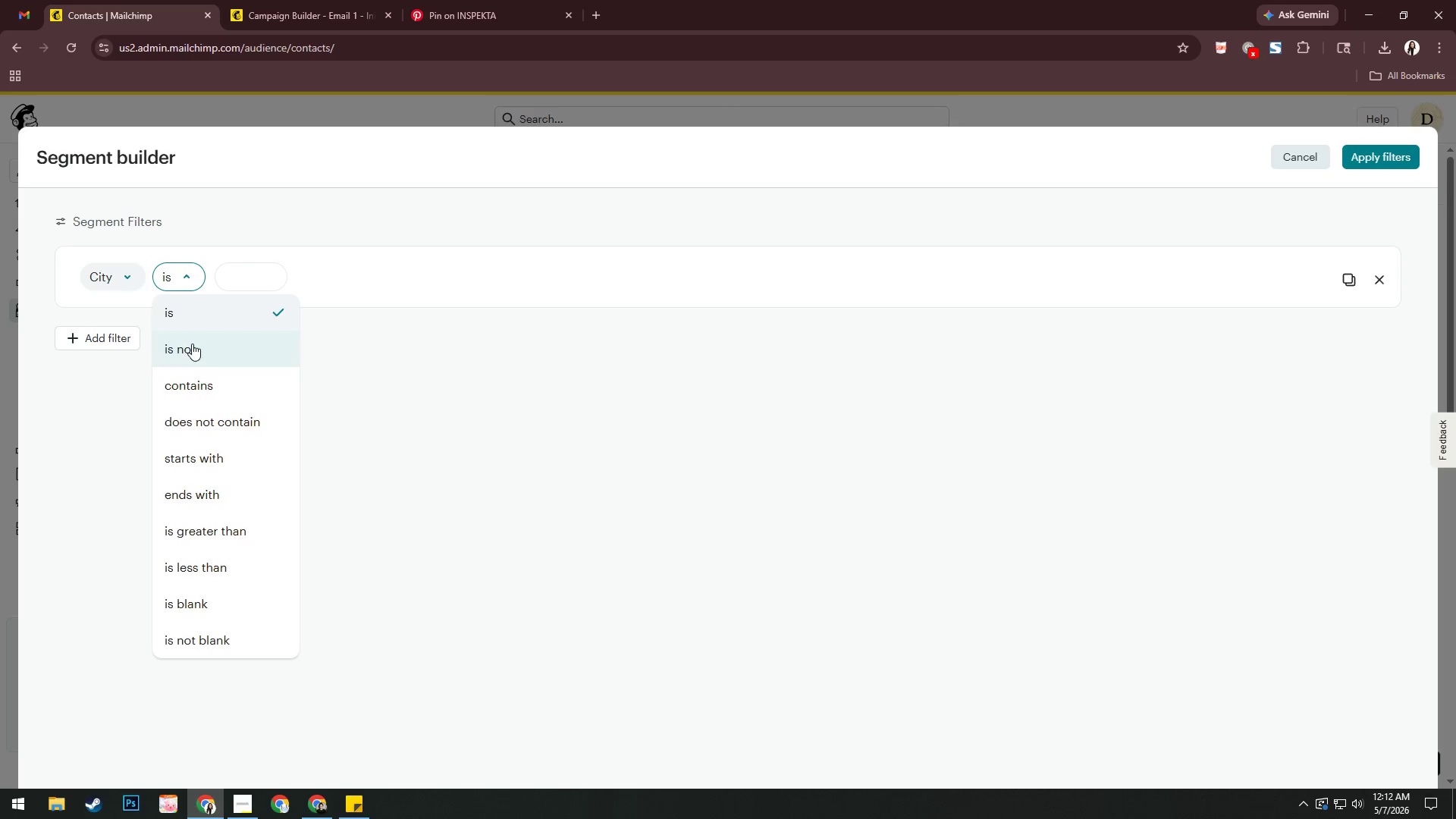 
double_click([185, 284])
 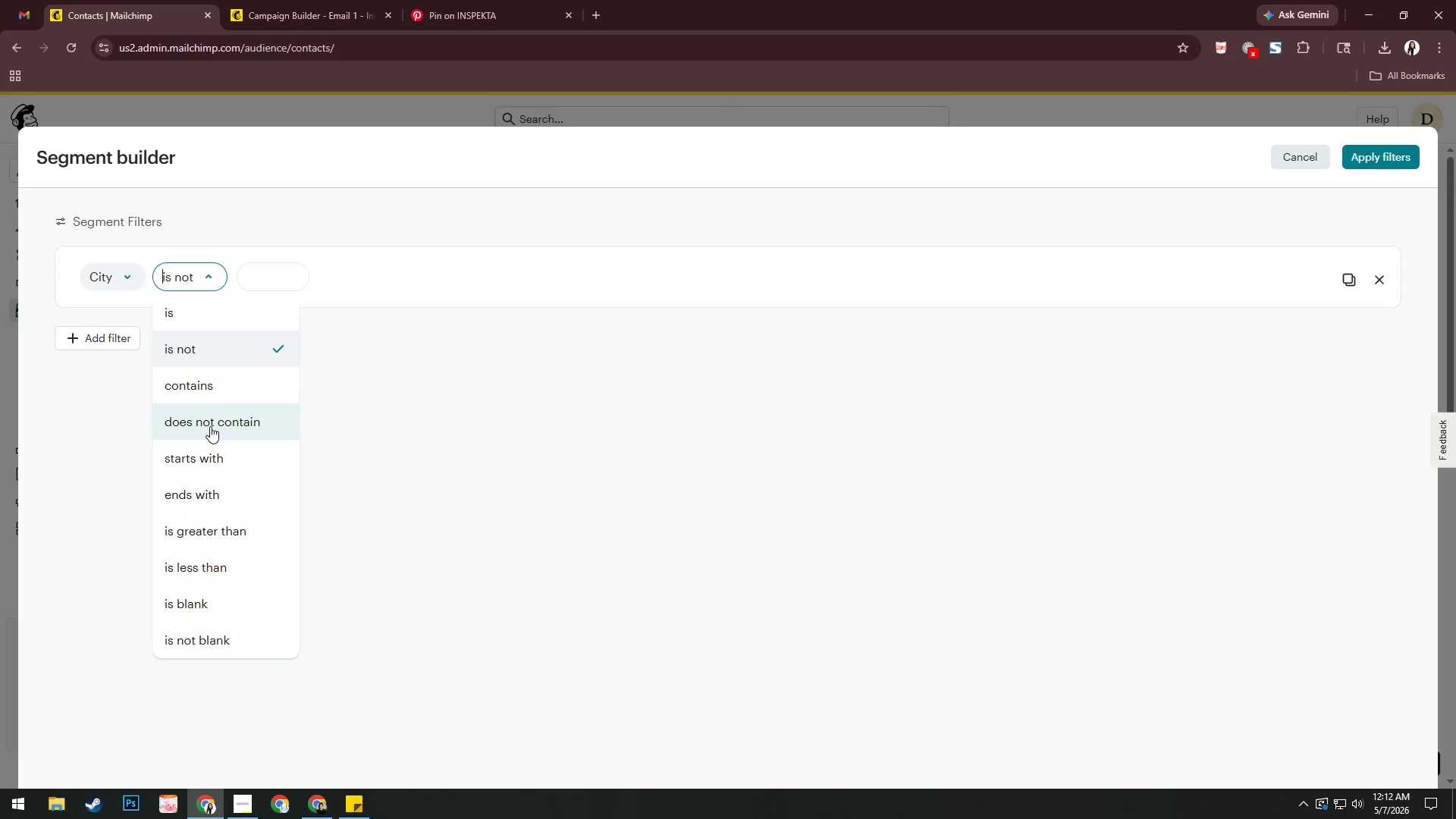 
left_click([212, 465])
 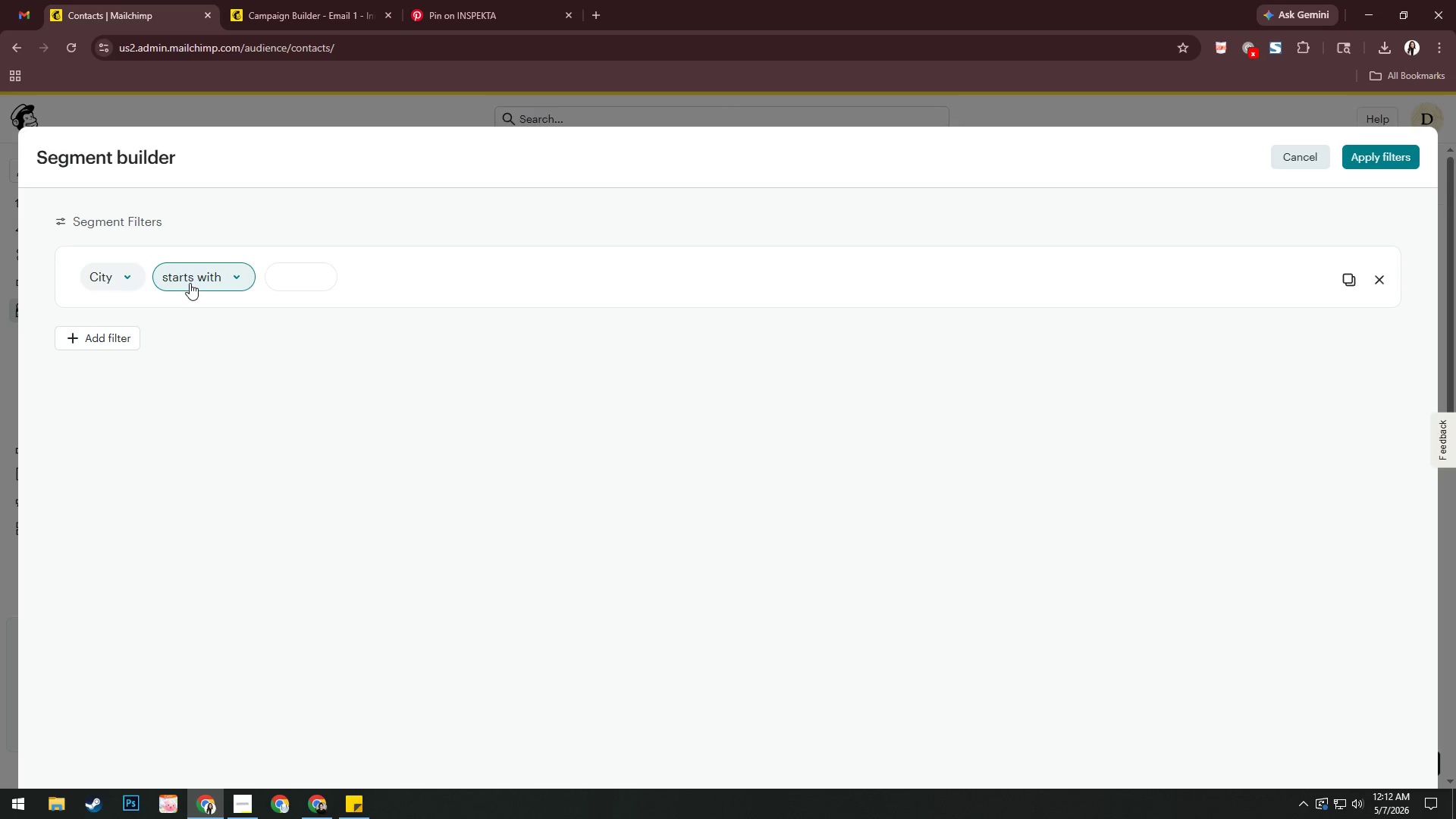 
left_click([190, 283])
 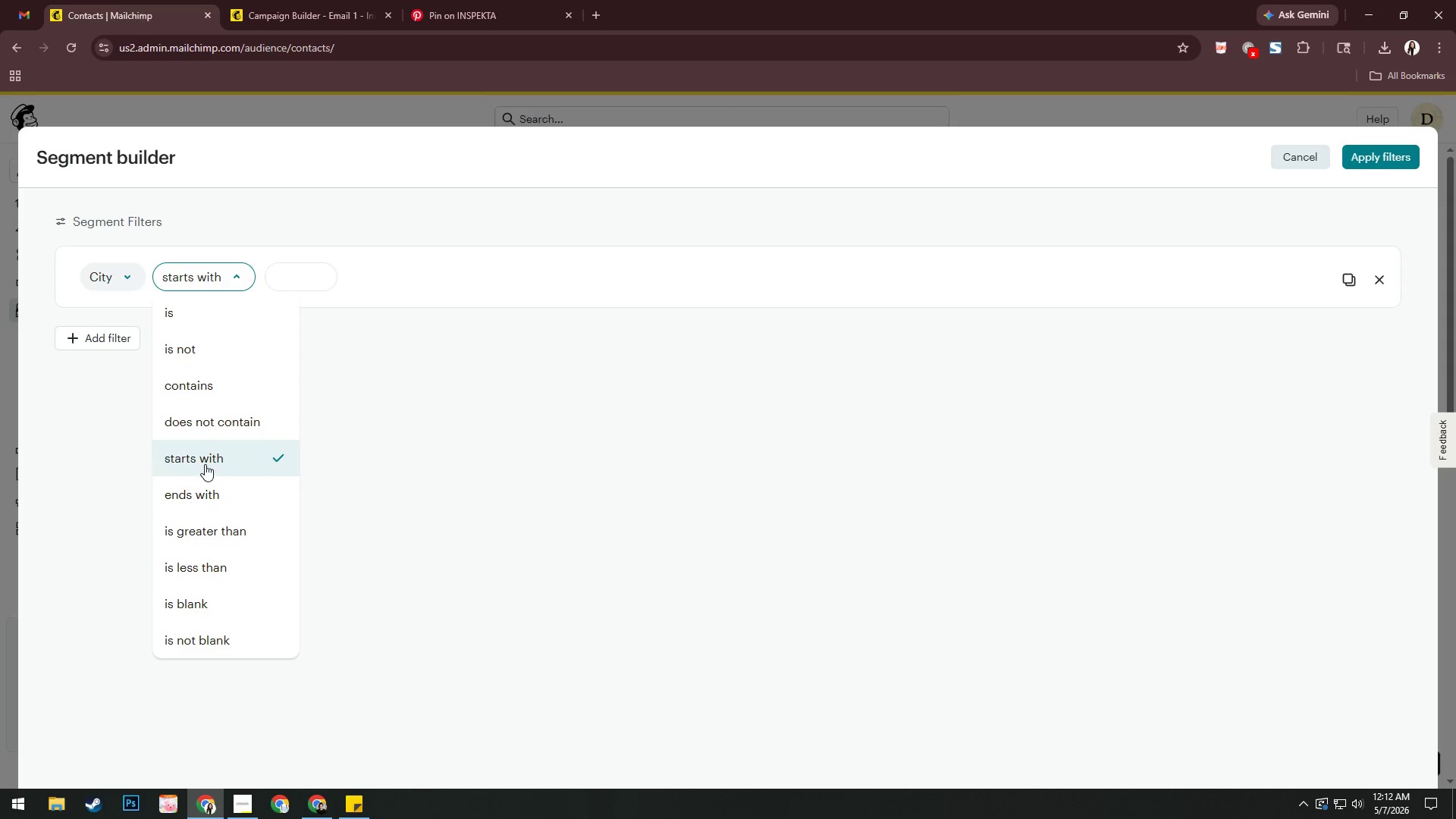 
left_click([216, 639])
 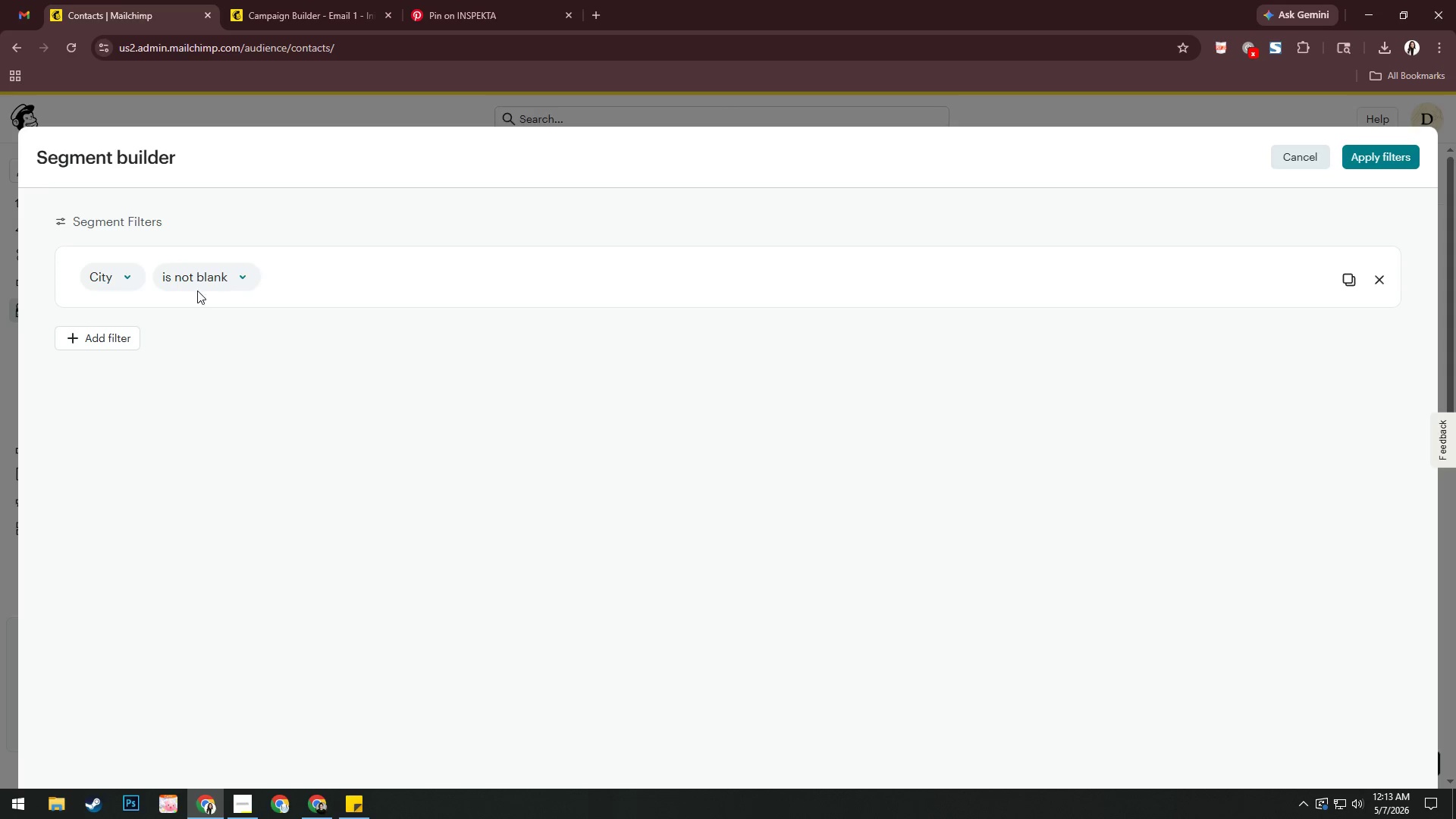 
left_click([201, 283])
 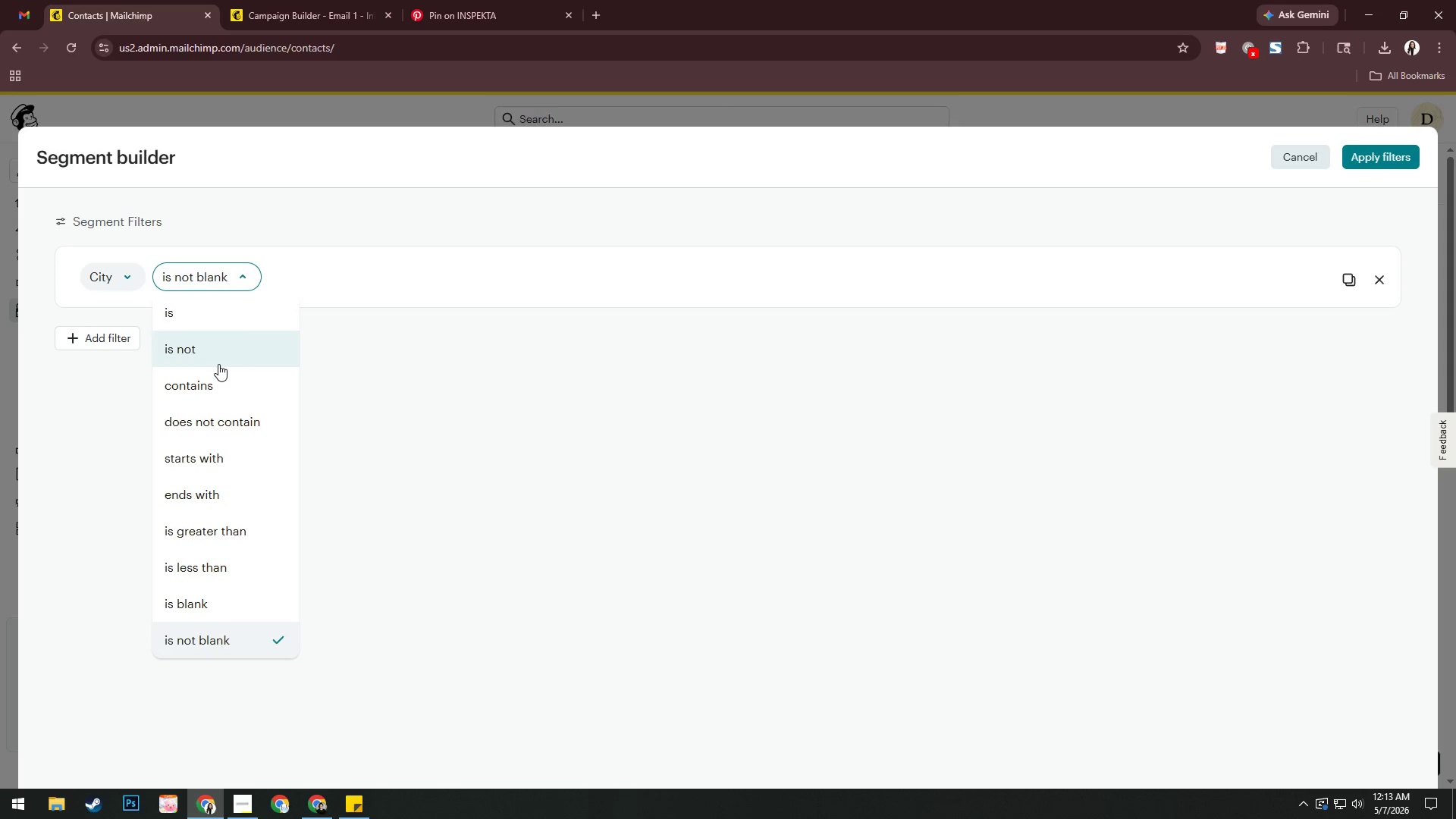 
left_click([216, 326])
 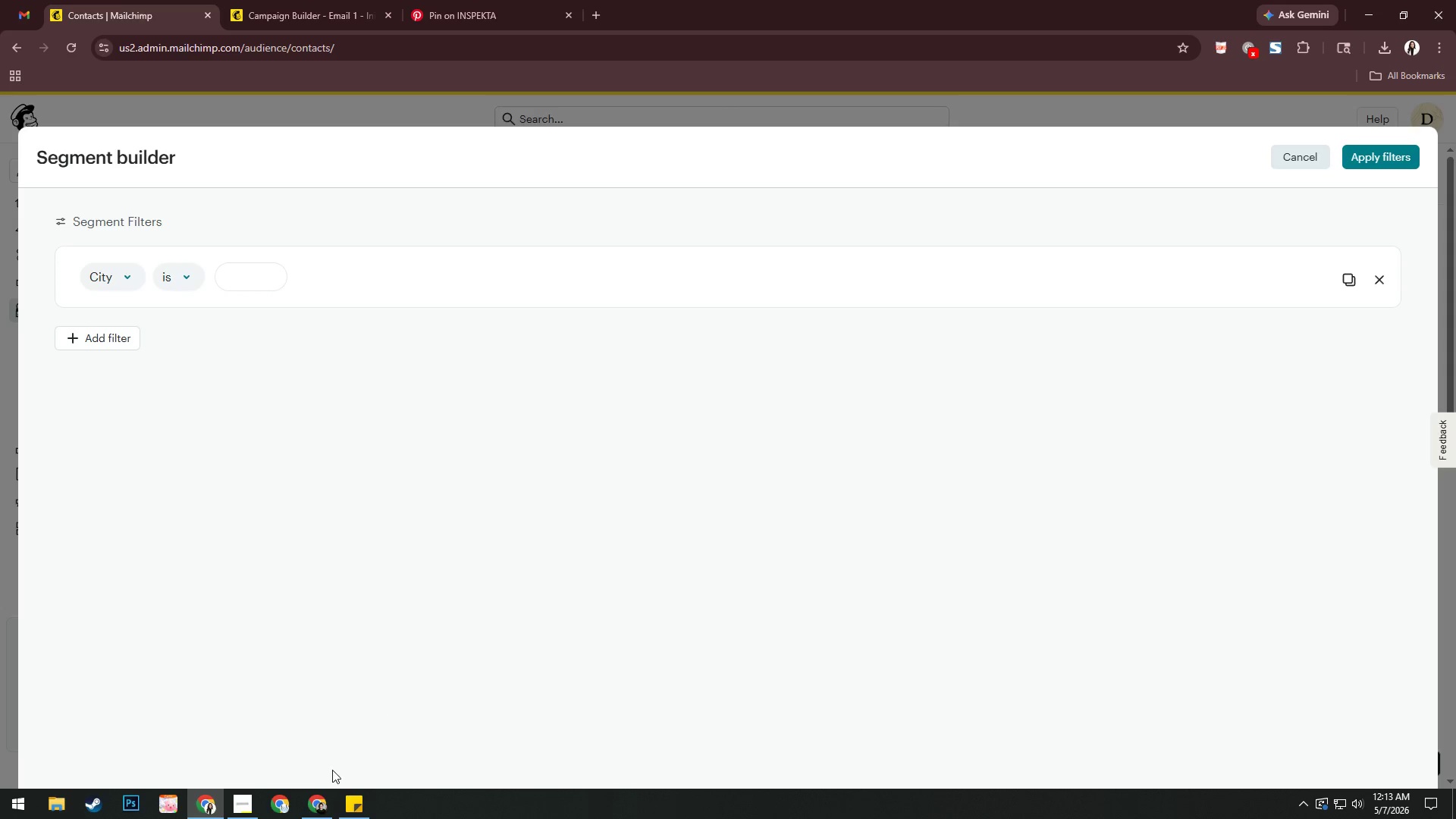 
left_click([322, 799])
 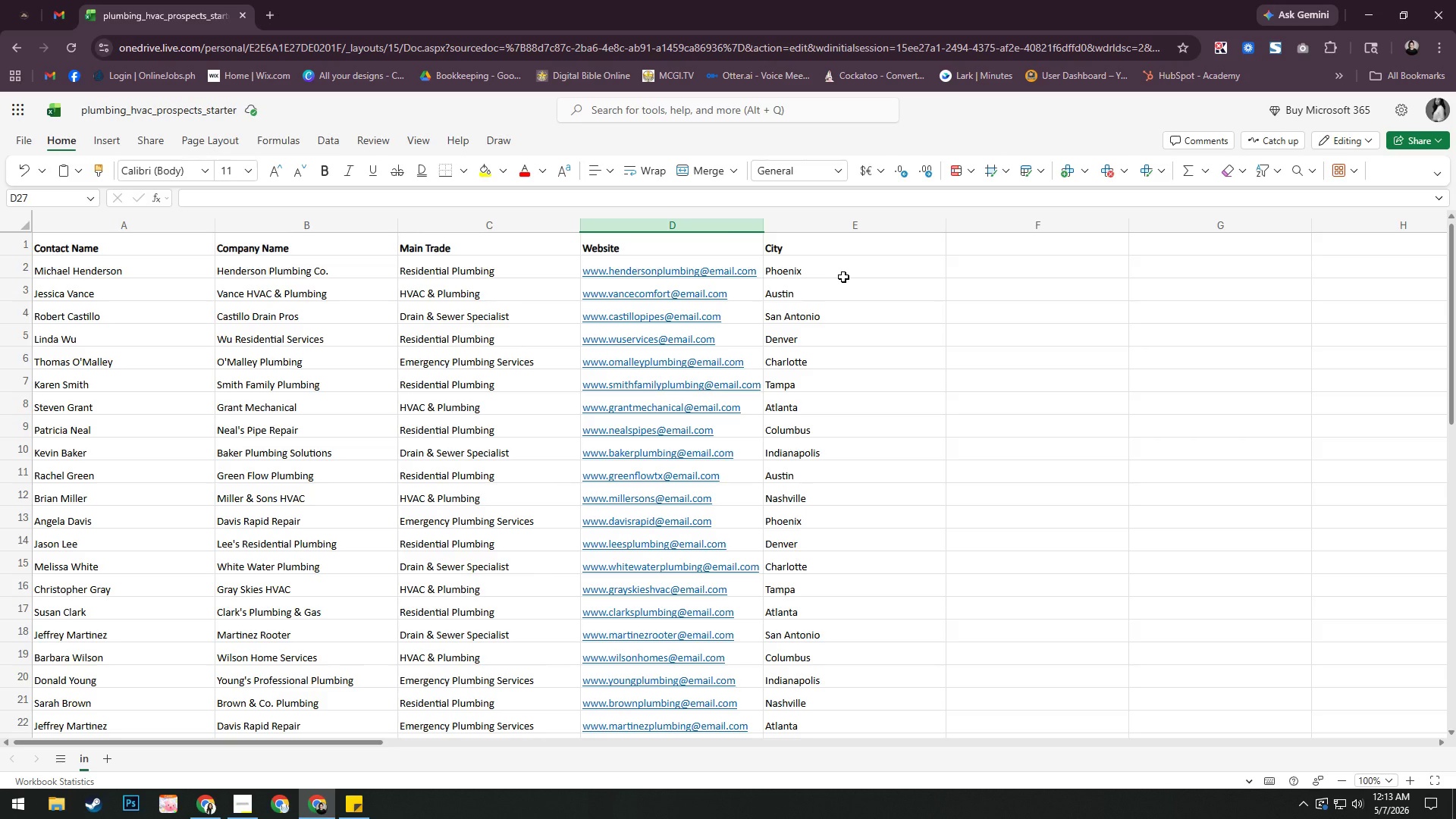 
scroll: coordinate [885, 347], scroll_direction: down, amount: 4.0
 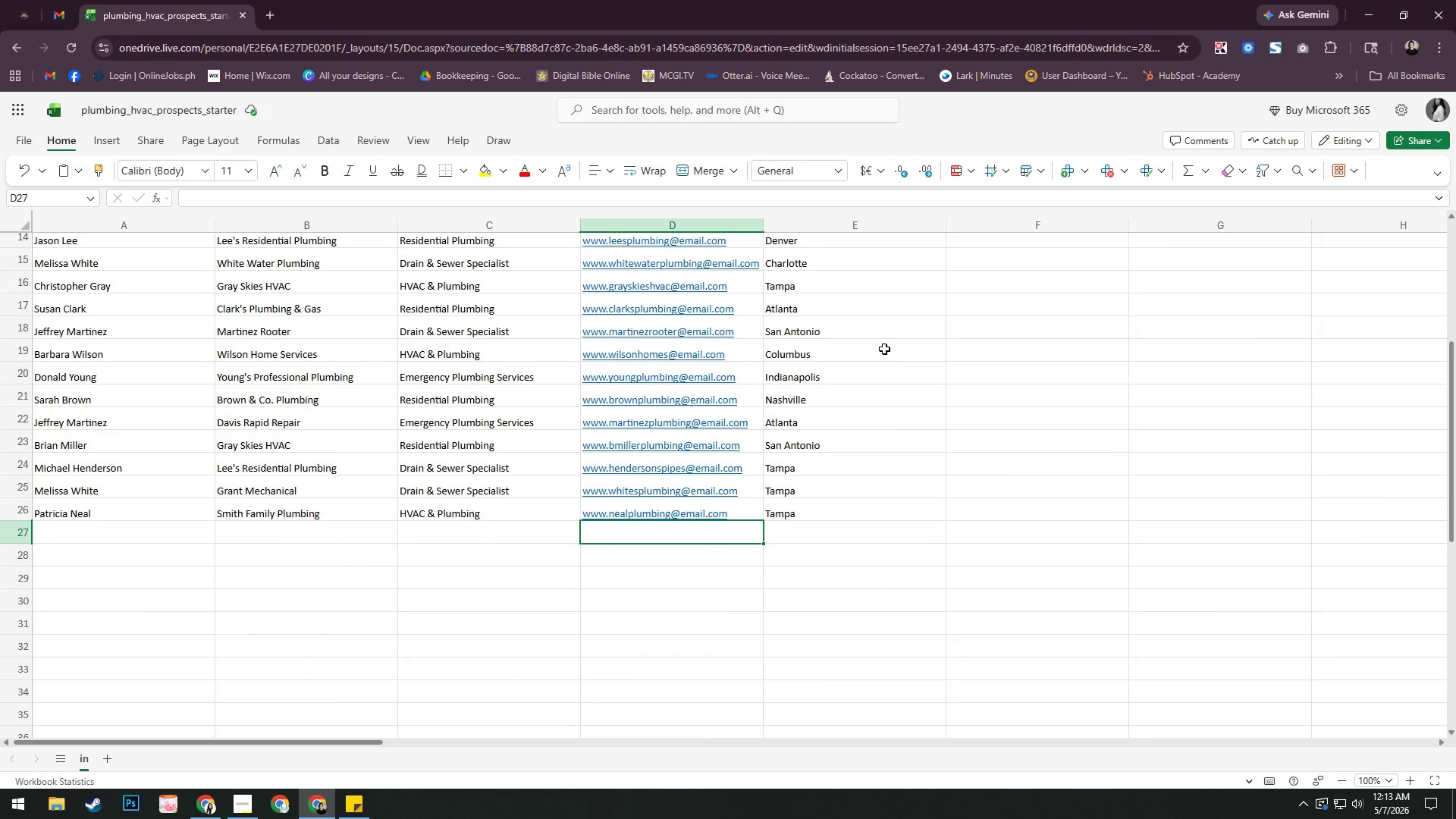 
scroll: coordinate [884, 349], scroll_direction: up, amount: 5.0
 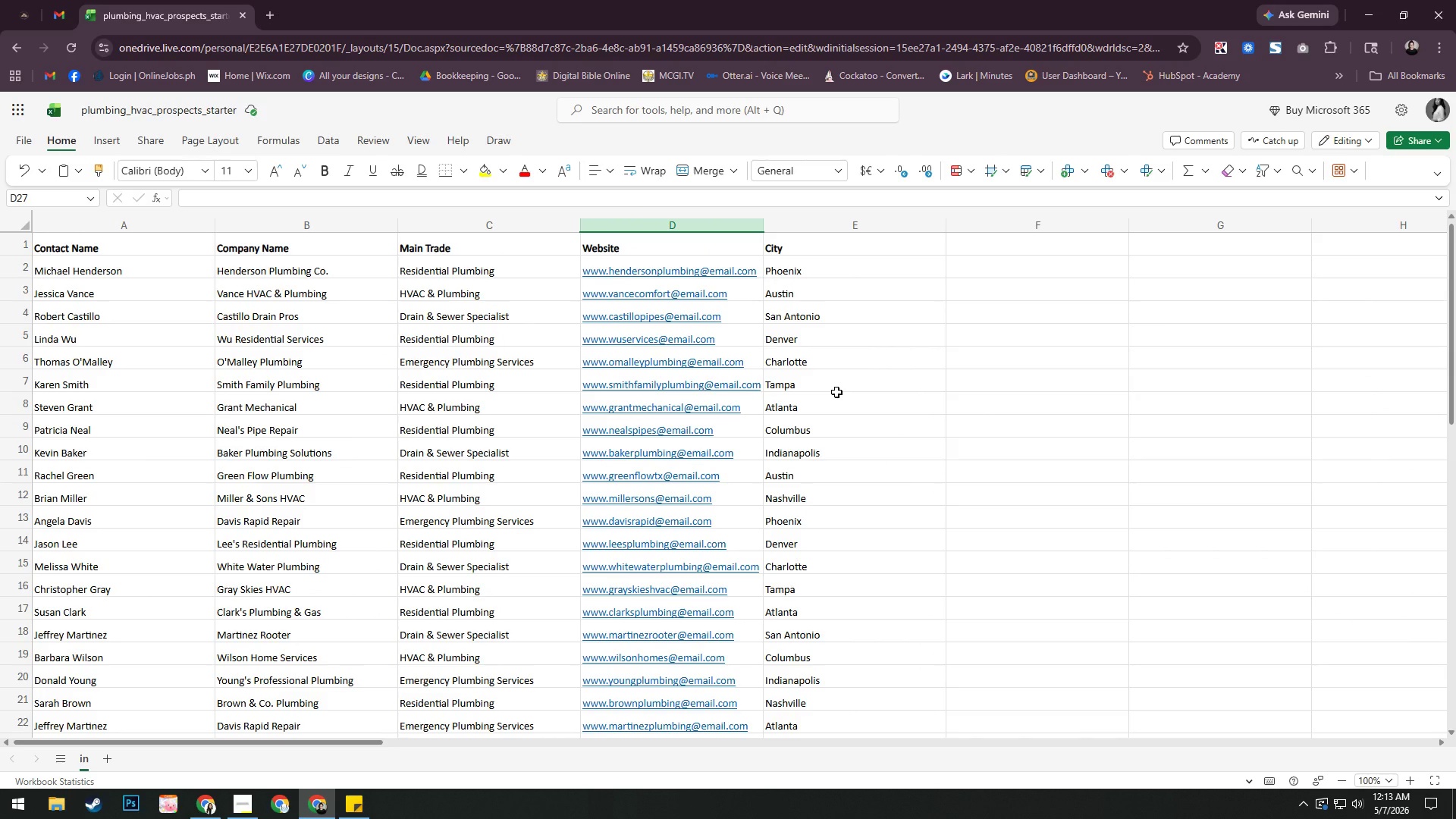 
hold_key(key=AltLeft, duration=0.52)
 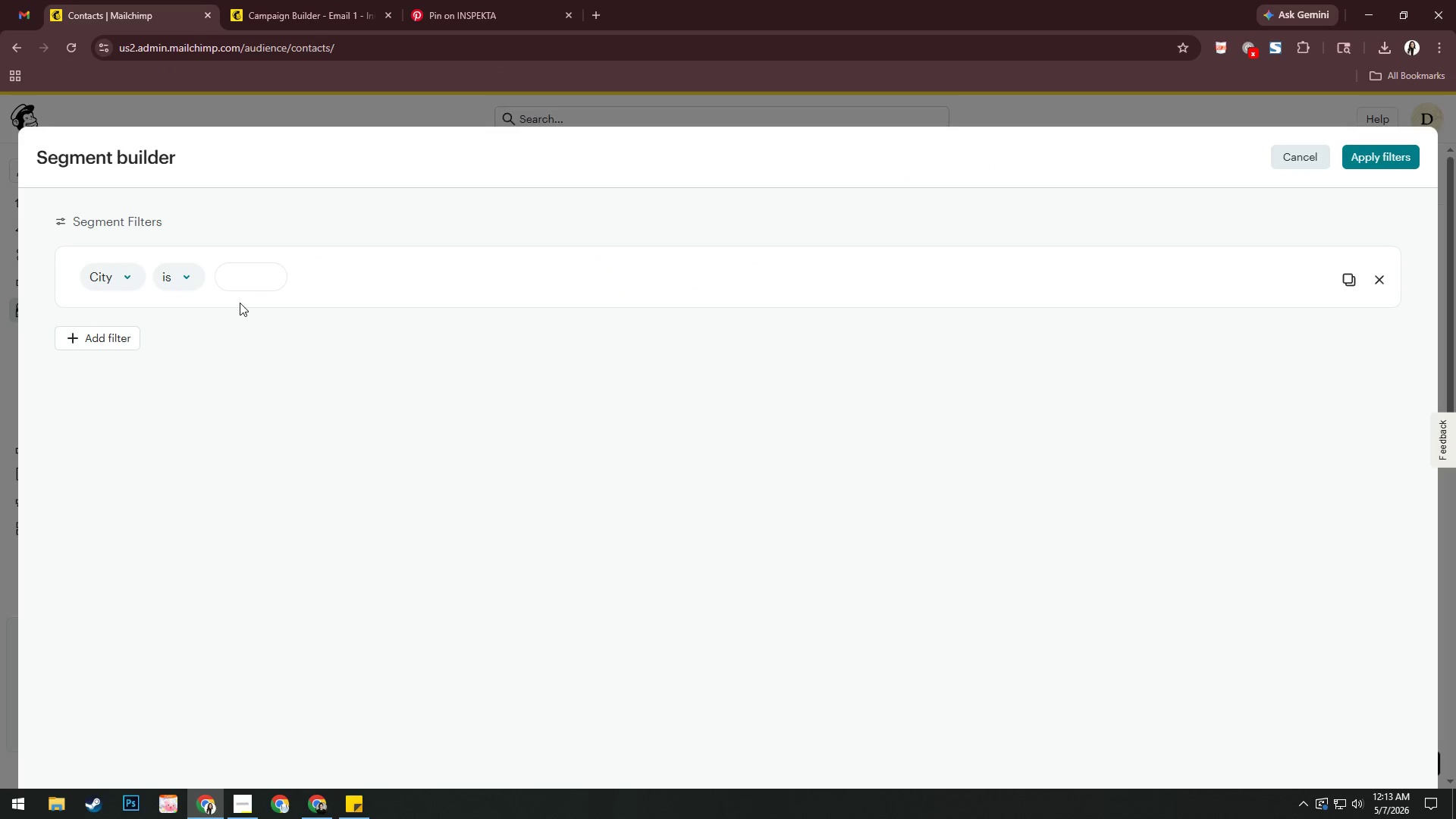 
hold_key(key=Tab, duration=0.33)
 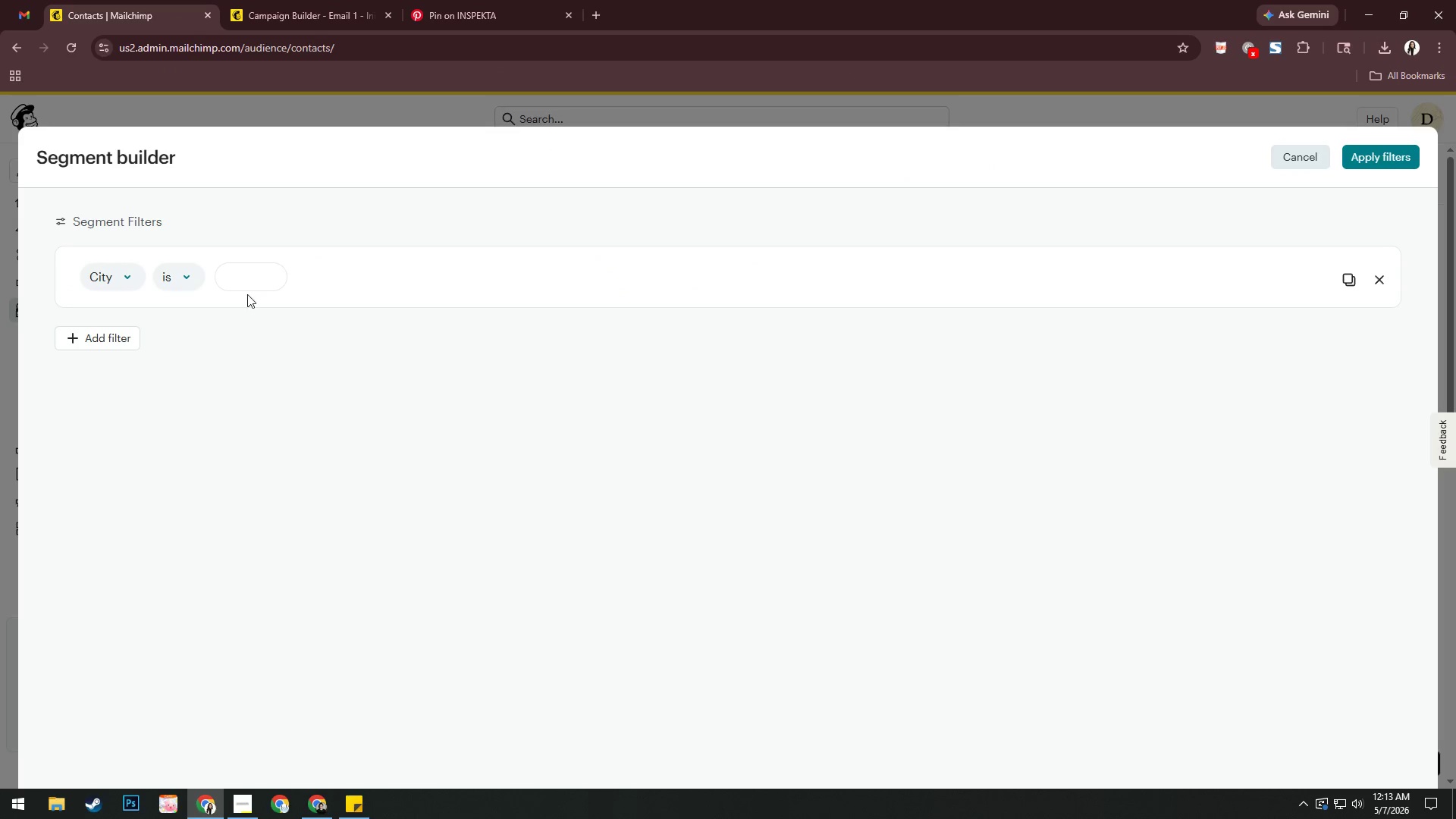 
left_click([251, 290])
 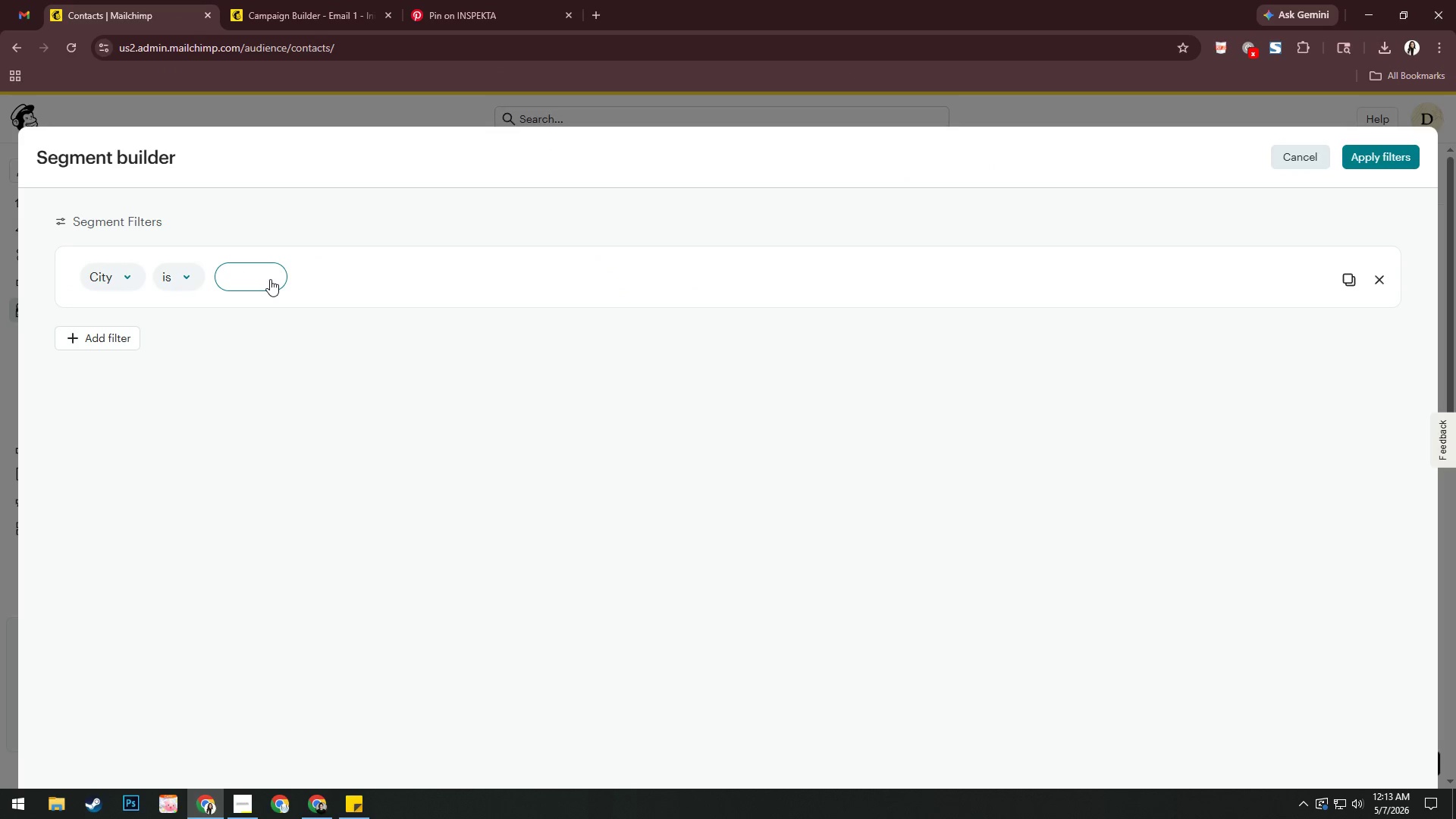 
type(Tamoa)
key(Backspace)
key(Backspace)
type(pa)
 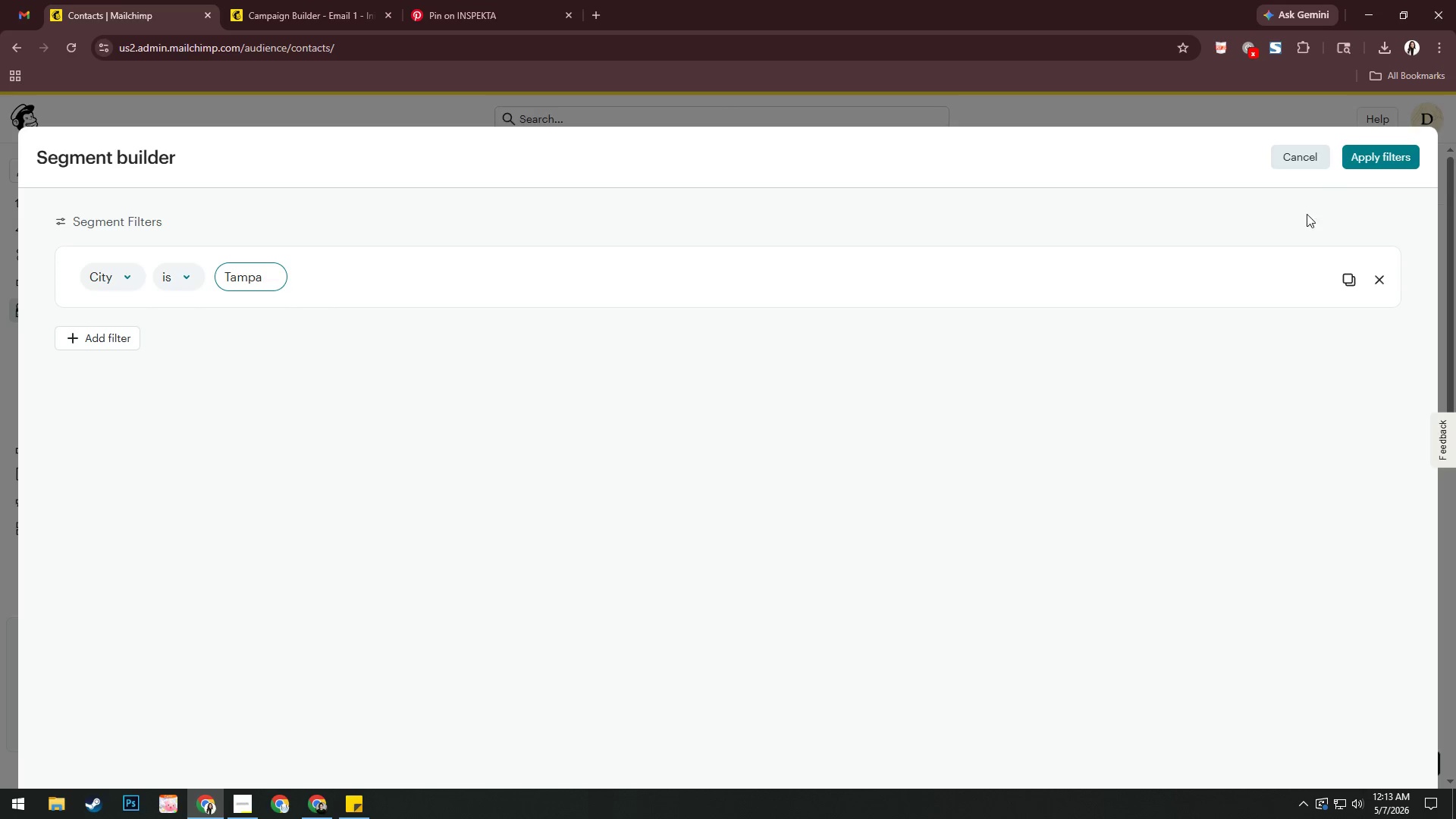 
left_click([1357, 166])
 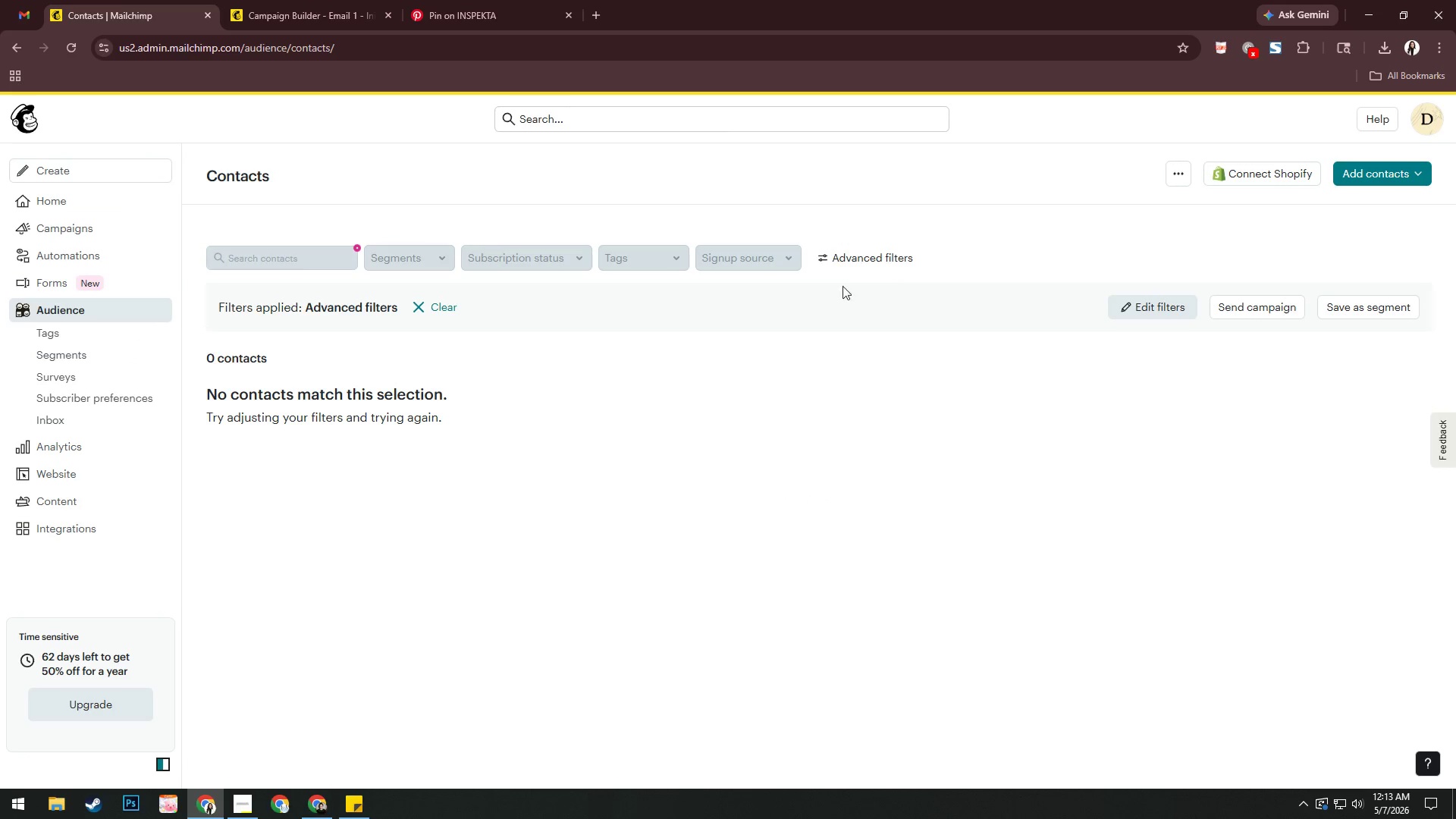 
wait(6.16)
 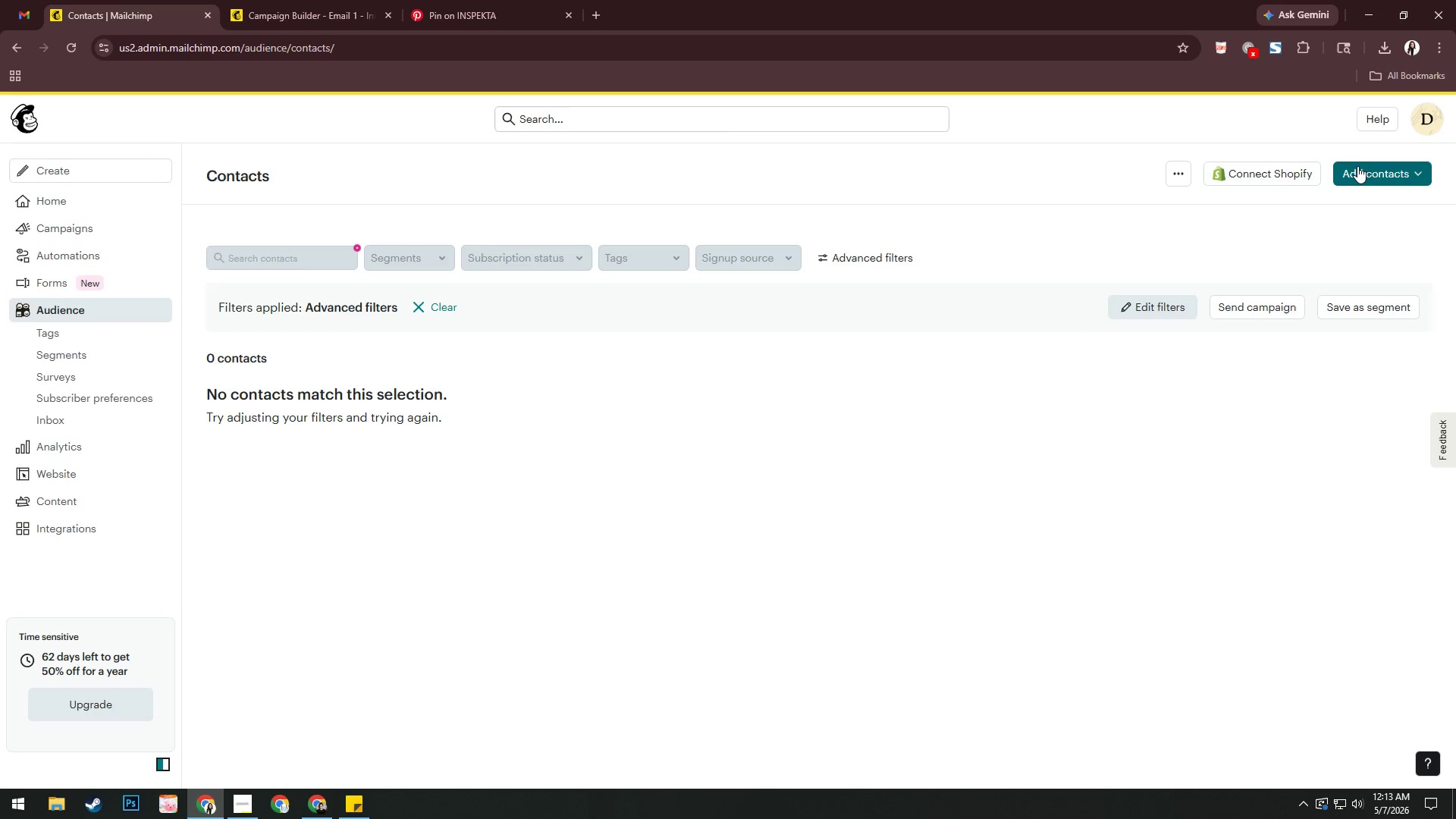 
left_click([1175, 302])
 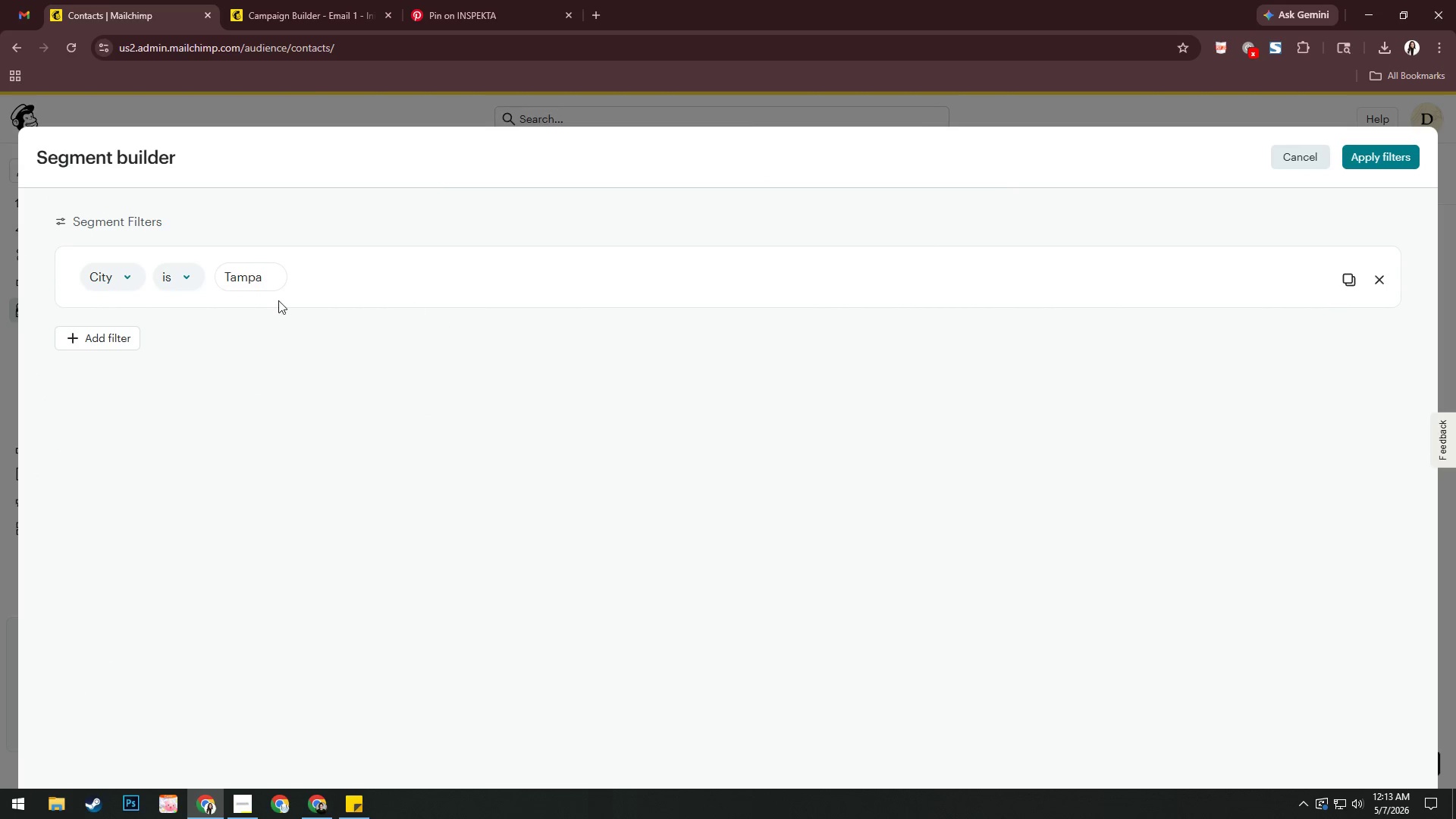 
left_click([187, 284])
 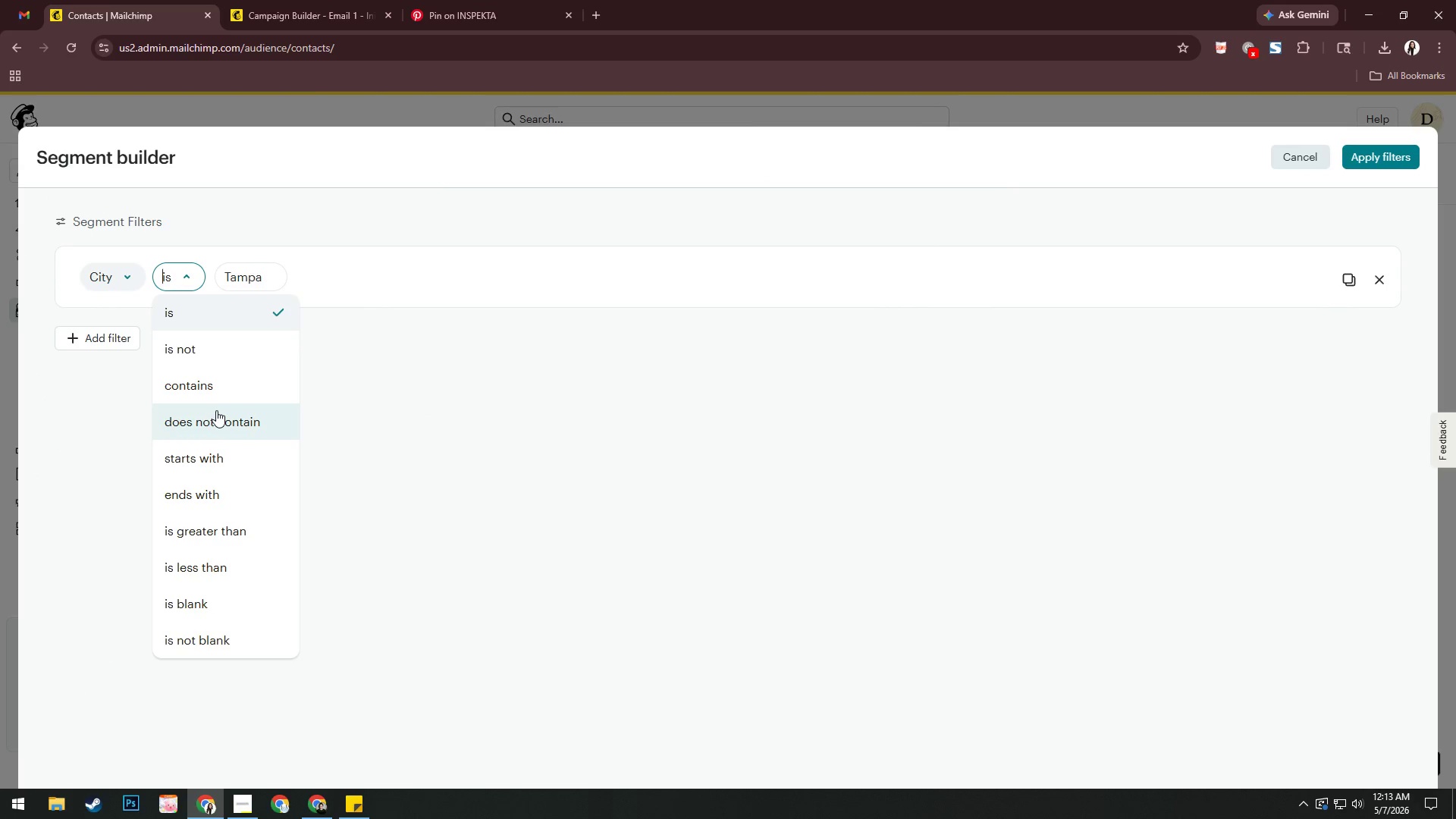 
left_click([219, 388])
 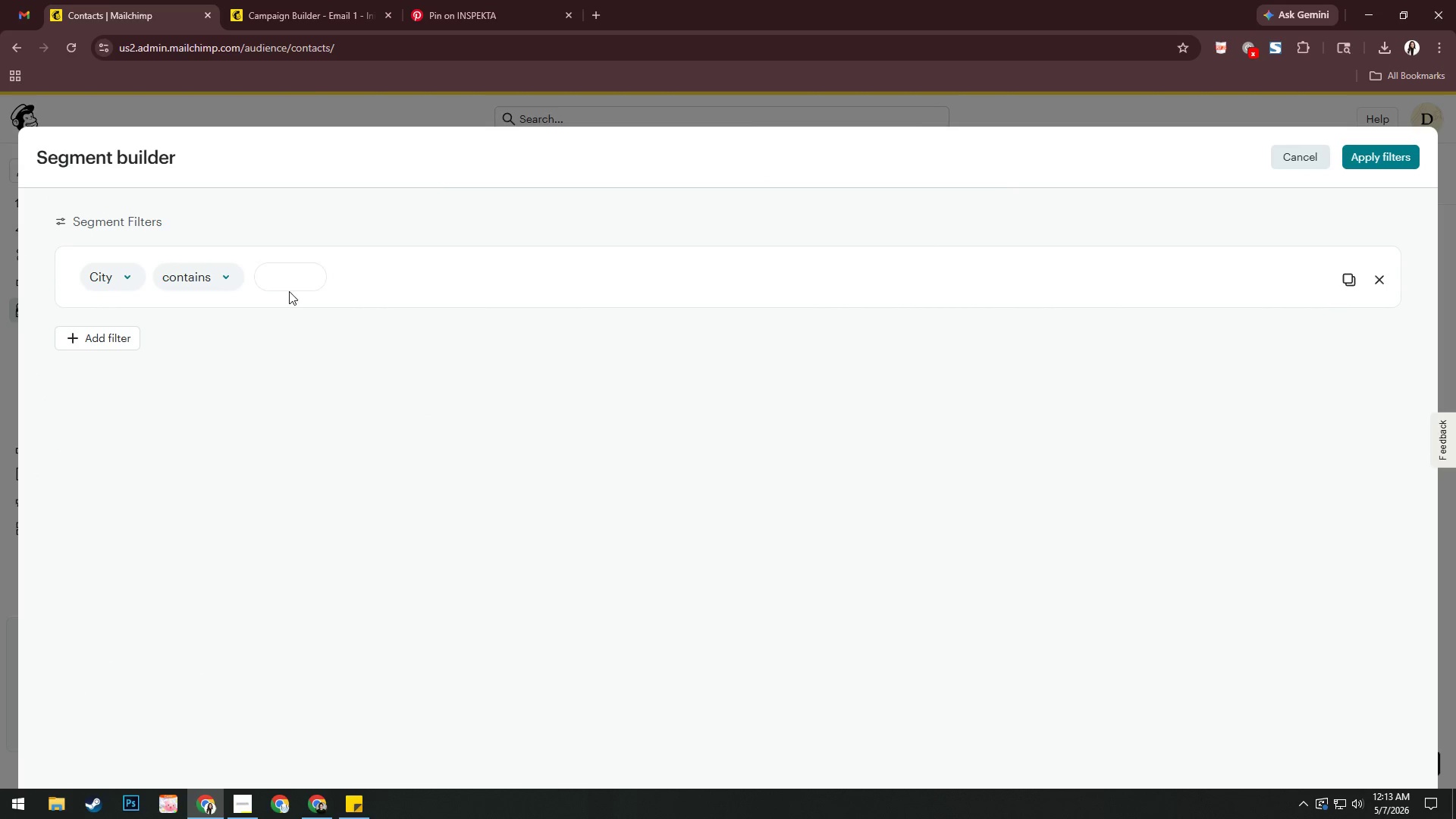 
left_click([293, 285])
 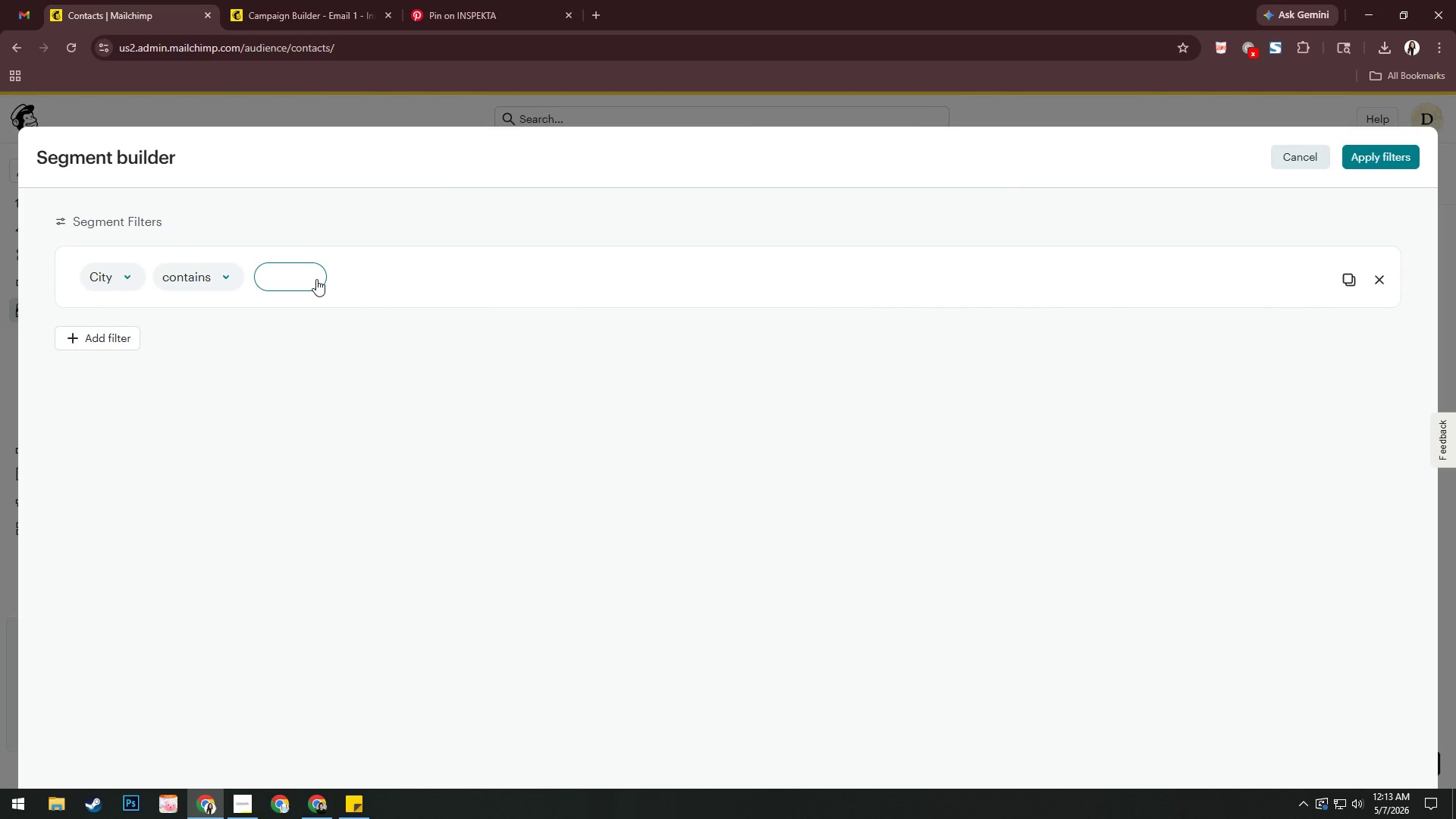 
type(Tampa)
 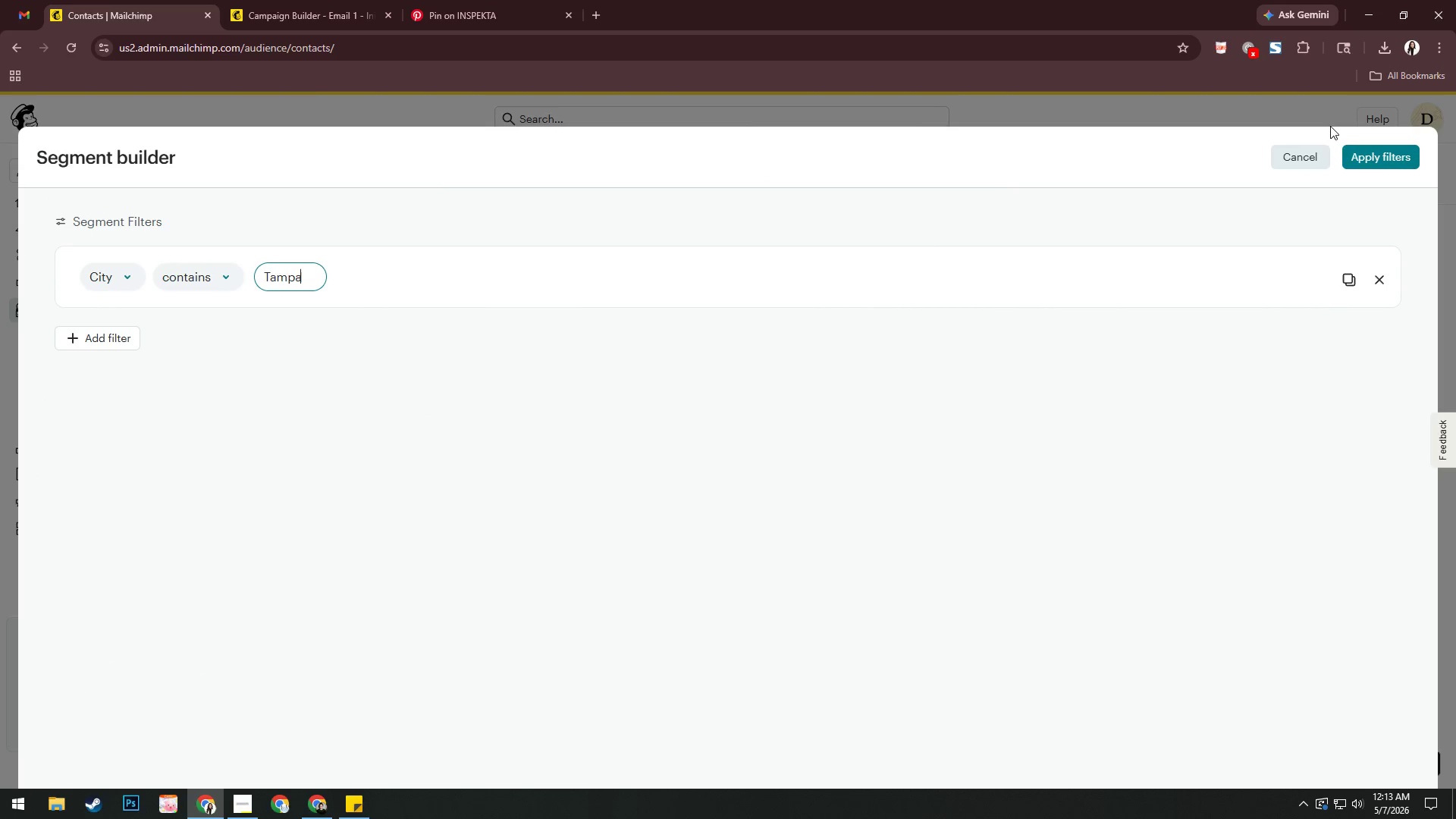 
left_click([1352, 155])
 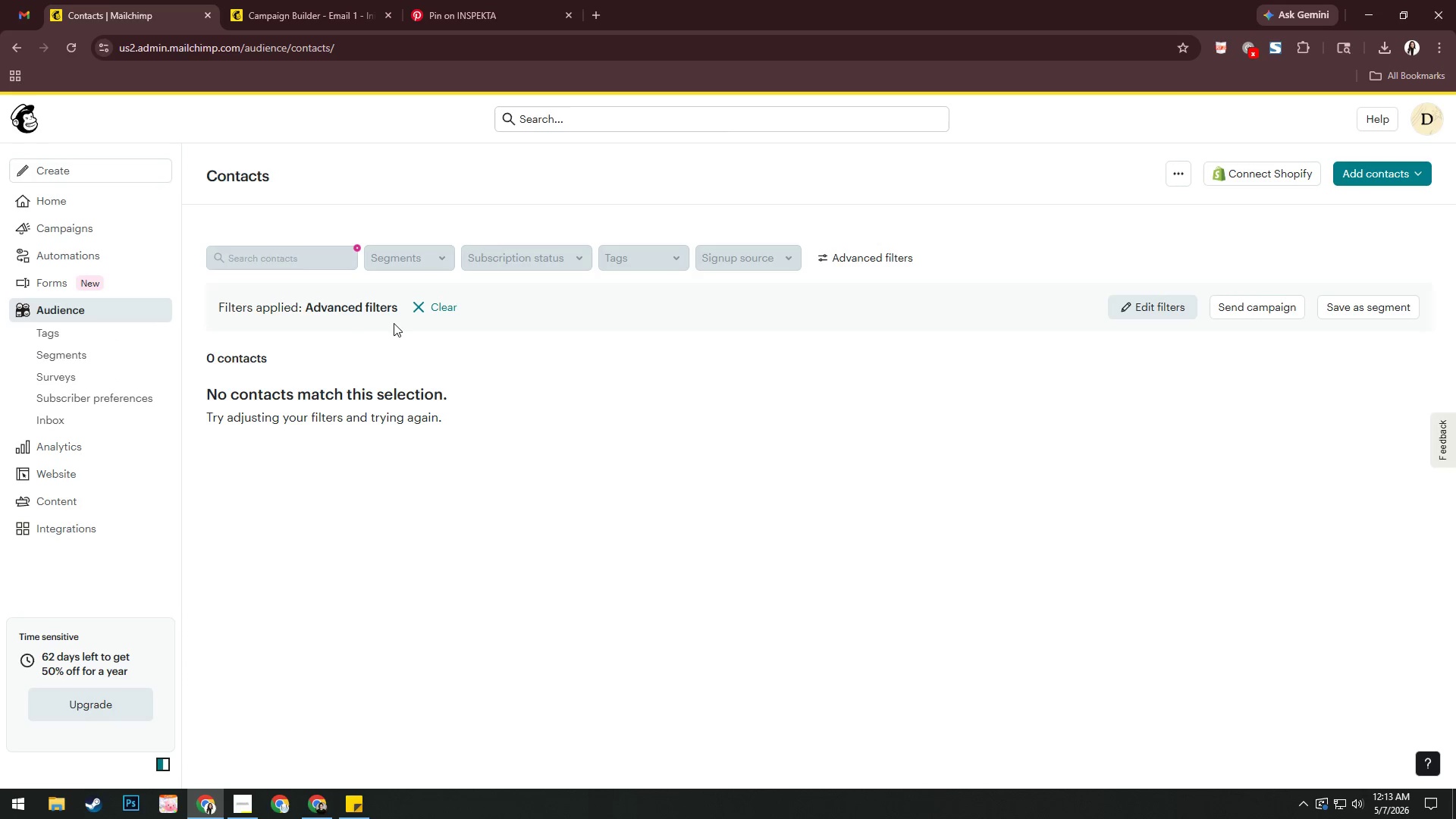 
left_click([422, 306])
 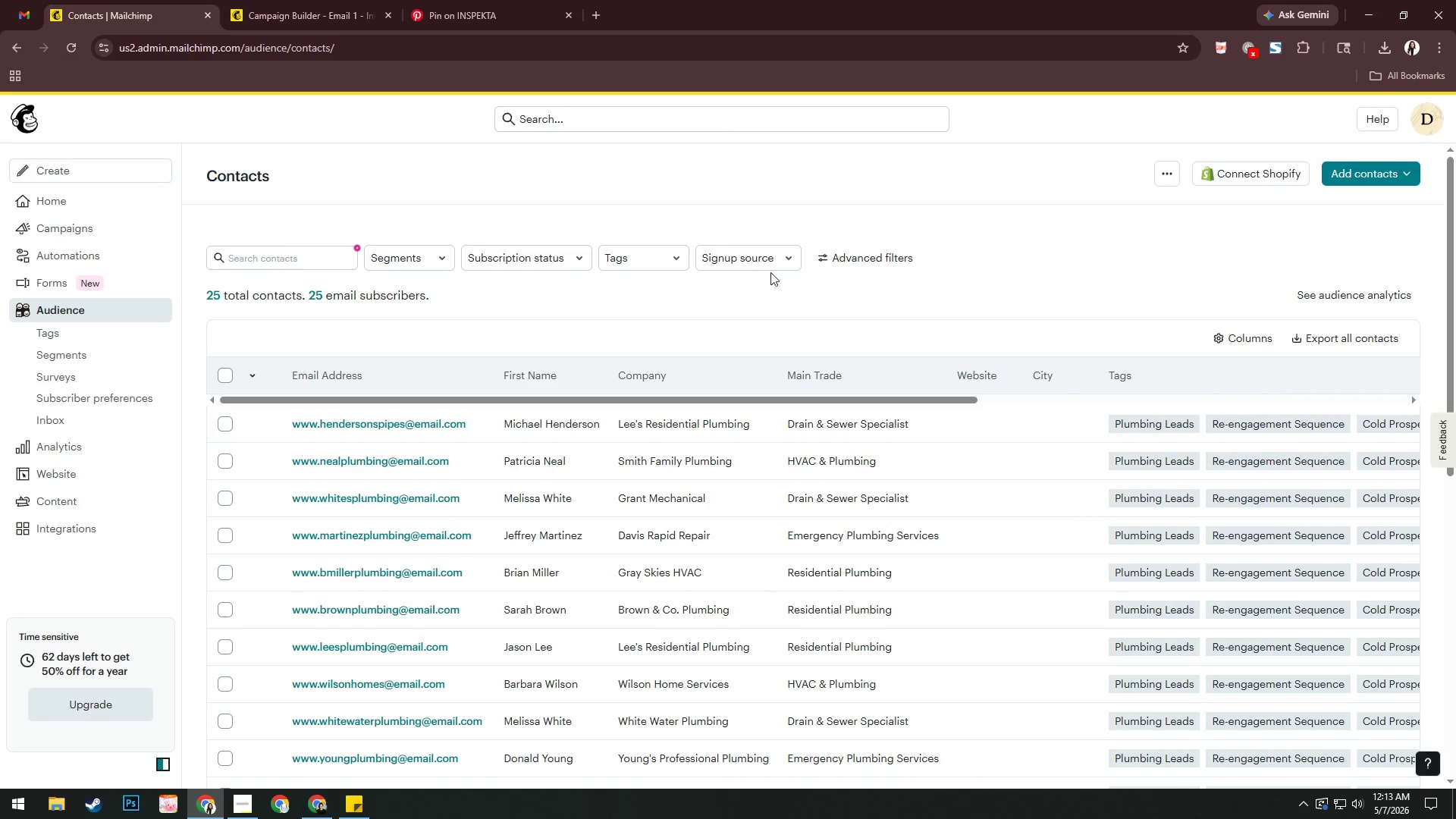 
wait(7.78)
 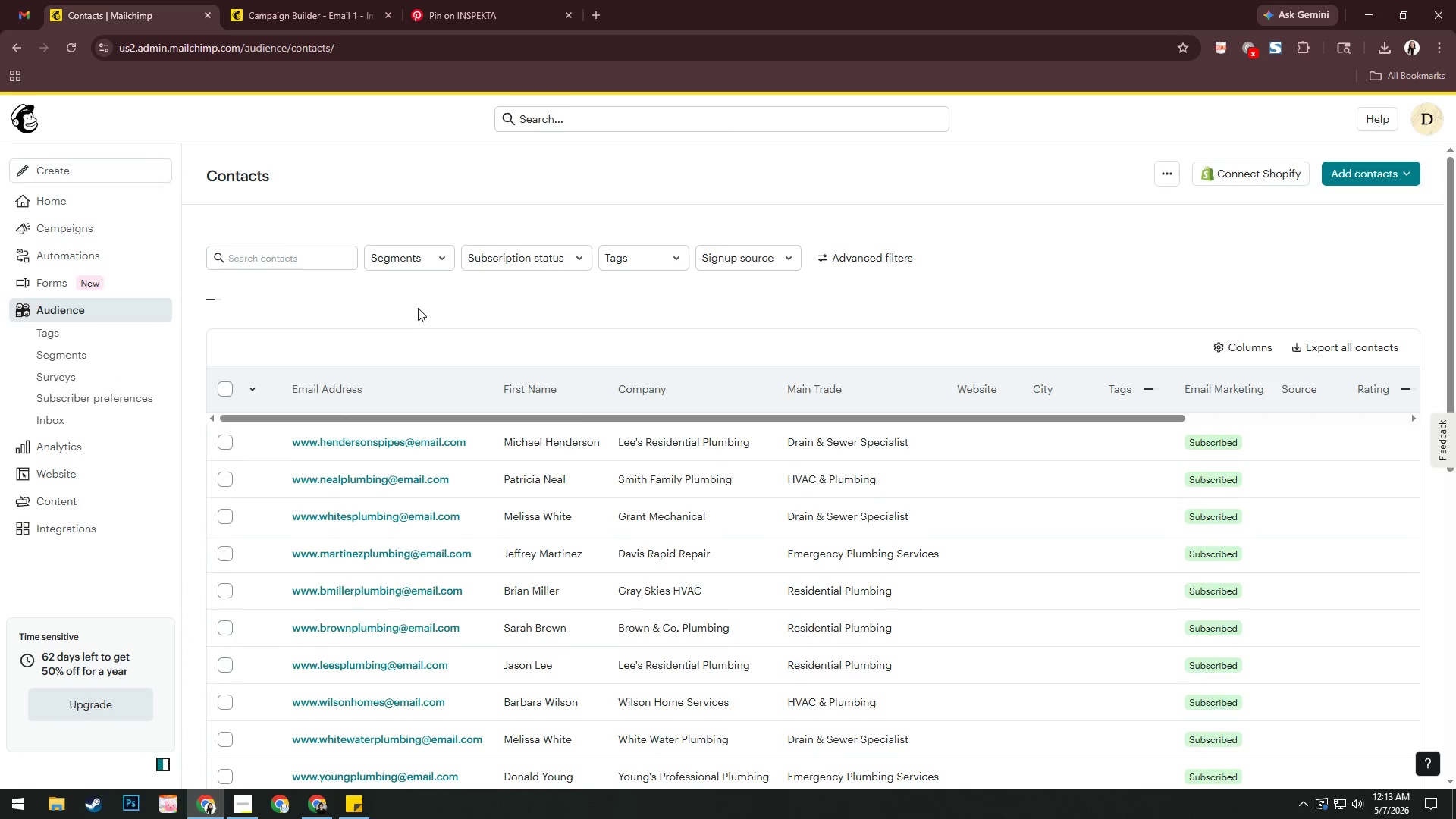 
left_click([786, 258])
 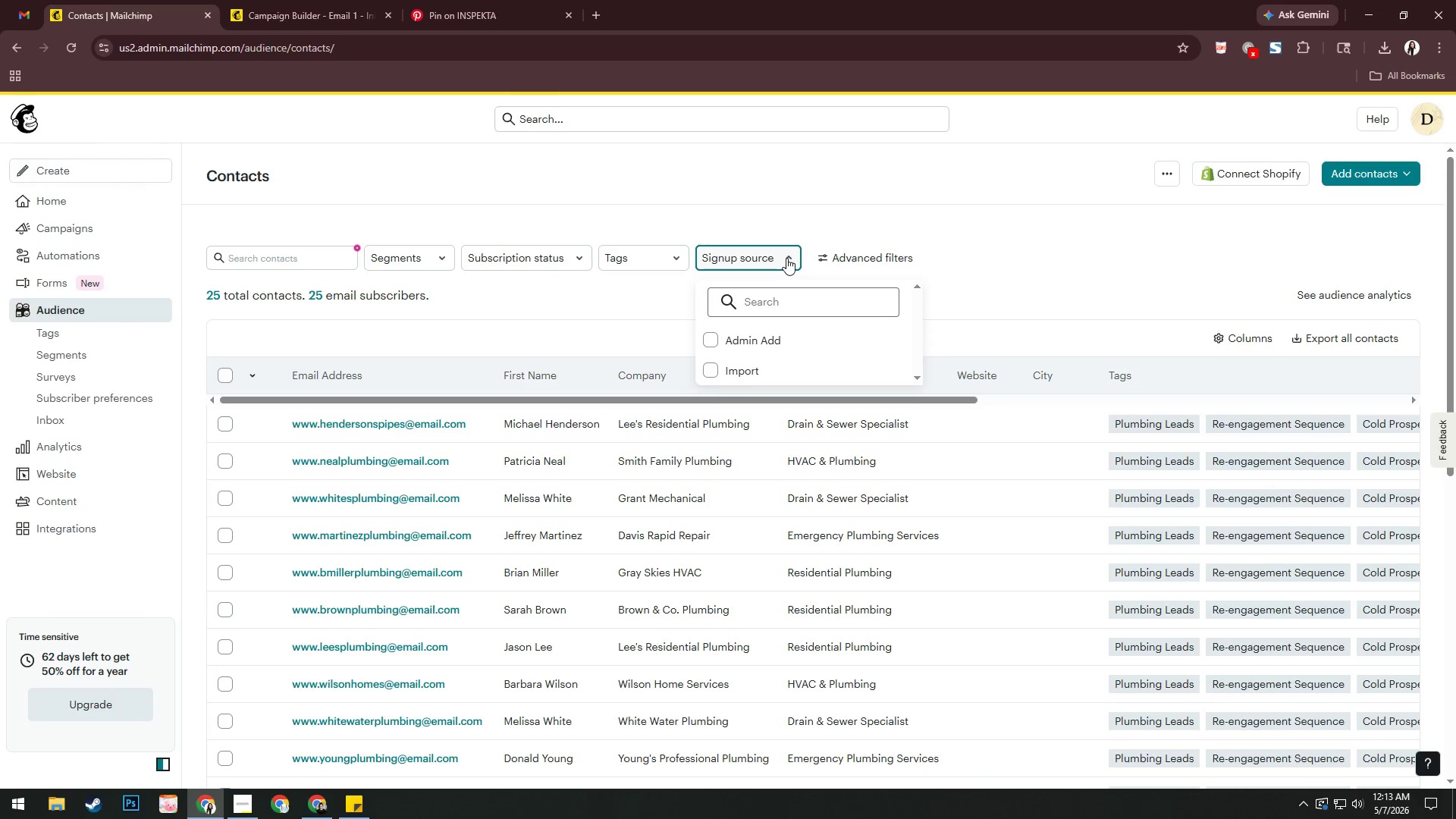 
left_click([786, 258])
 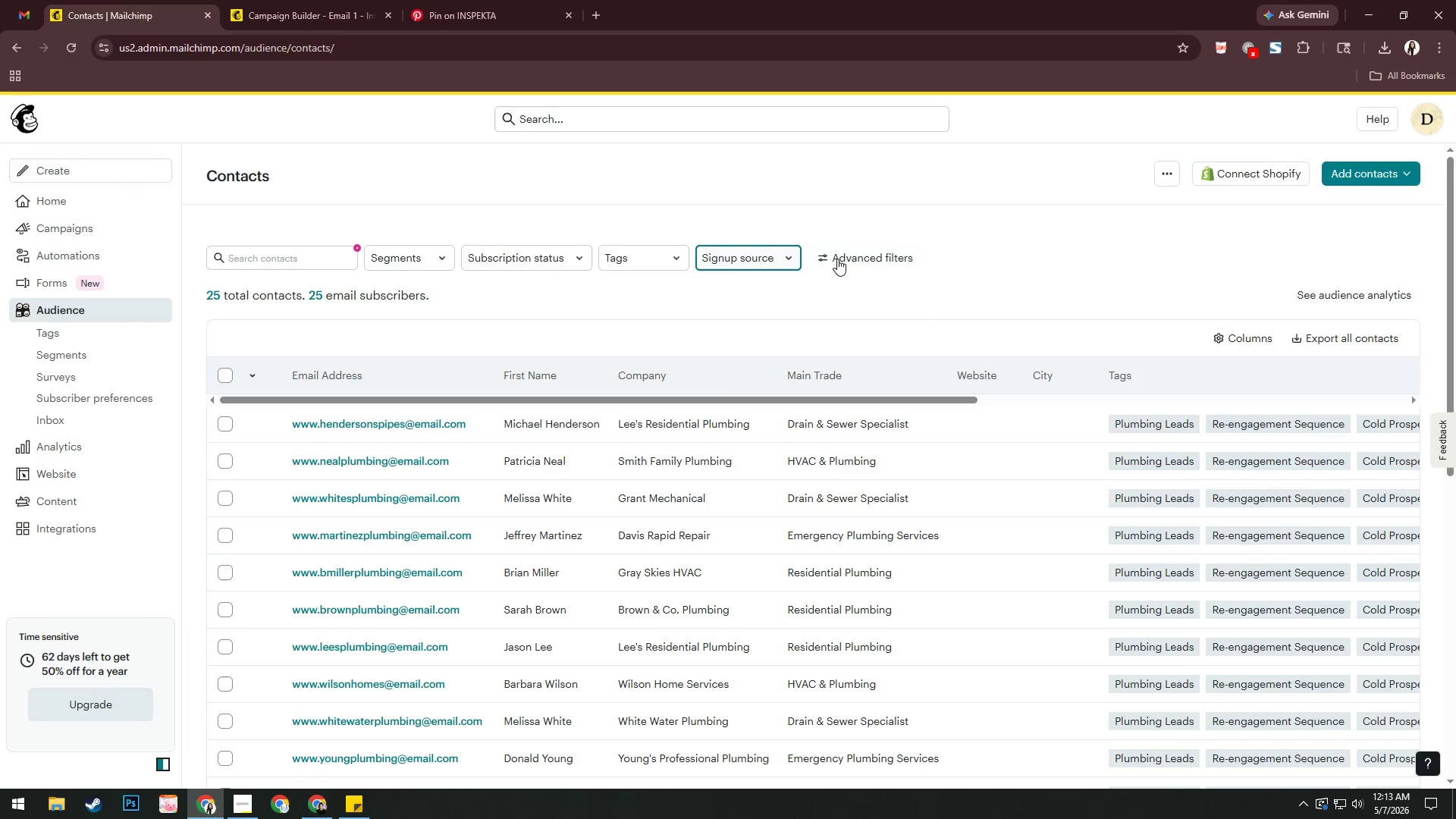 
left_click([838, 259])
 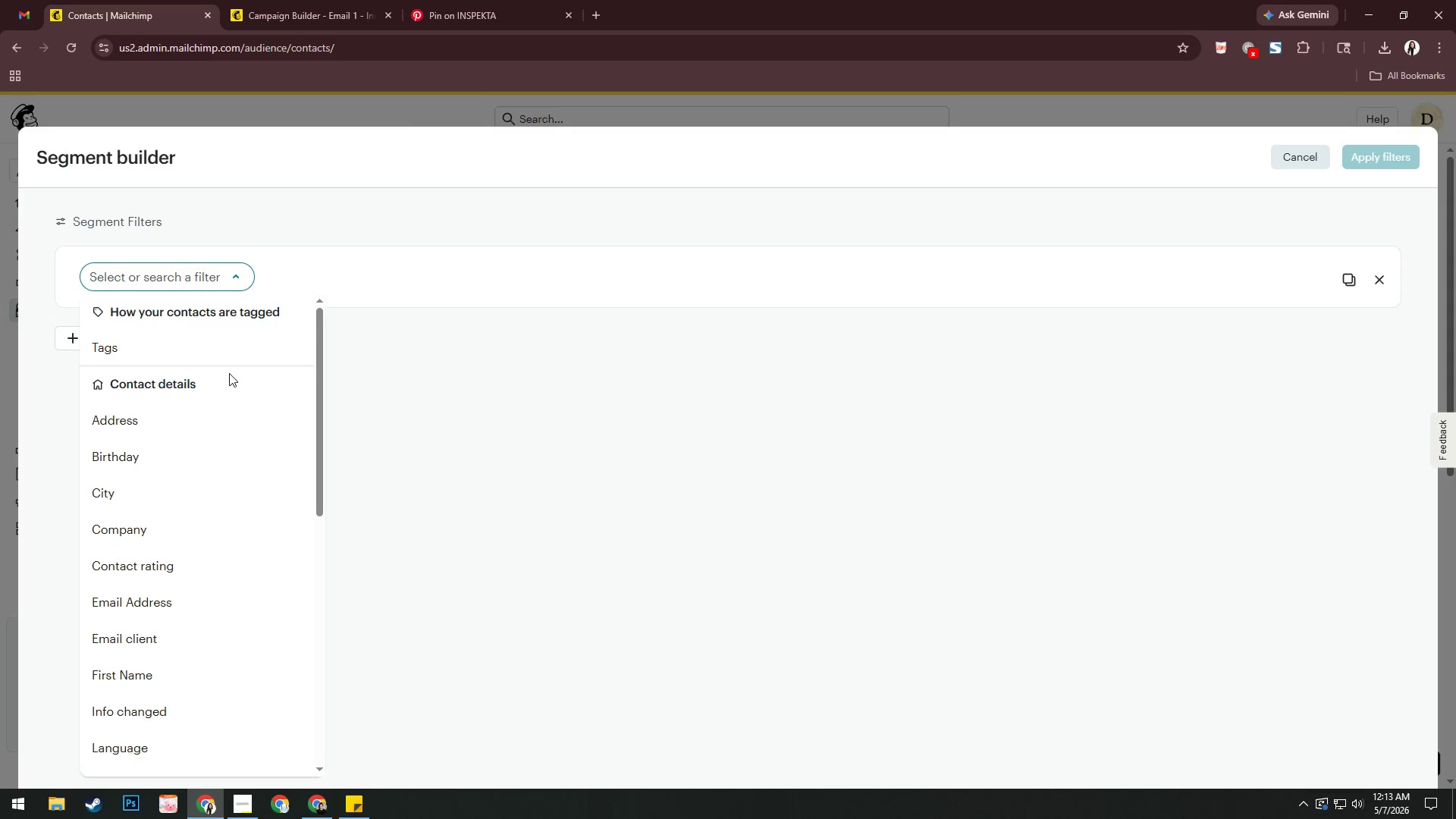 
left_click([202, 354])
 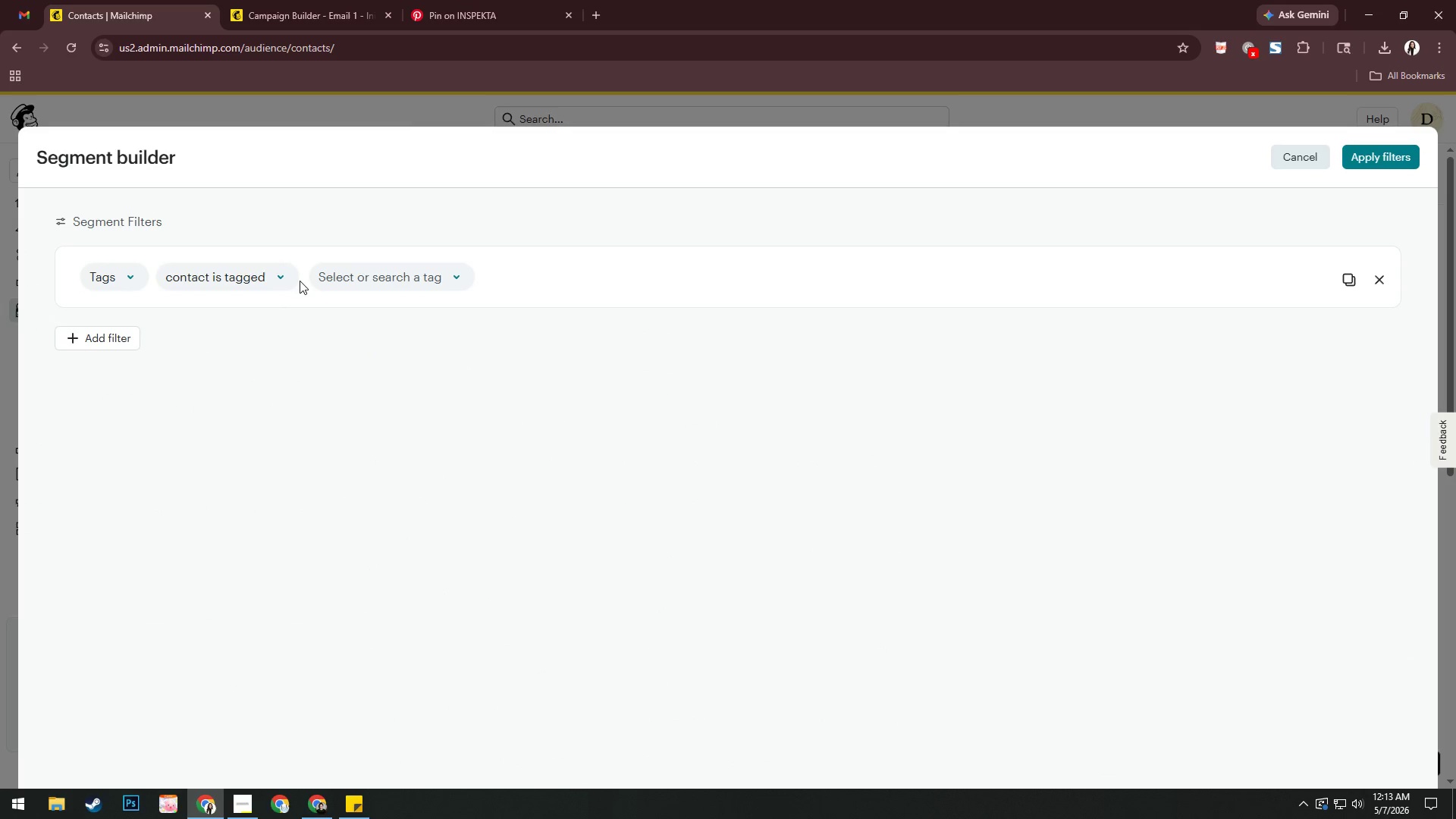 
double_click([281, 281])
 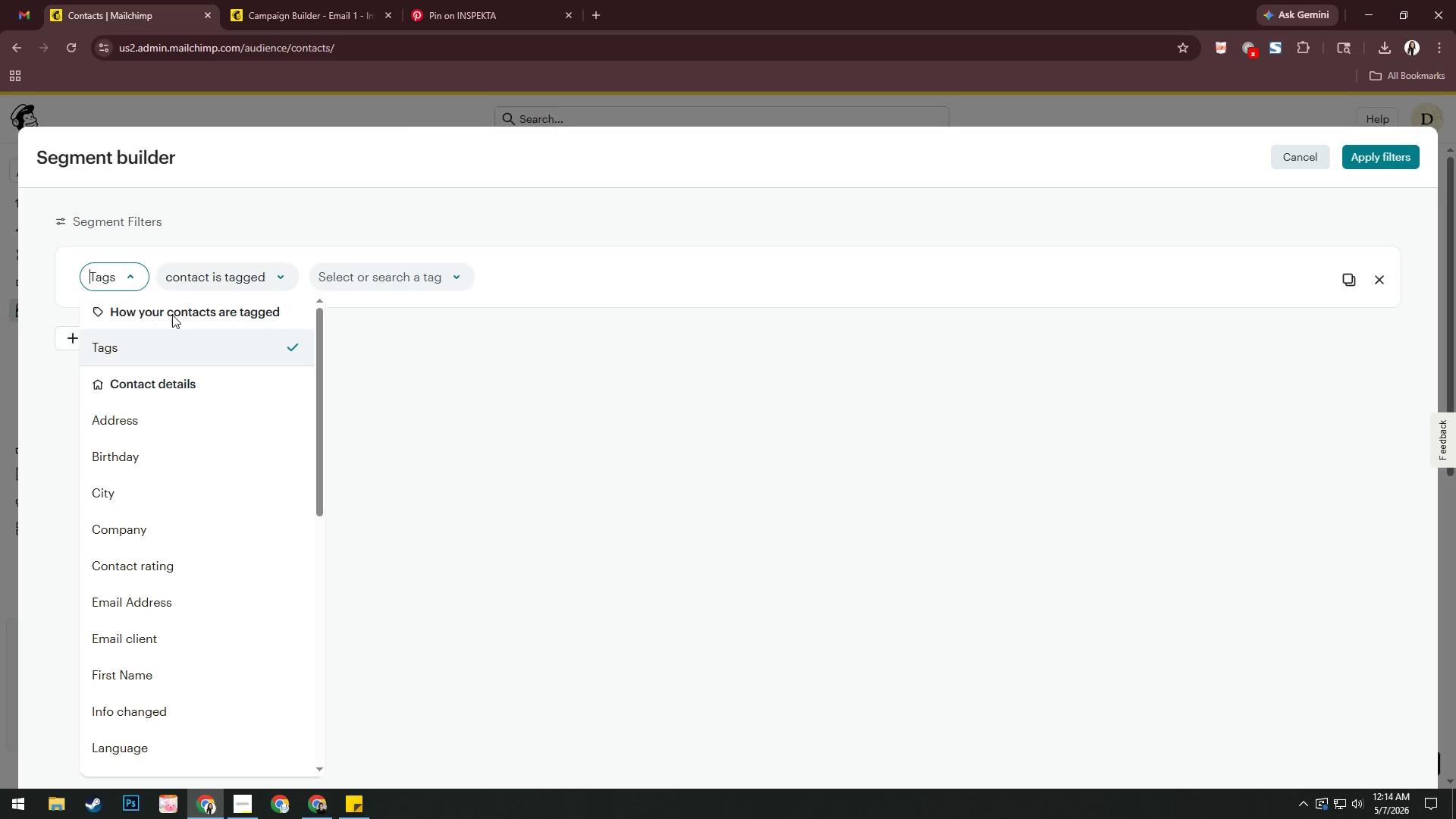 
scroll: coordinate [237, 482], scroll_direction: down, amount: 6.0
 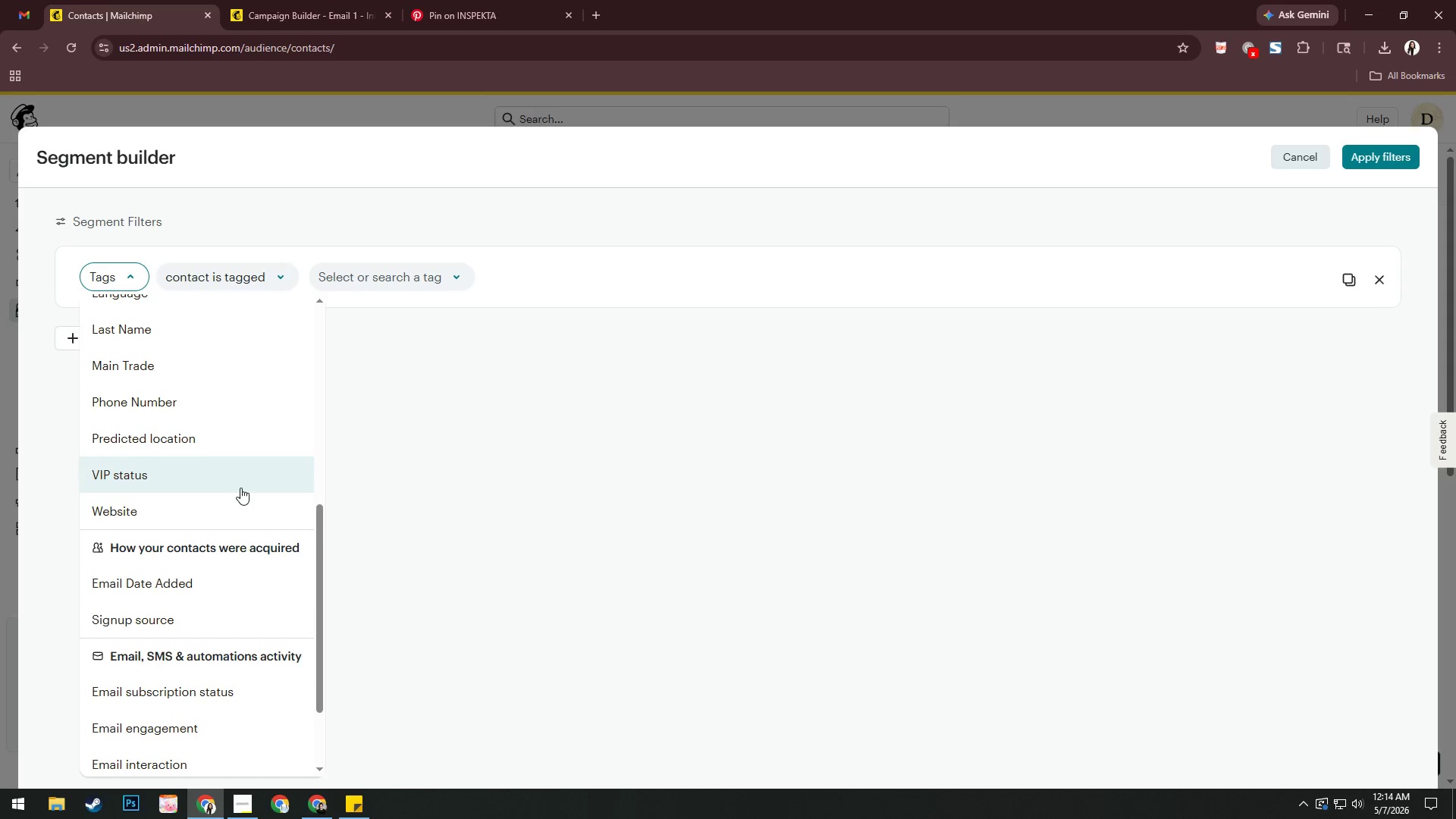 
scroll: coordinate [242, 488], scroll_direction: up, amount: 6.0
 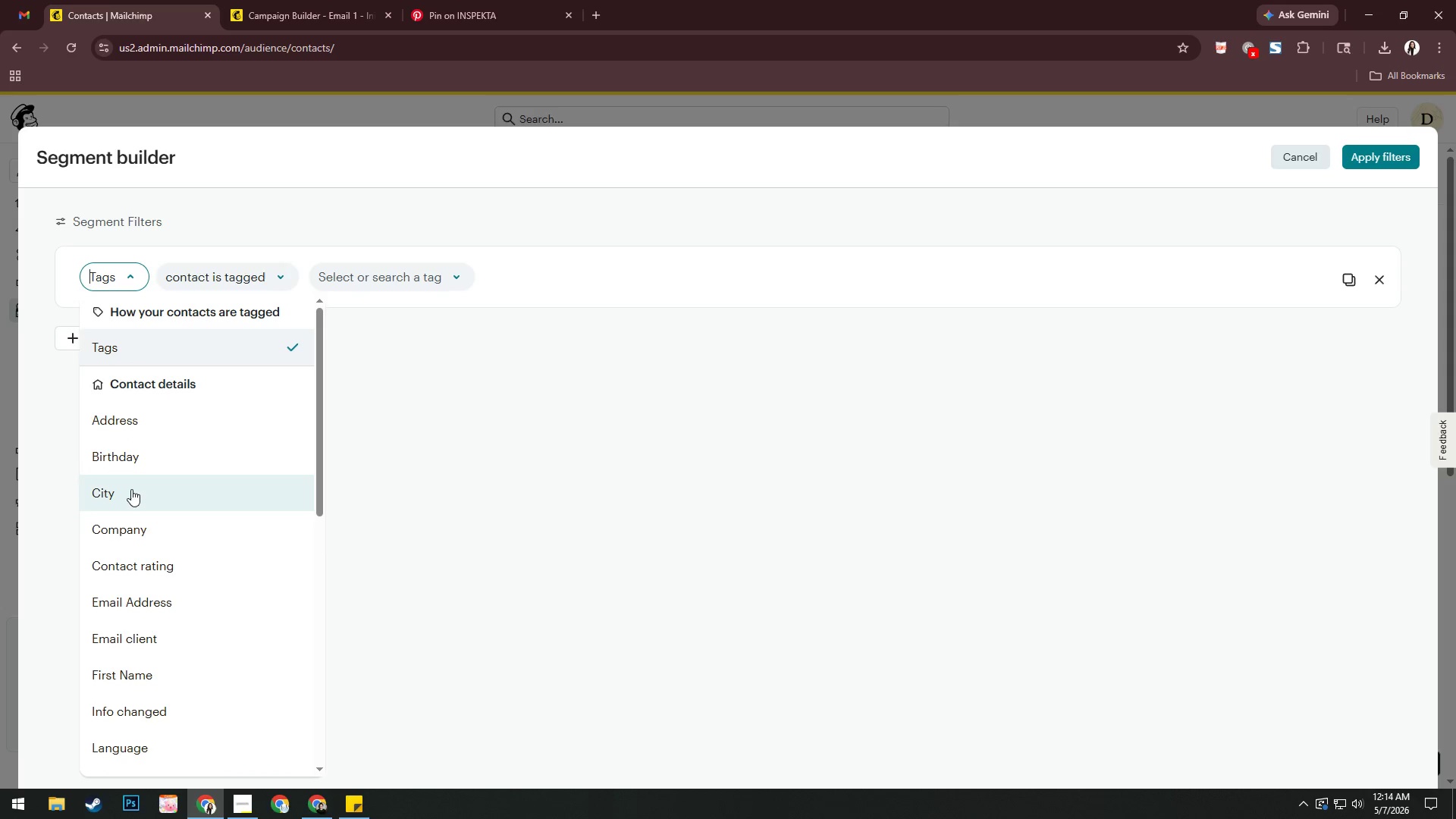 
left_click([131, 489])
 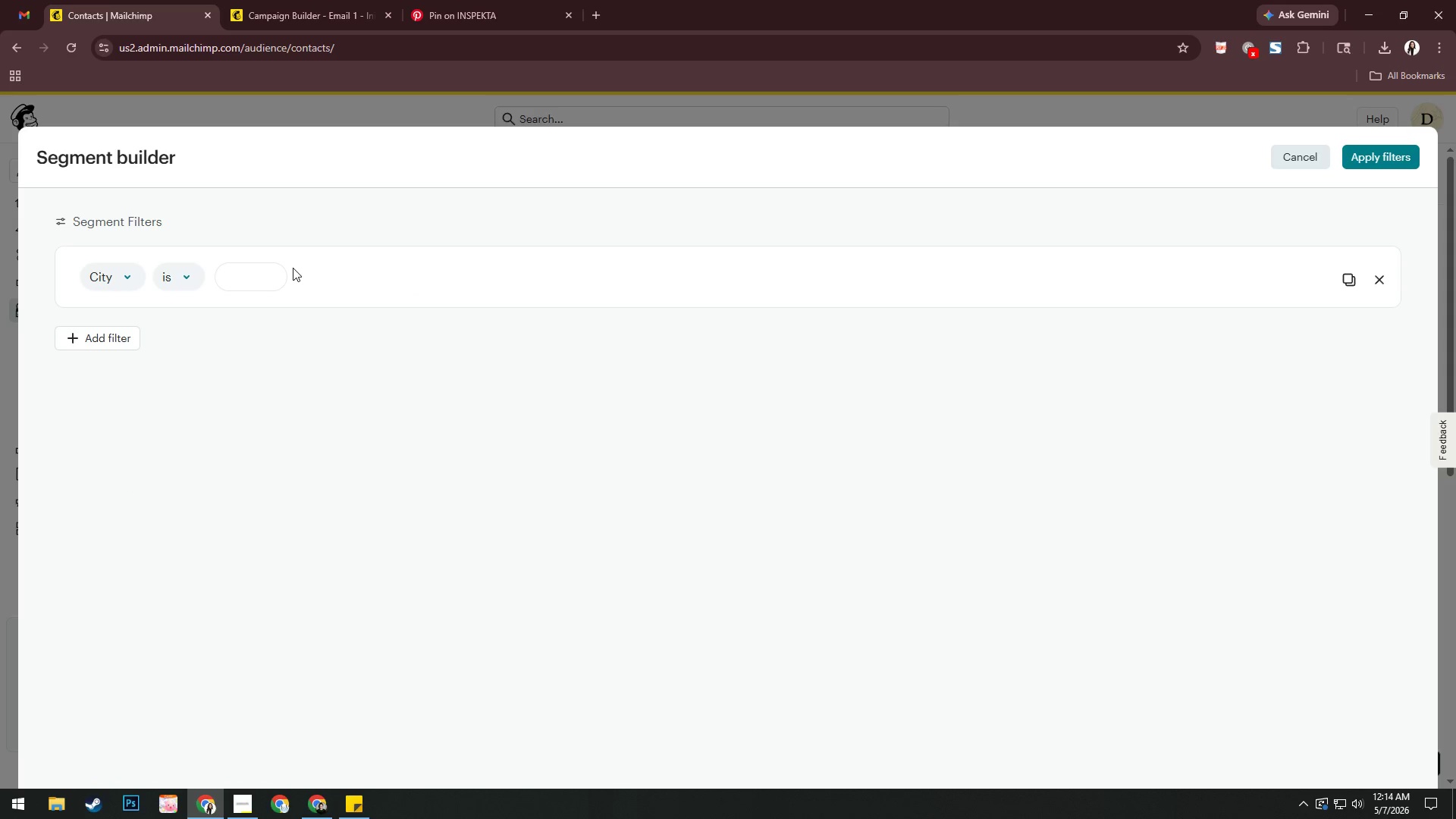 
left_click([287, 271])
 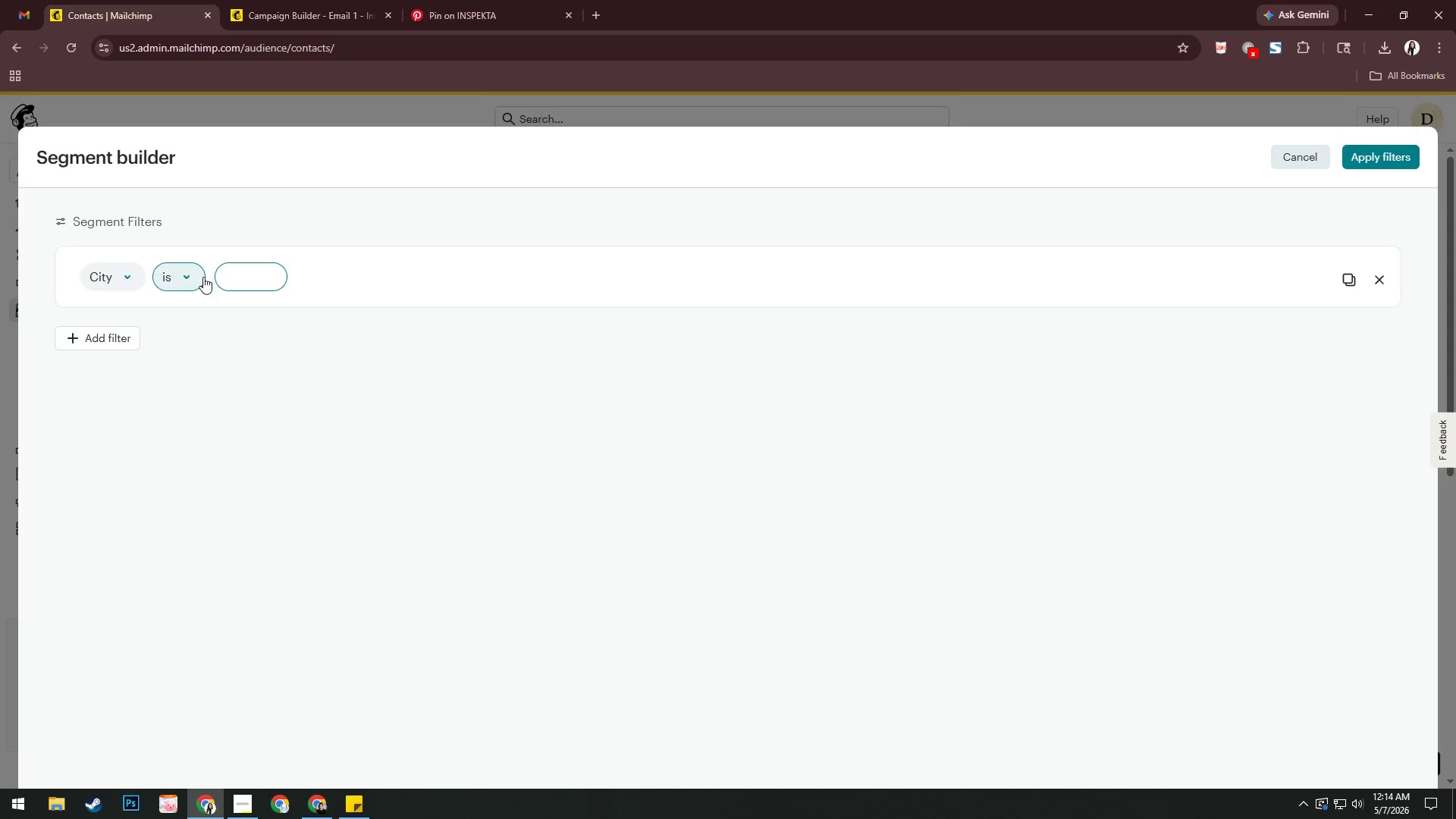 
left_click([195, 279])
 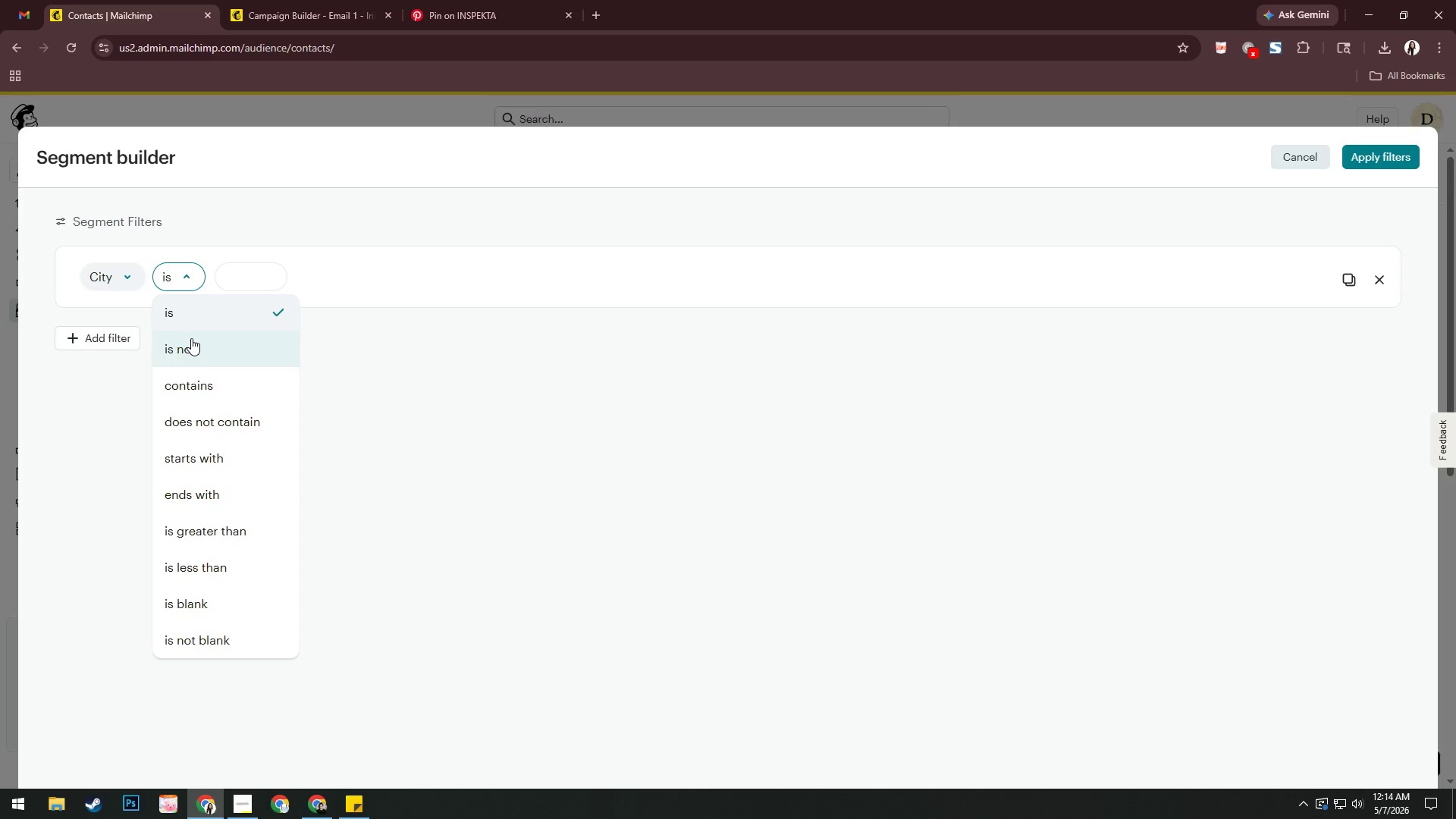 
wait(6.59)
 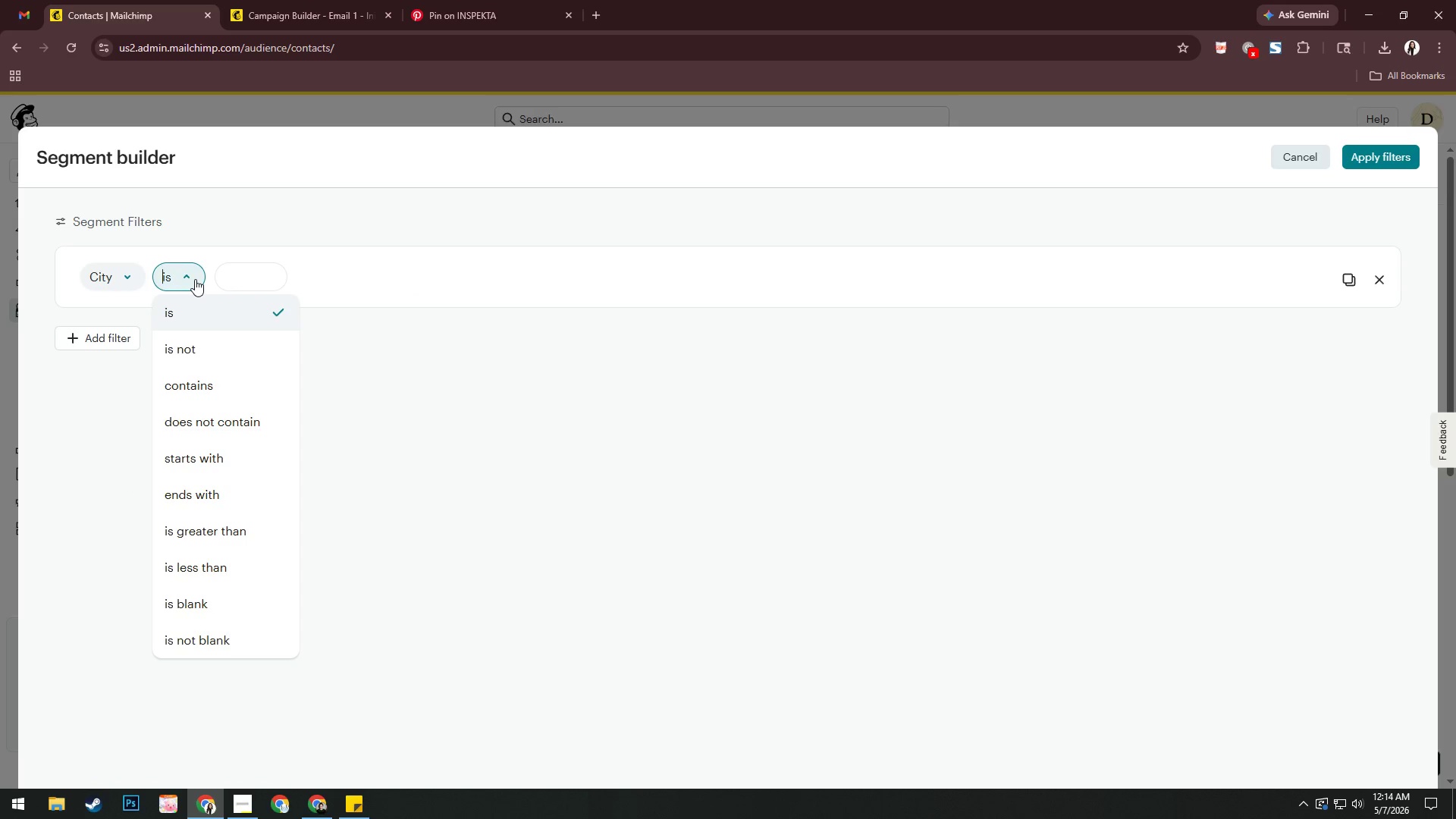 
double_click([201, 390])
 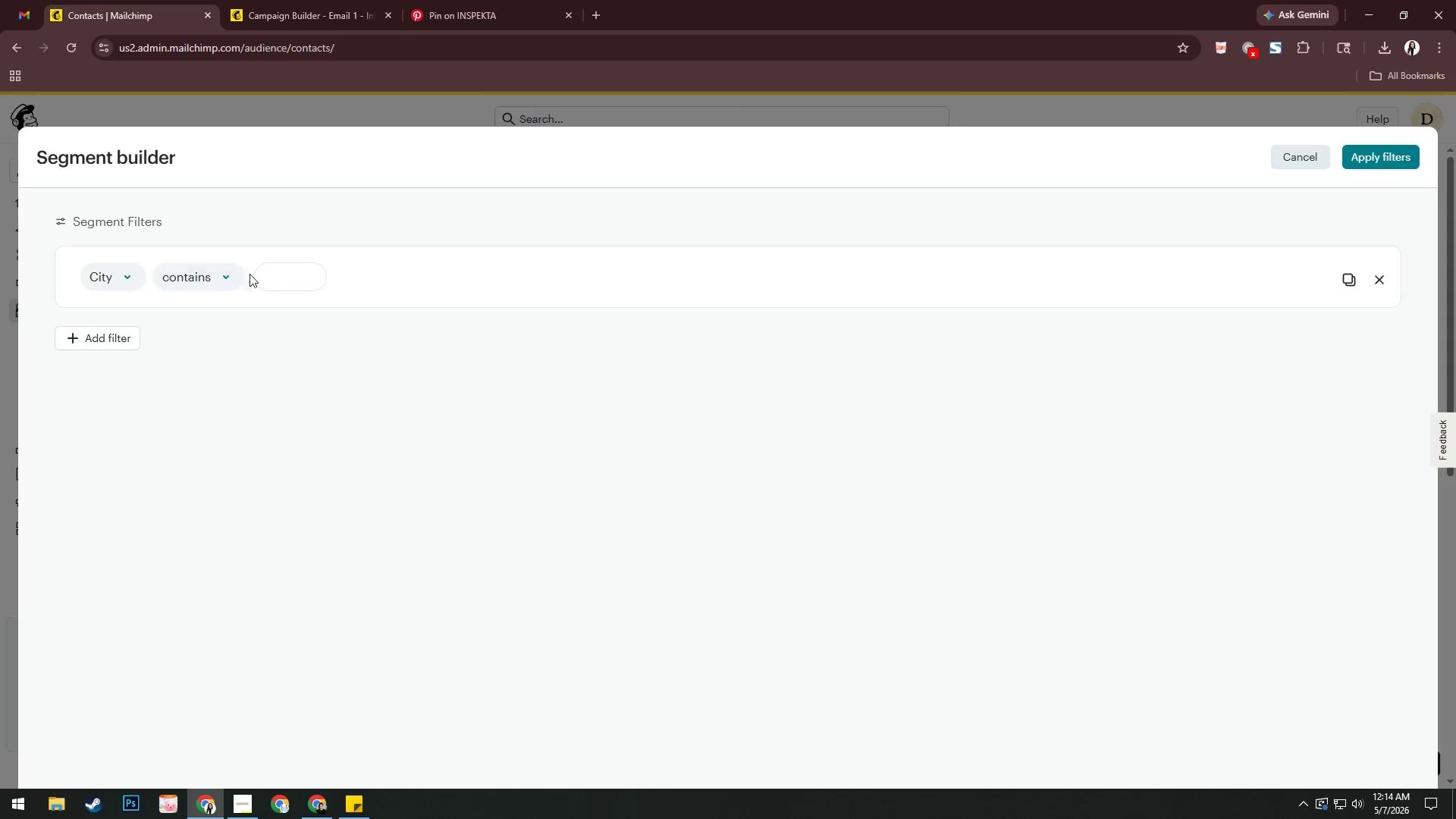 
left_click([282, 278])
 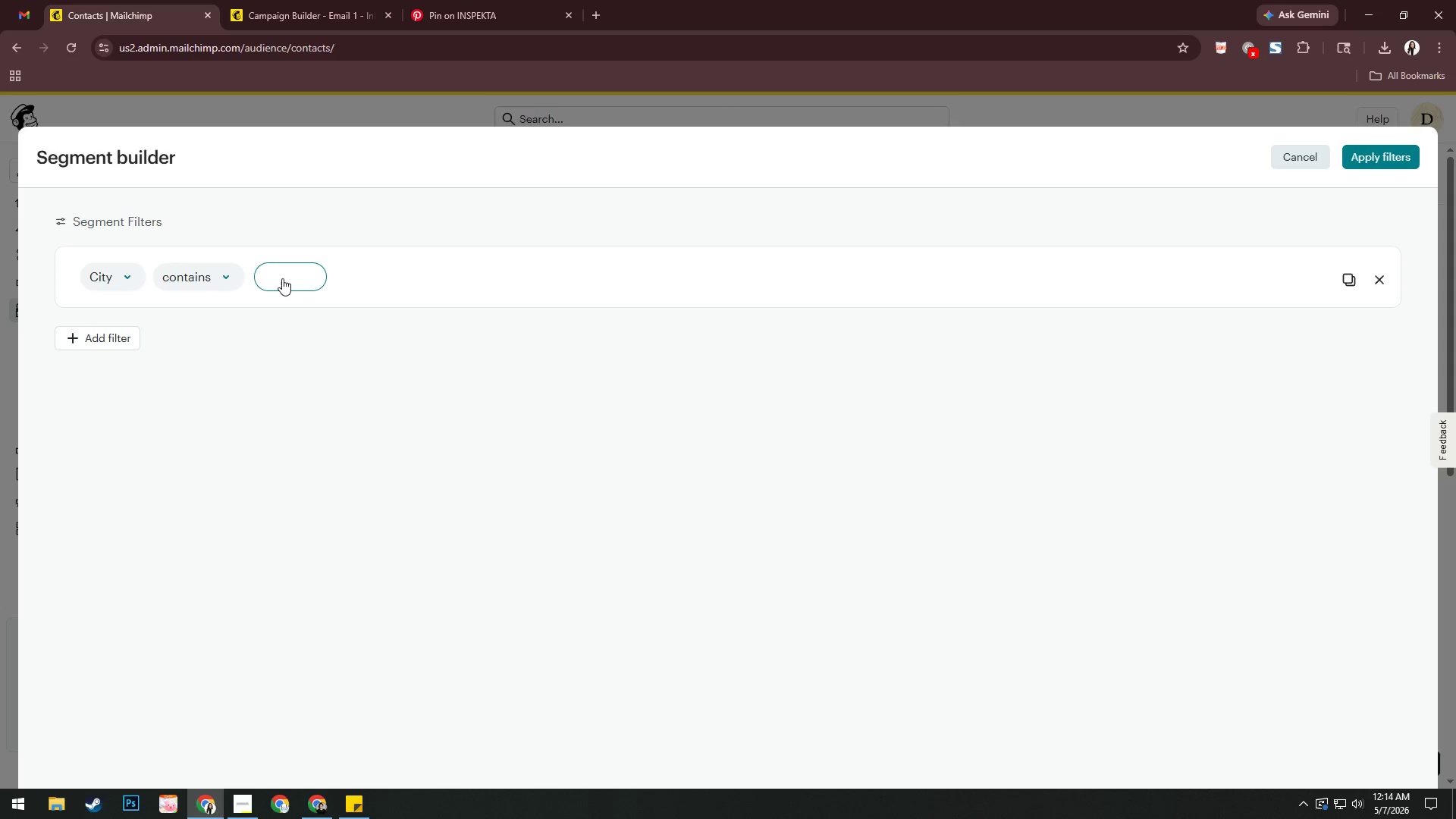 
type(Tampa)
 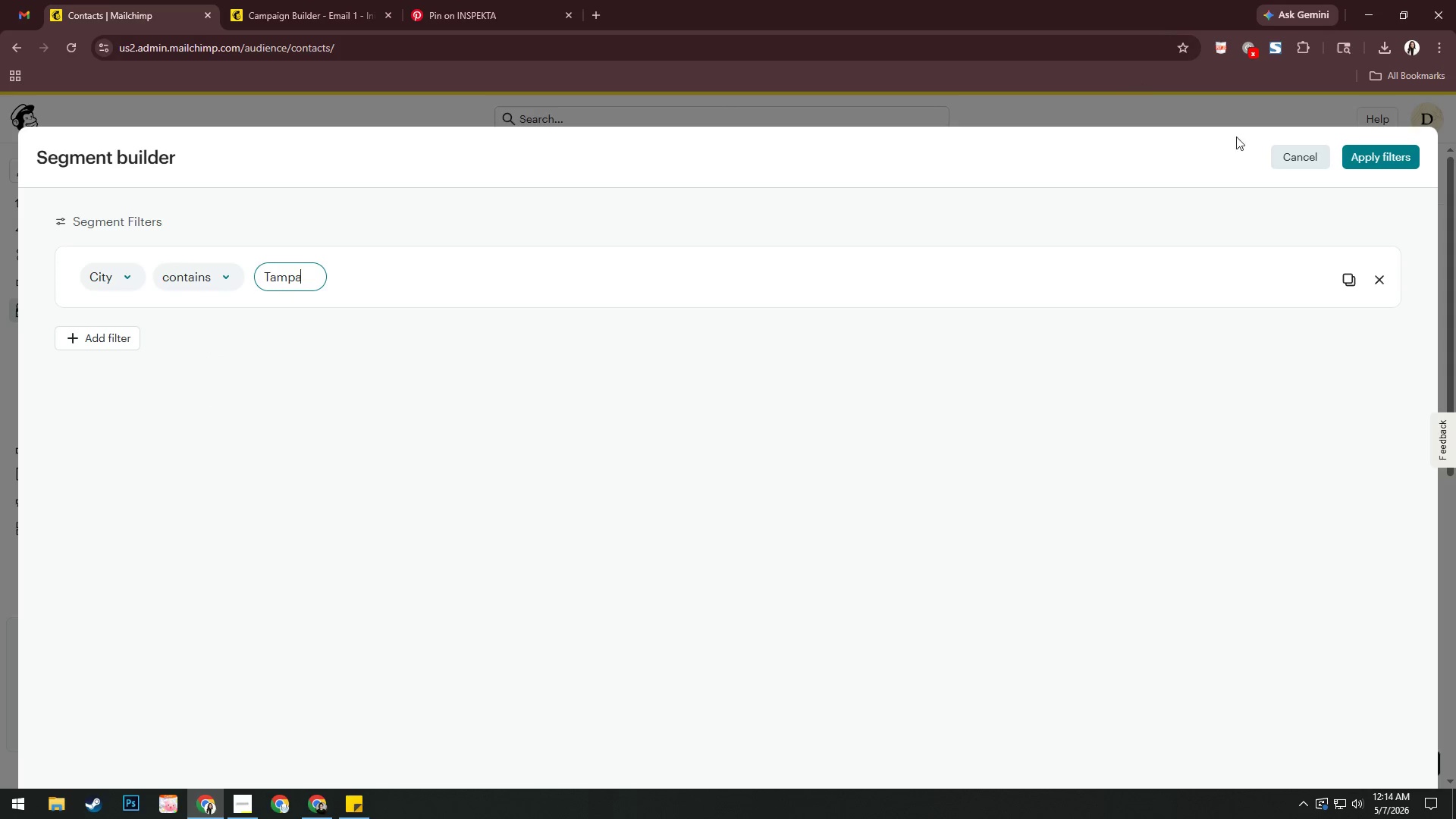 
left_click([1370, 151])
 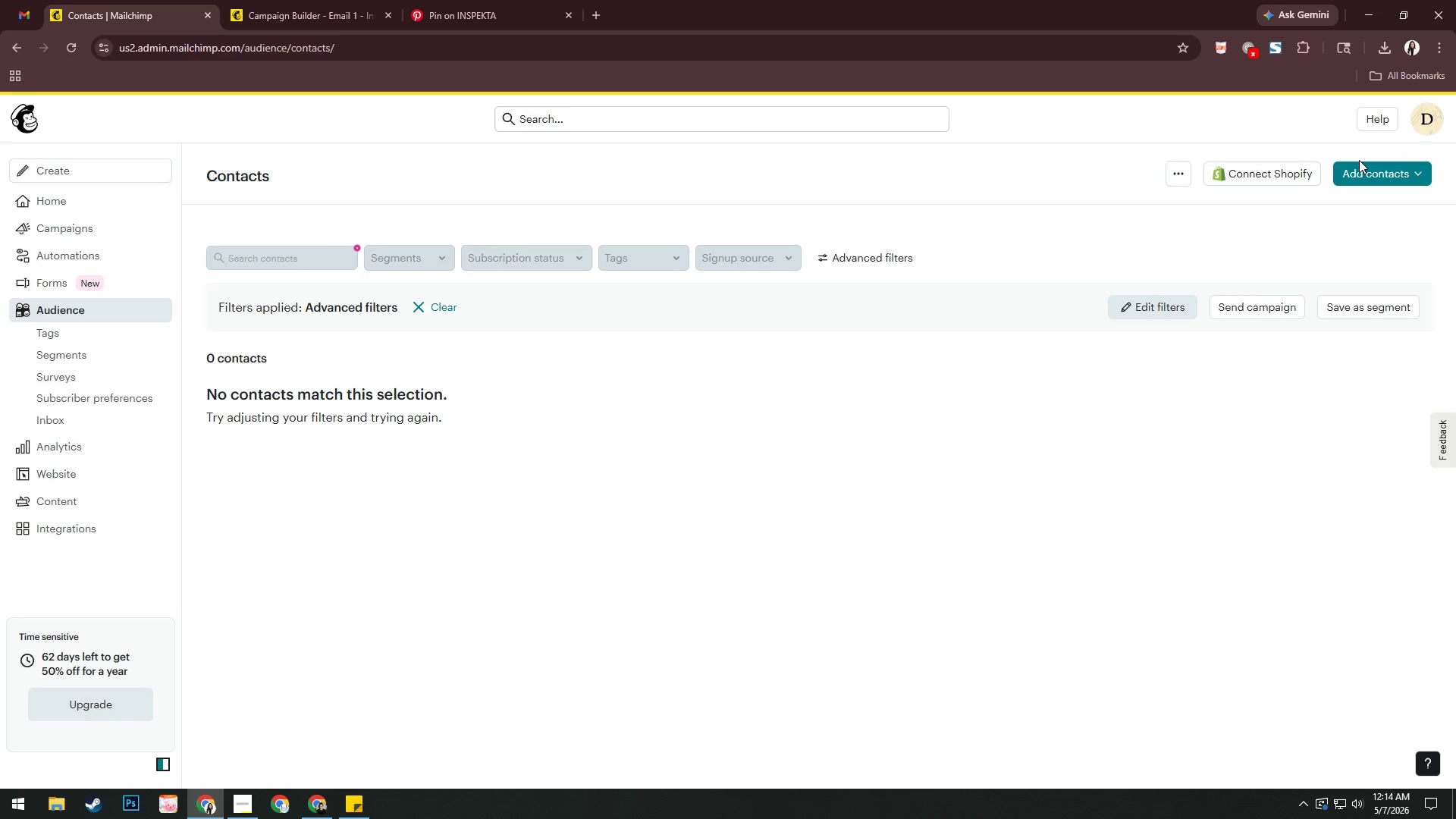 
left_click([1134, 300])
 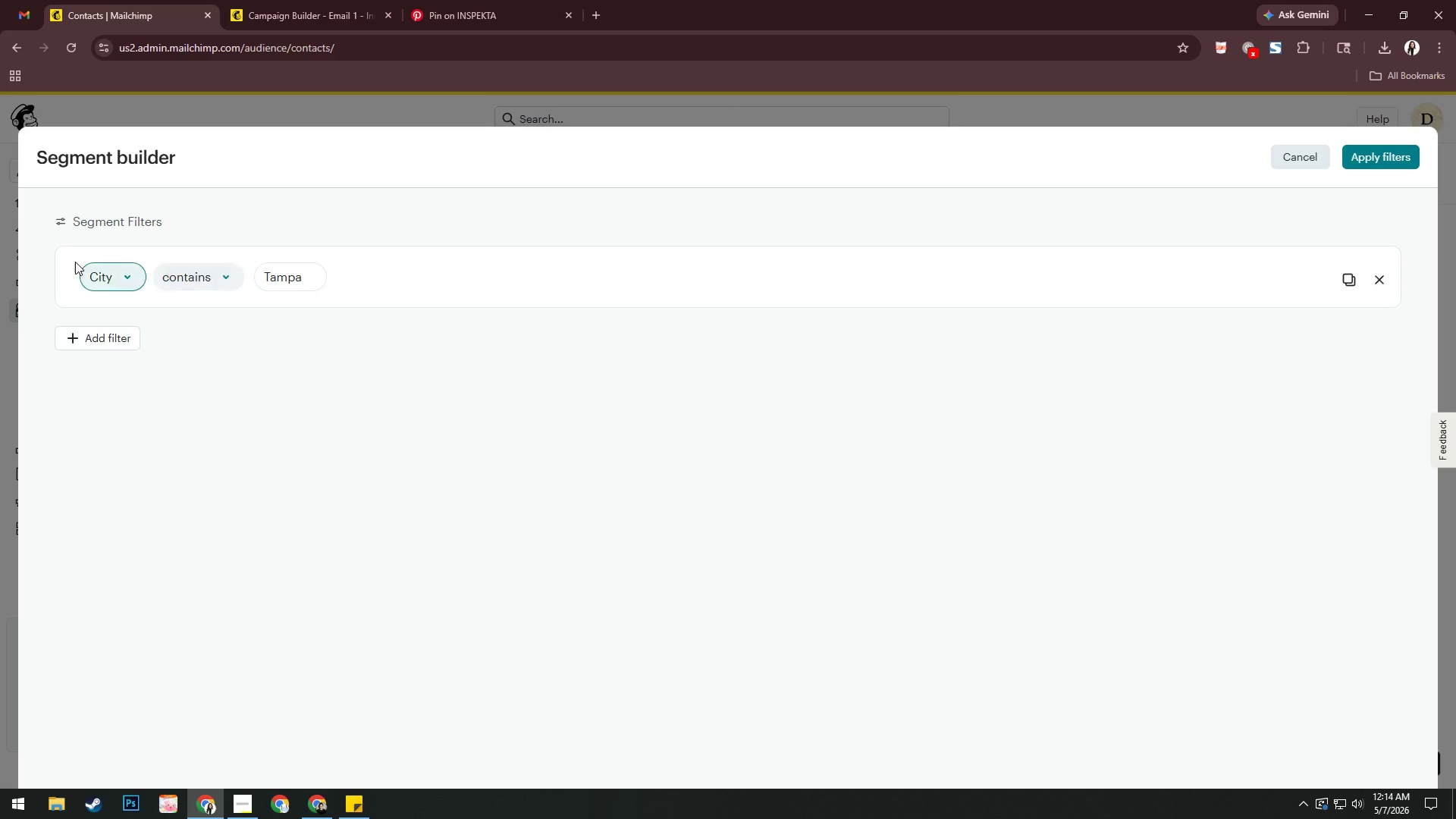 
left_click([96, 270])
 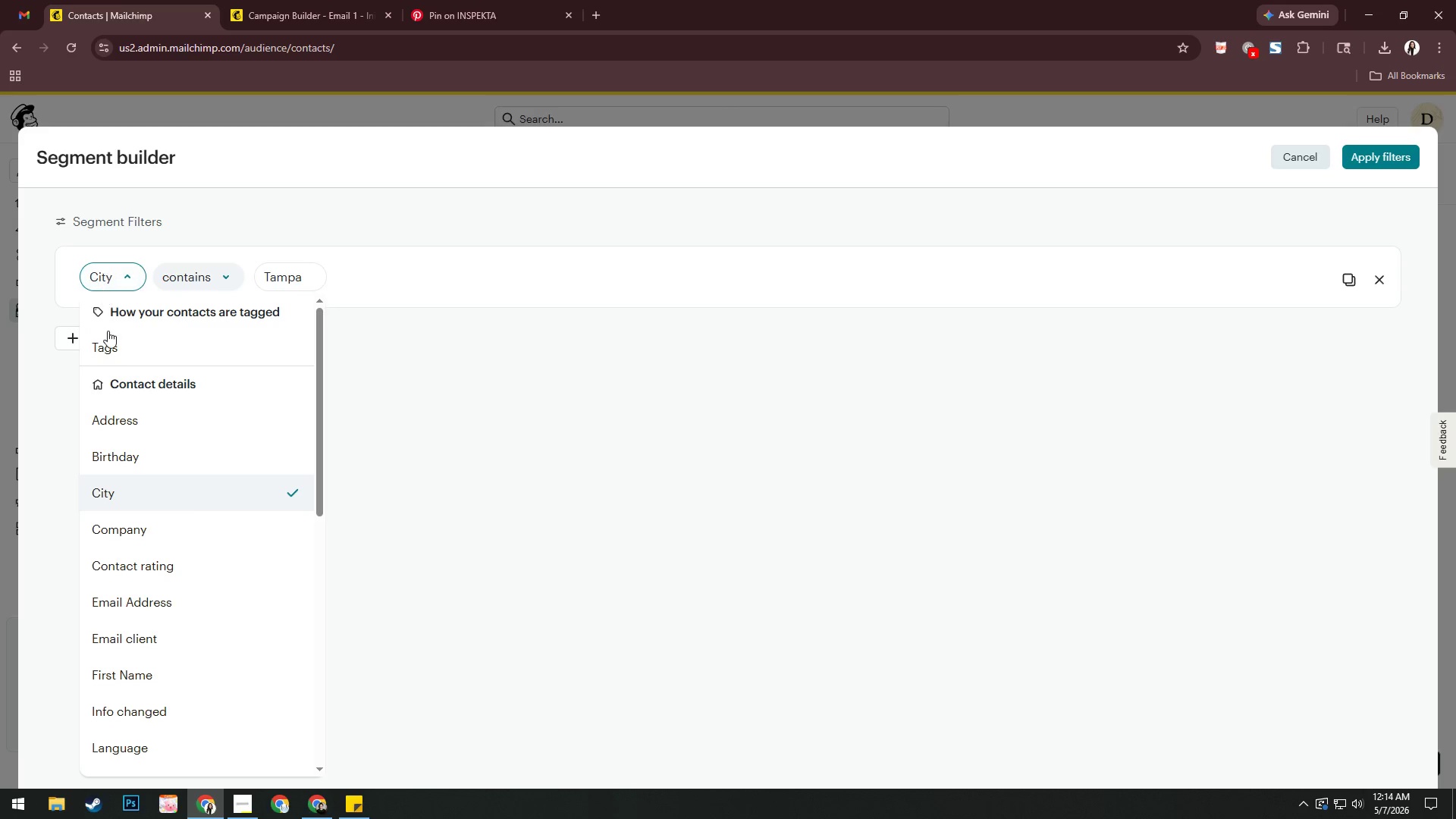 
left_click([114, 340])
 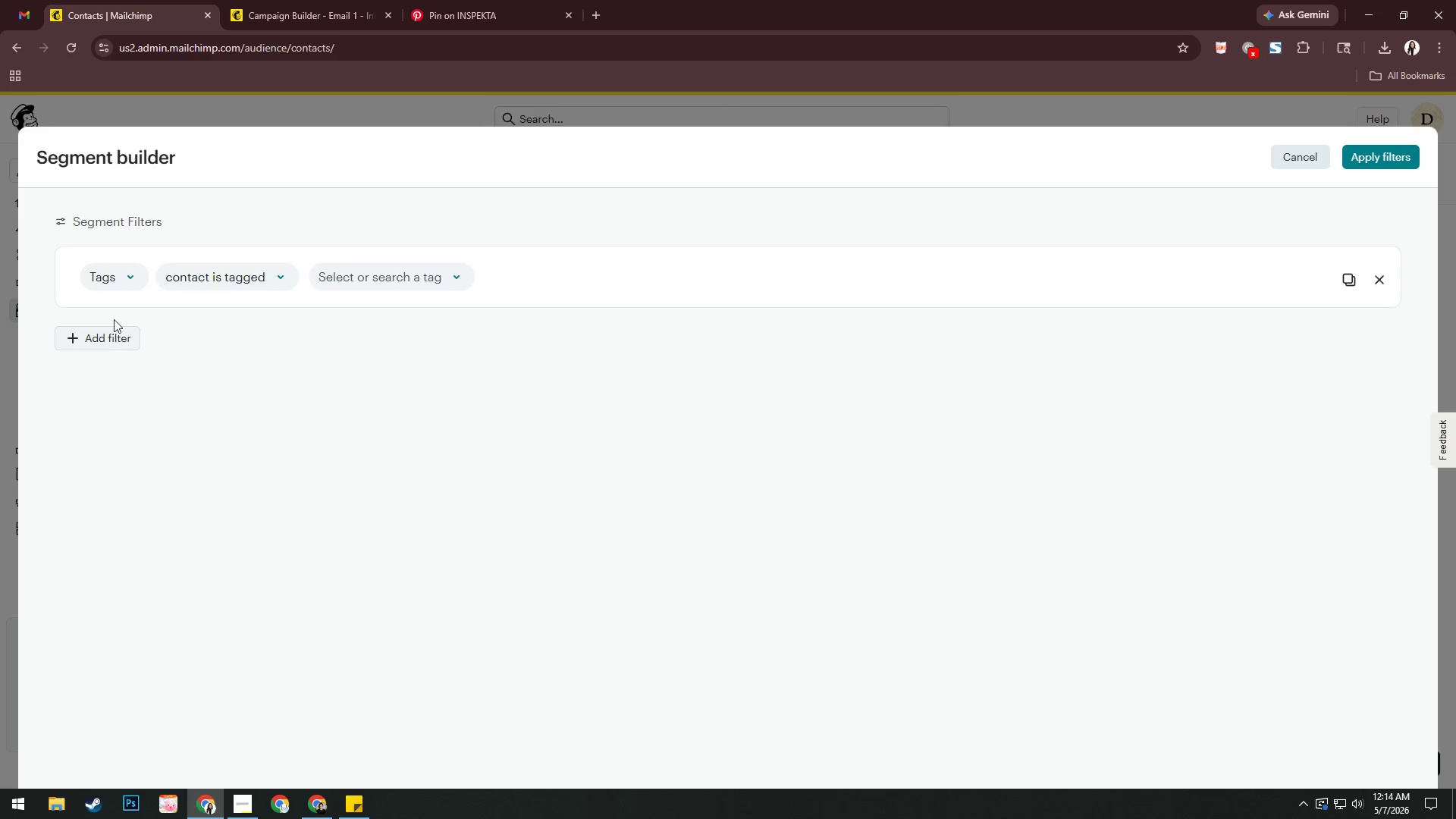 
left_click([119, 273])
 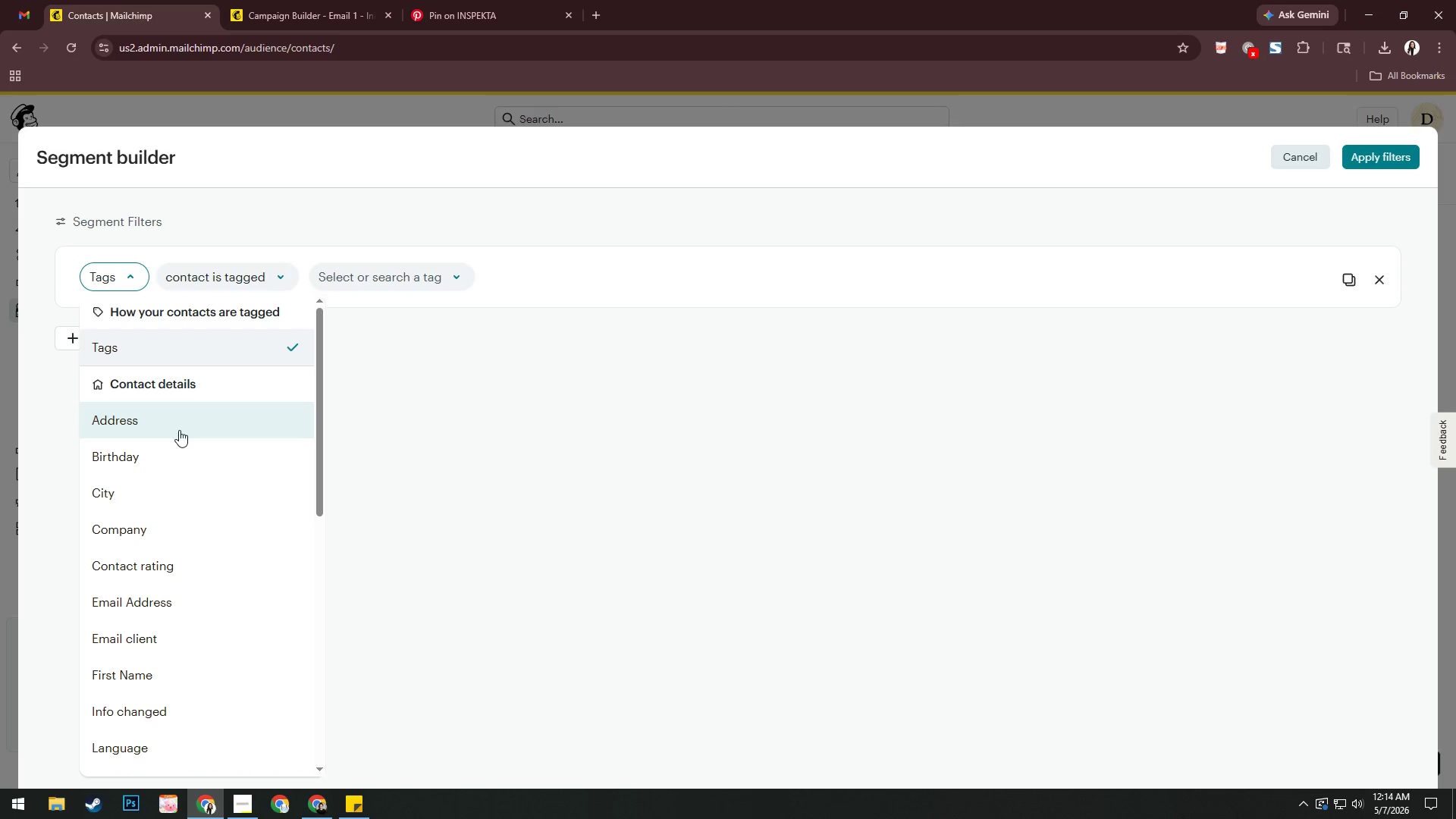 
wait(17.61)
 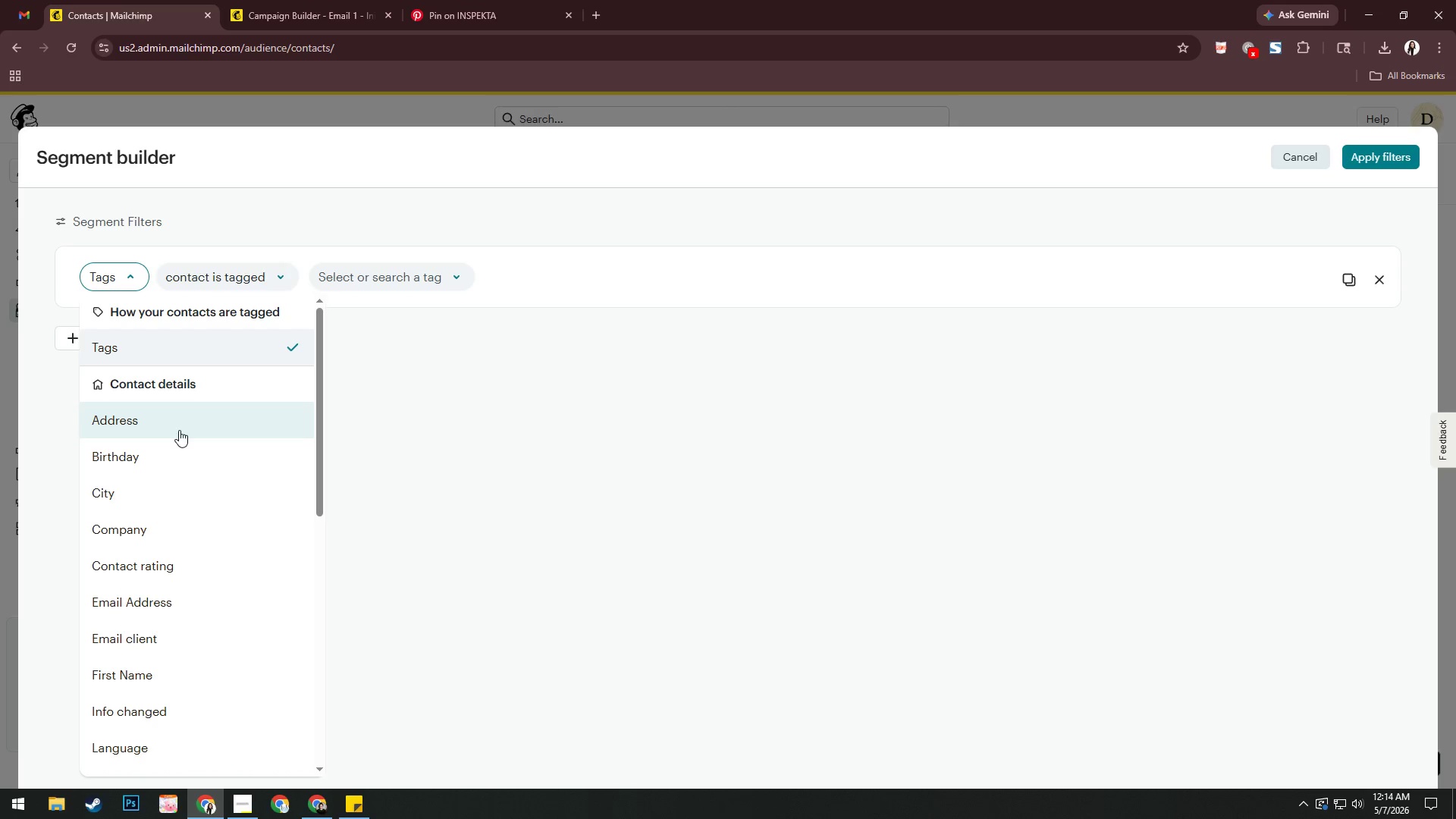 
left_click([1312, 163])
 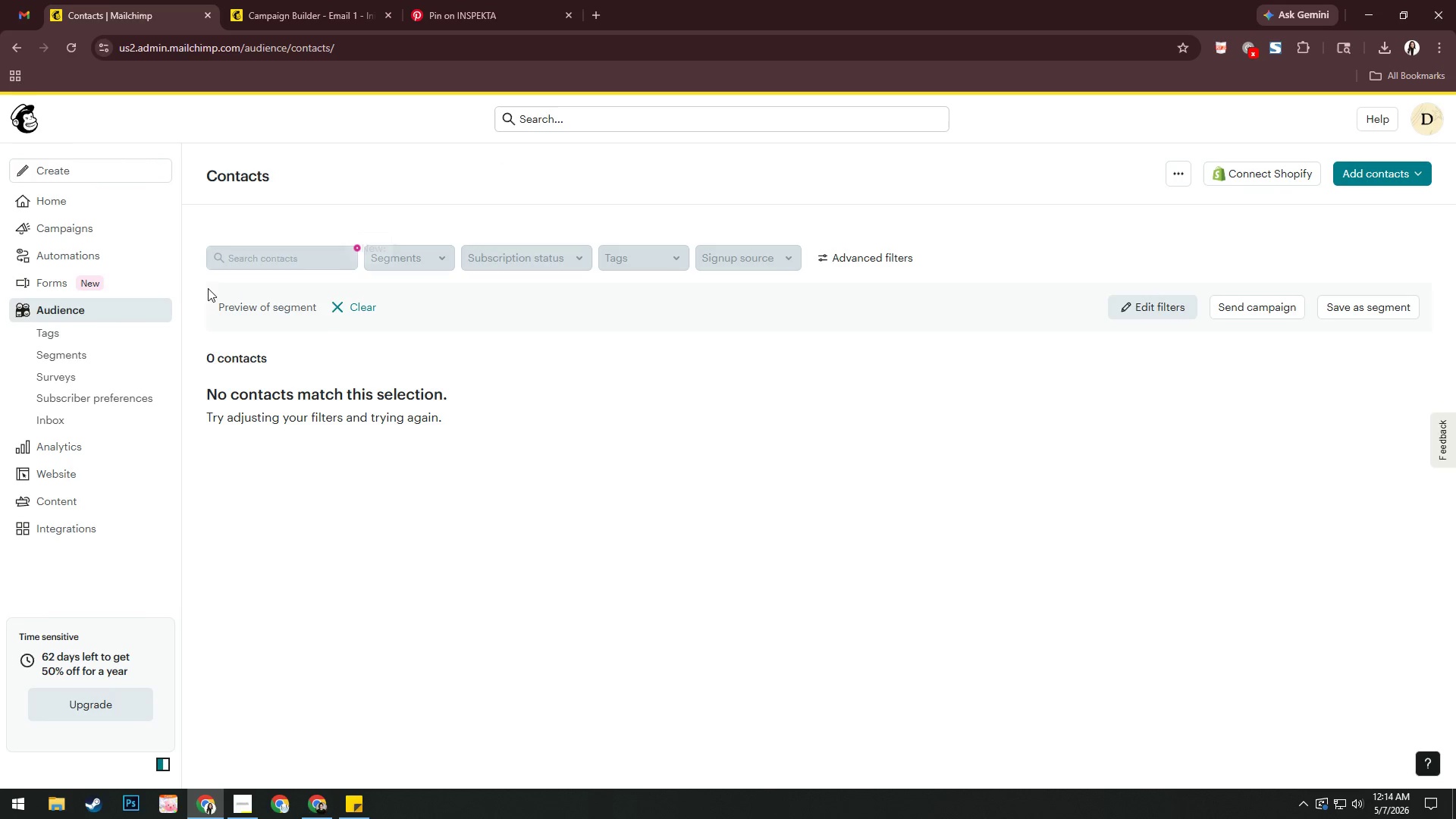 
left_click([109, 306])
 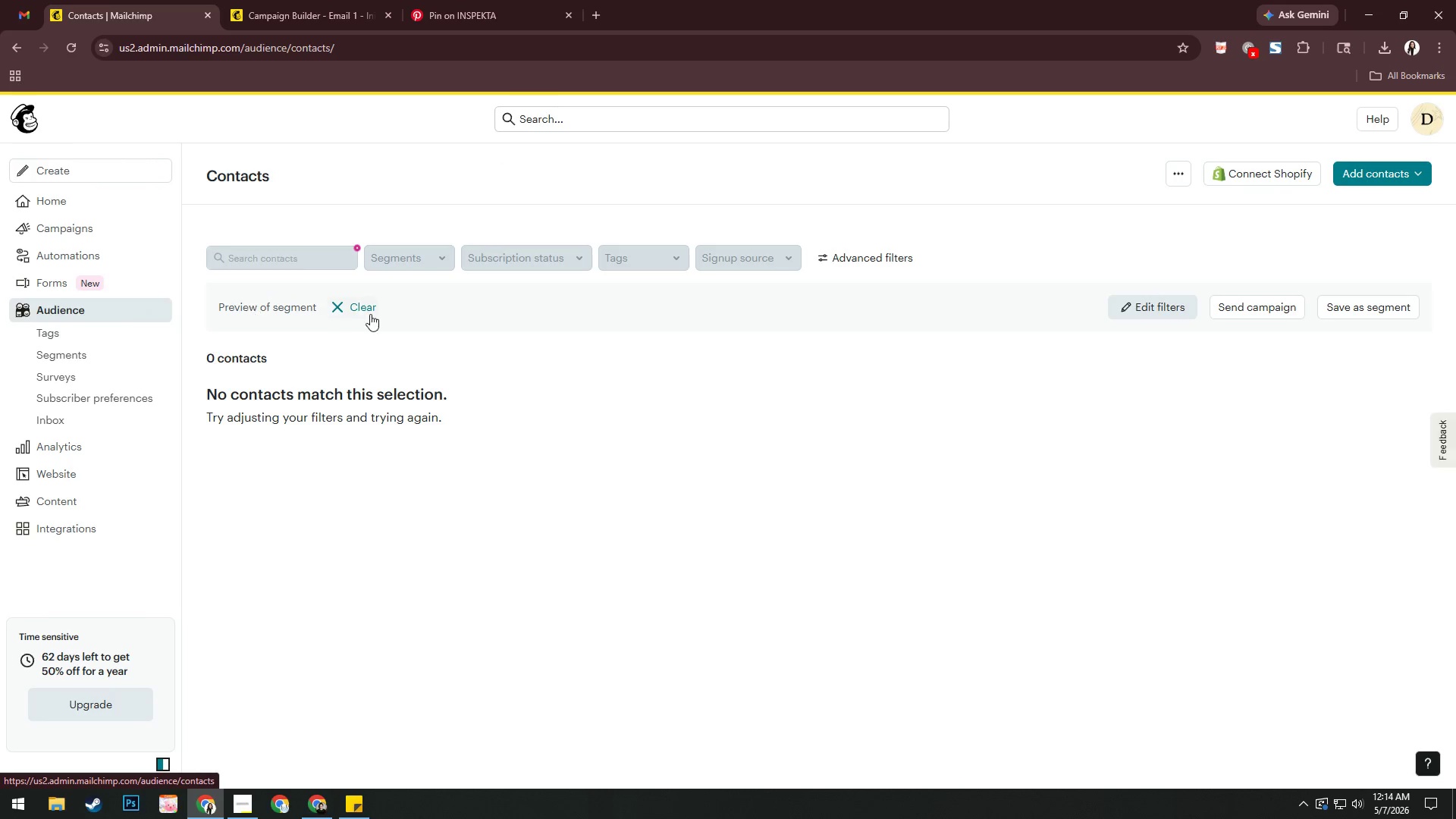 
left_click([372, 313])
 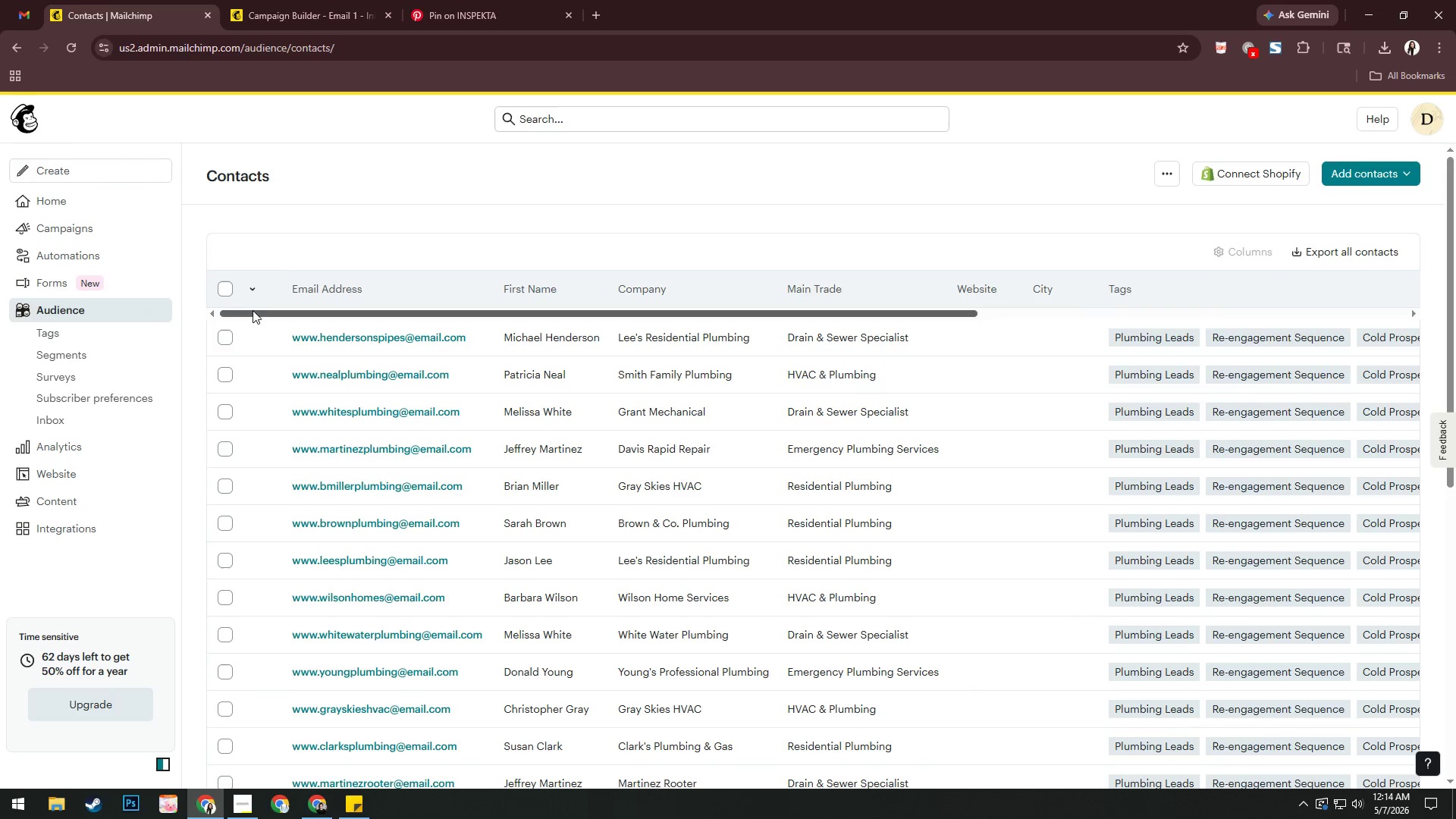 
left_click([235, 289])
 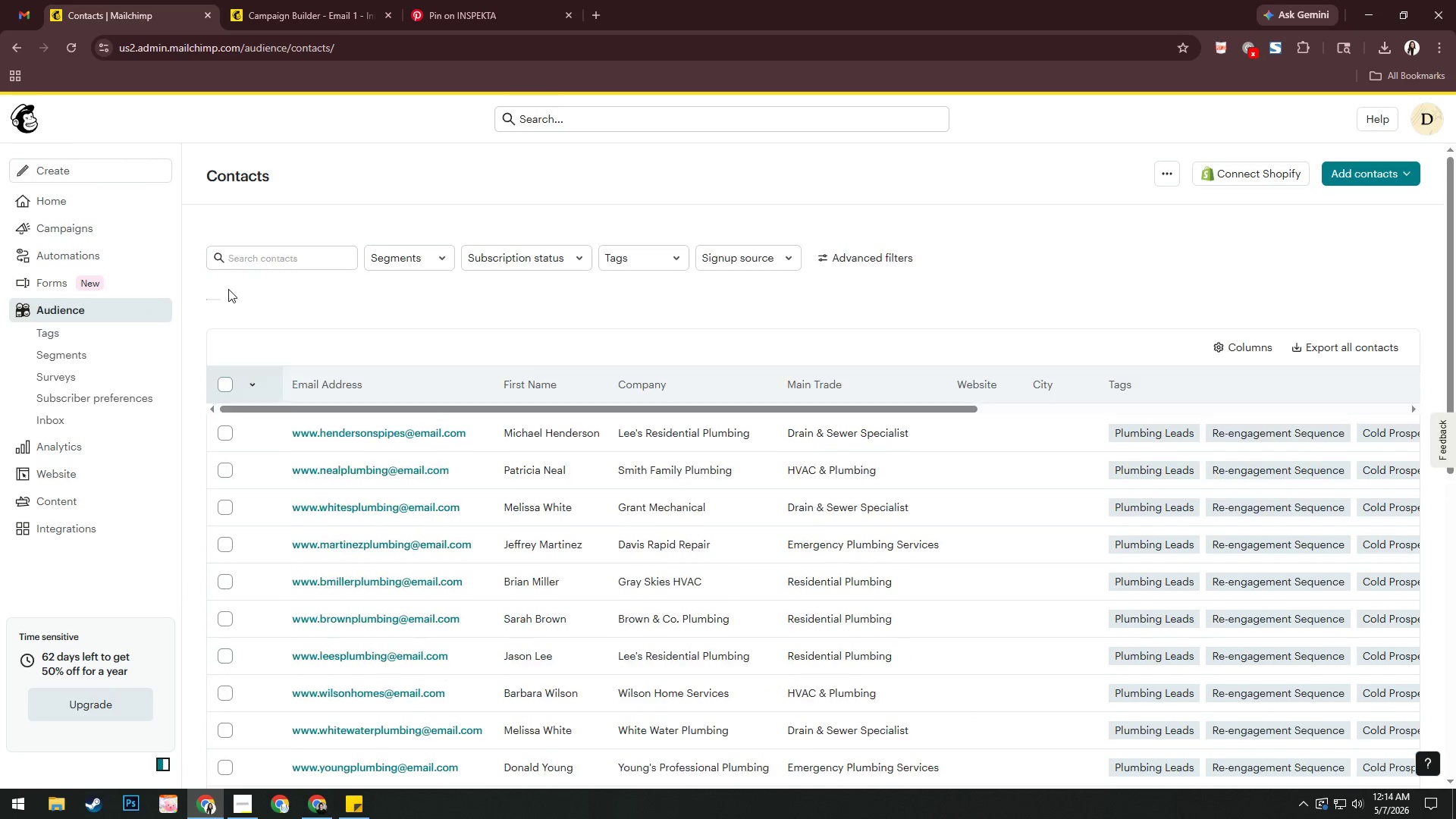 
left_click([228, 289])
 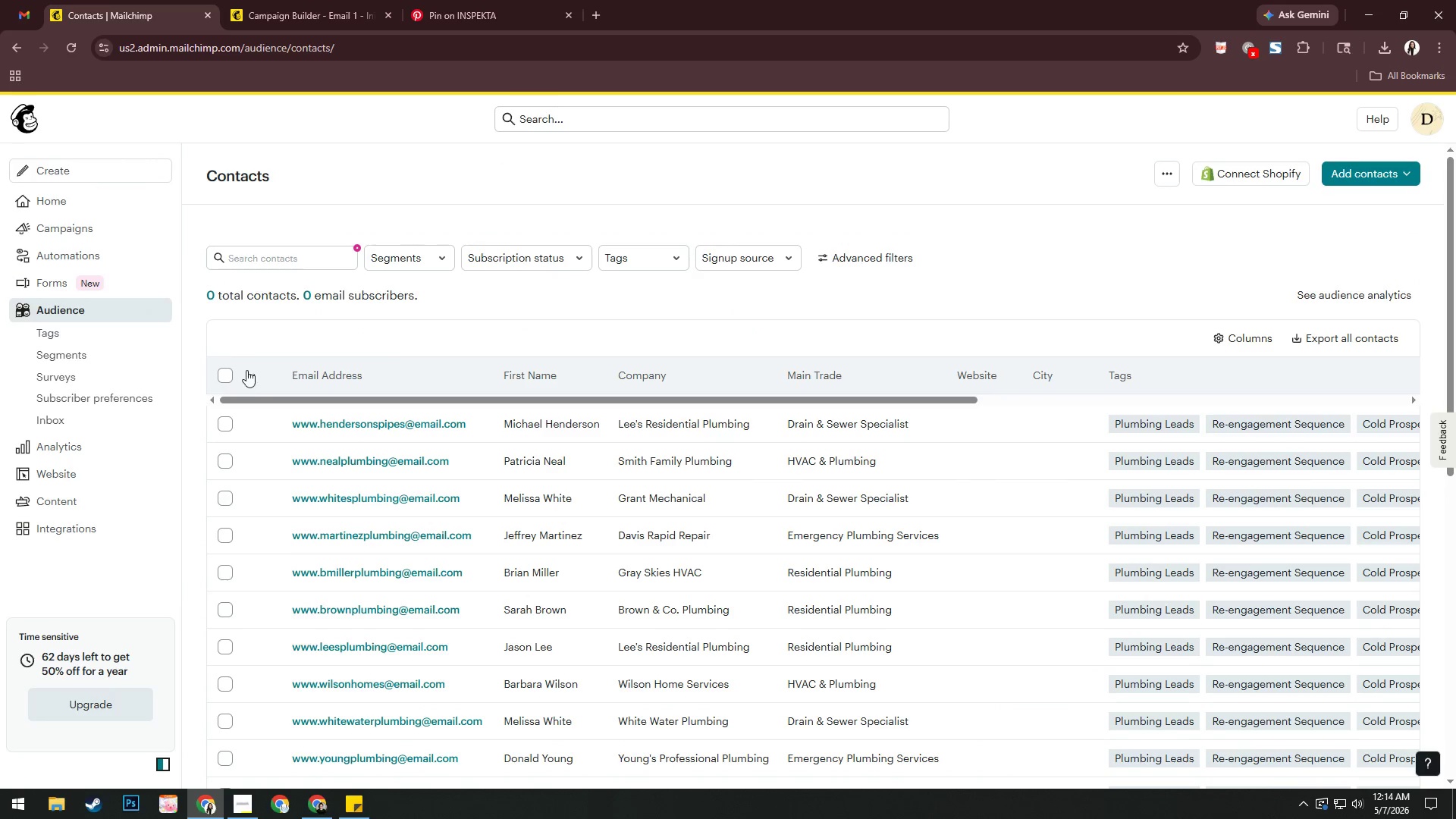 
left_click([223, 376])
 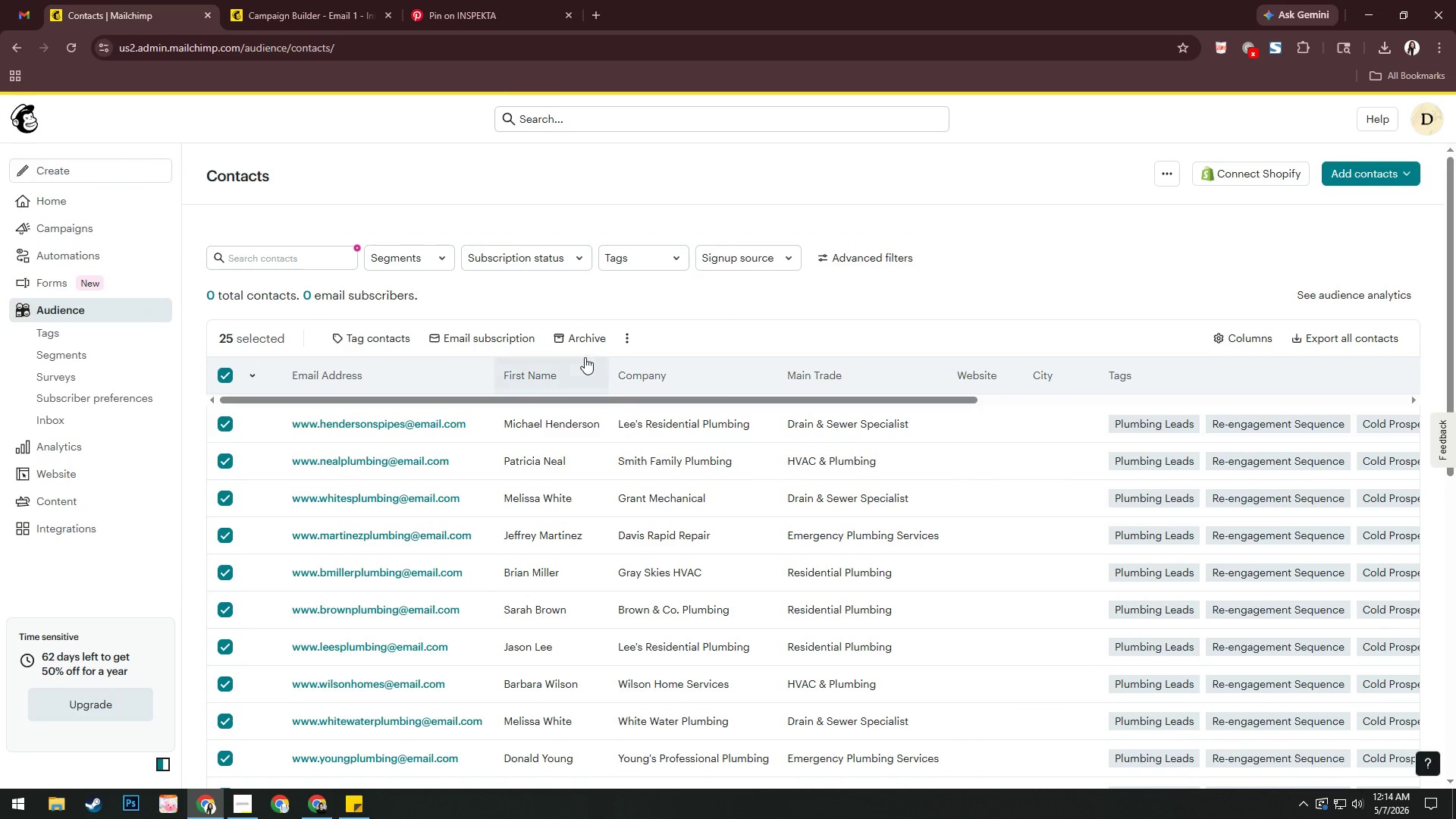 
left_click([588, 335])
 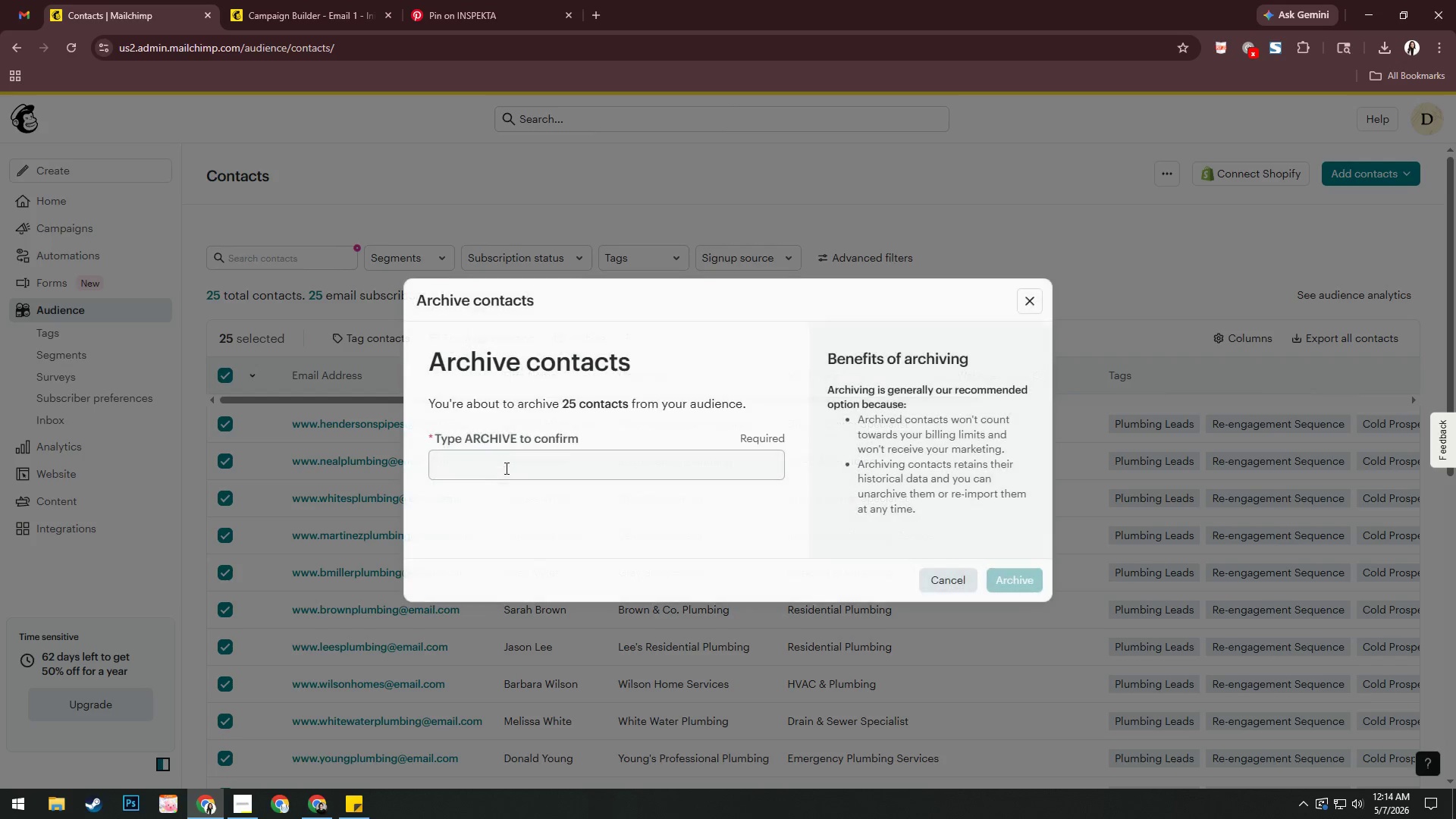 
left_click([505, 466])
 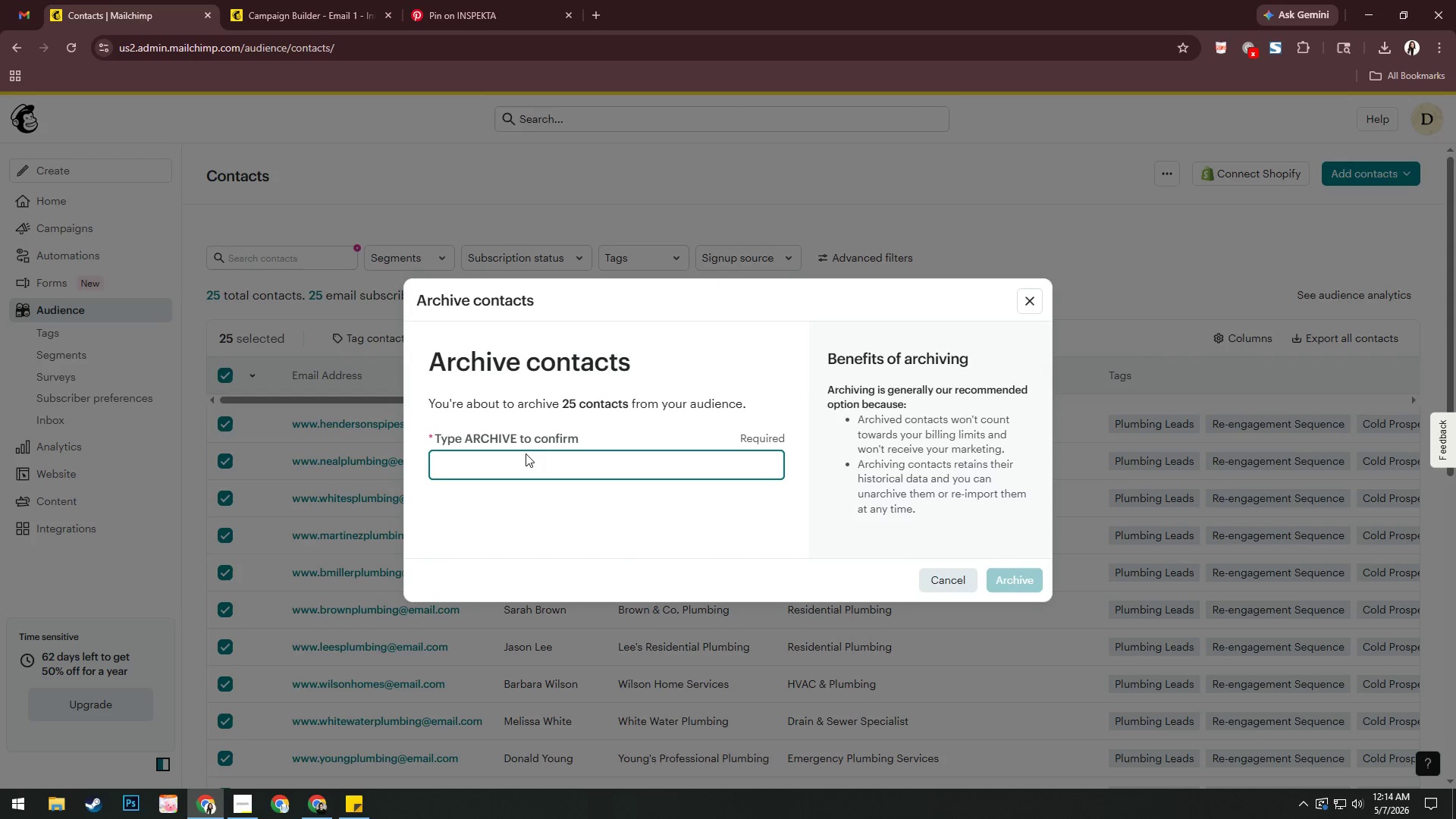 
type(ARCCHIVE)
key(Backspace)
key(Backspace)
key(Backspace)
key(Backspace)
key(Backspace)
type(HIVE)
 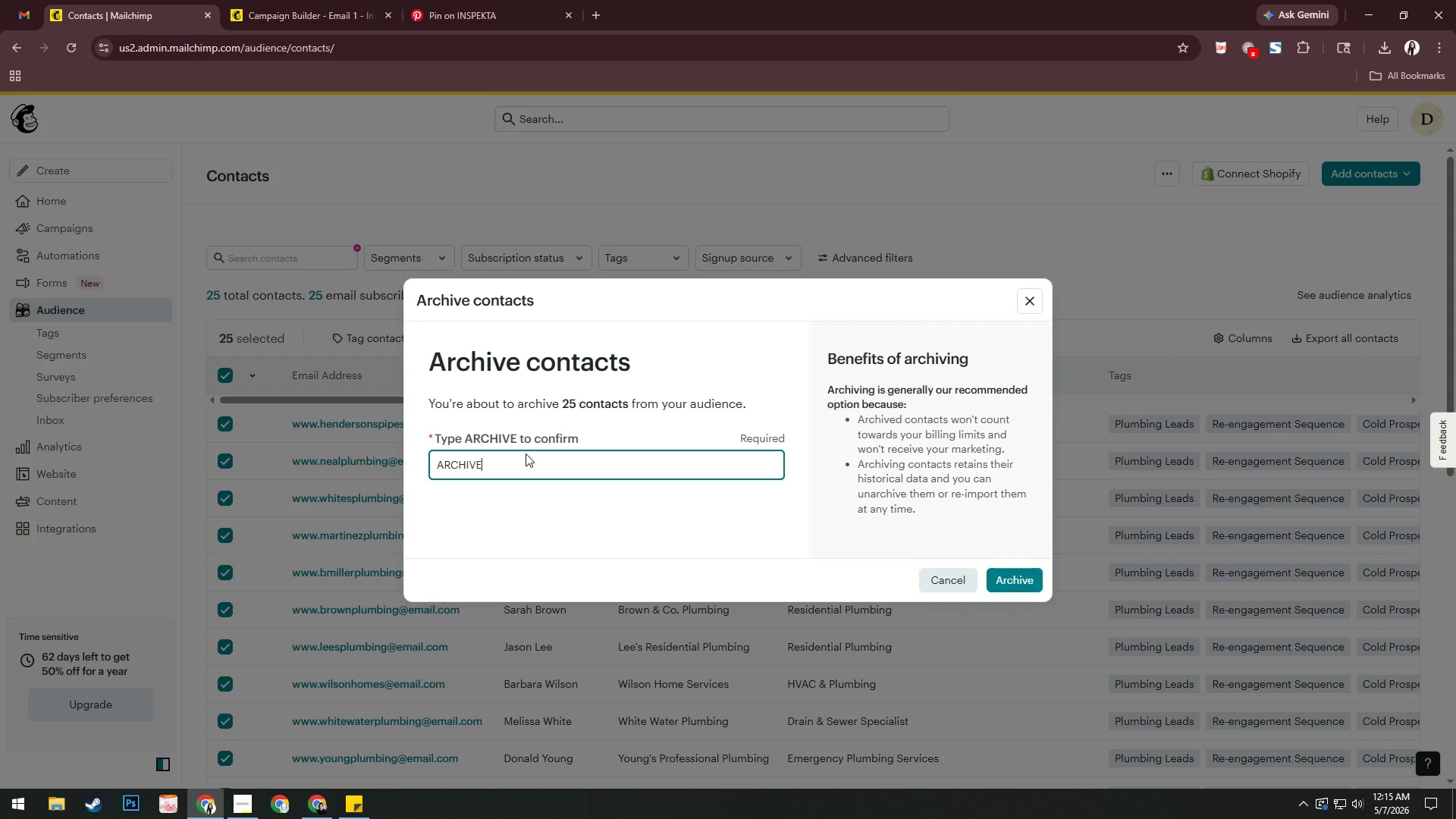 
key(Enter)
 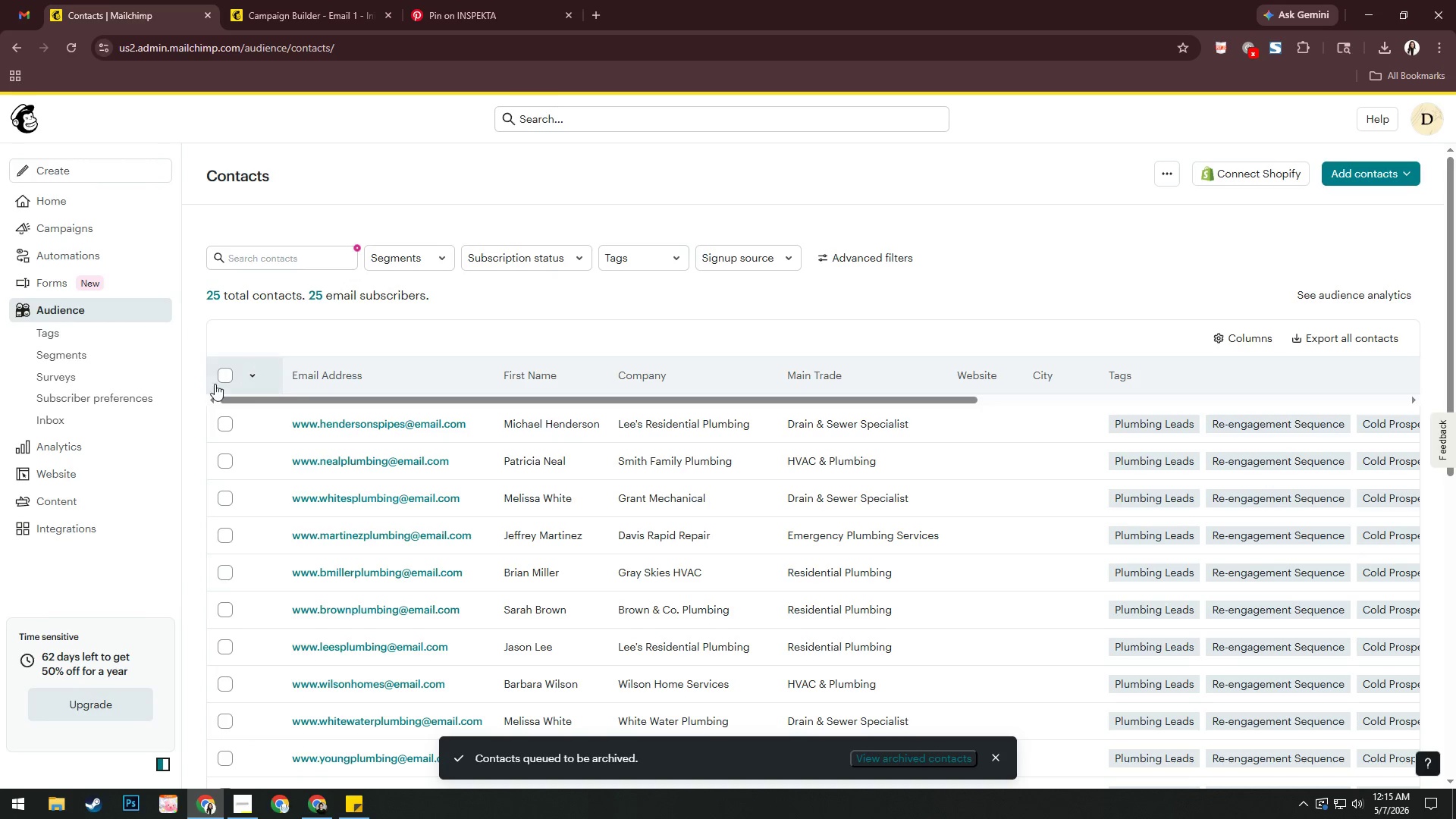 
left_click([218, 376])
 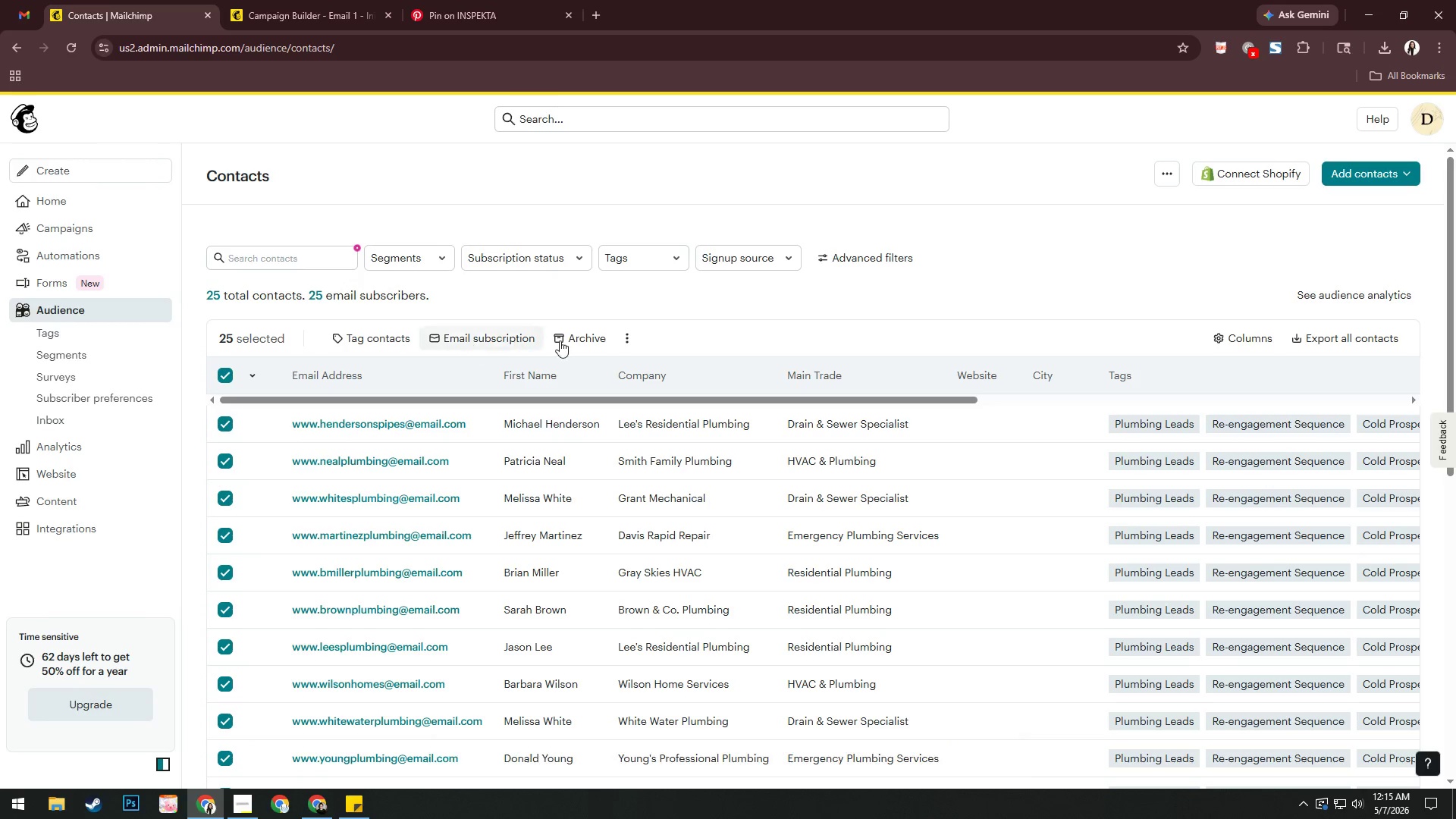 
left_click([563, 338])
 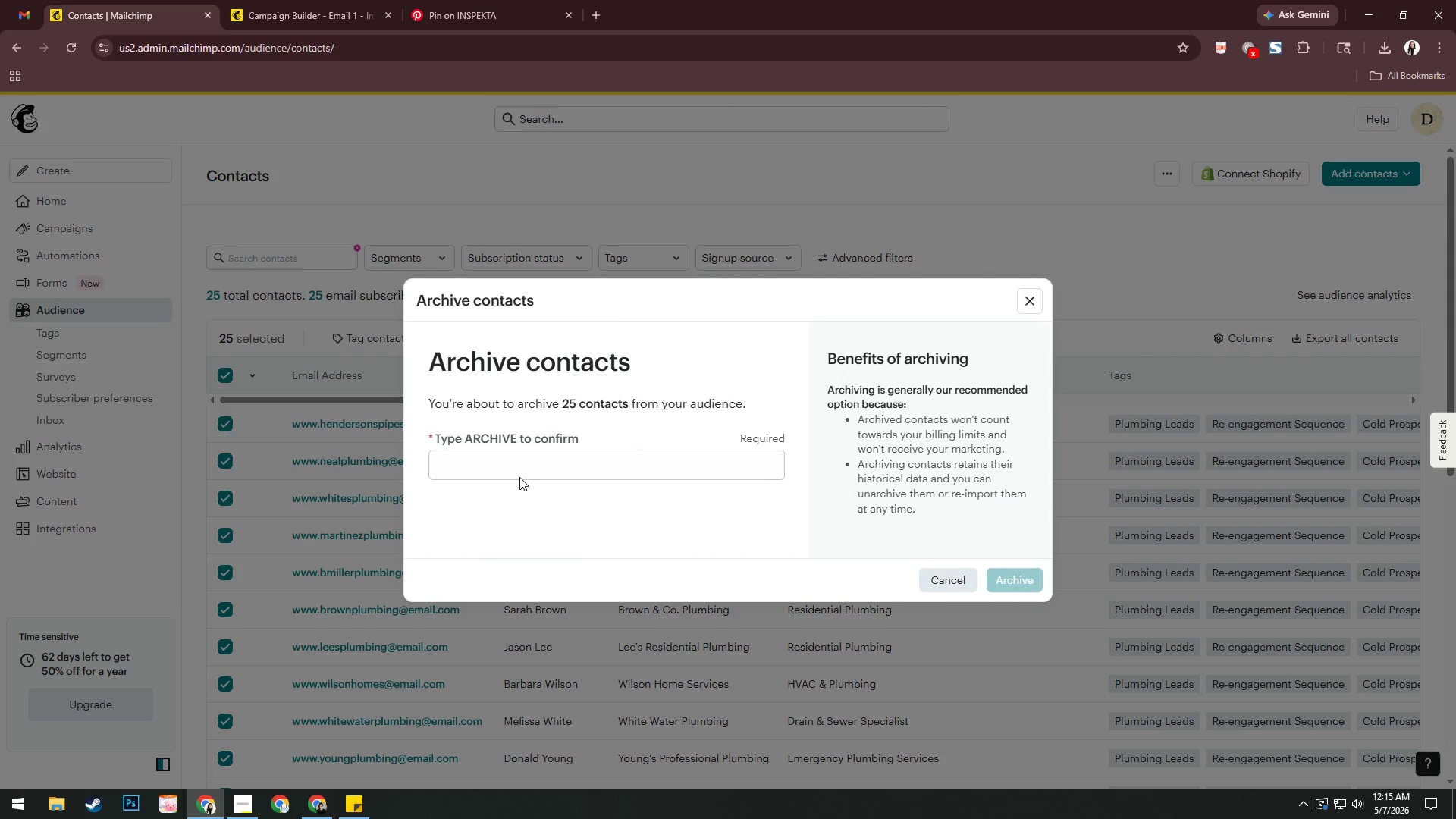 
left_click([525, 469])
 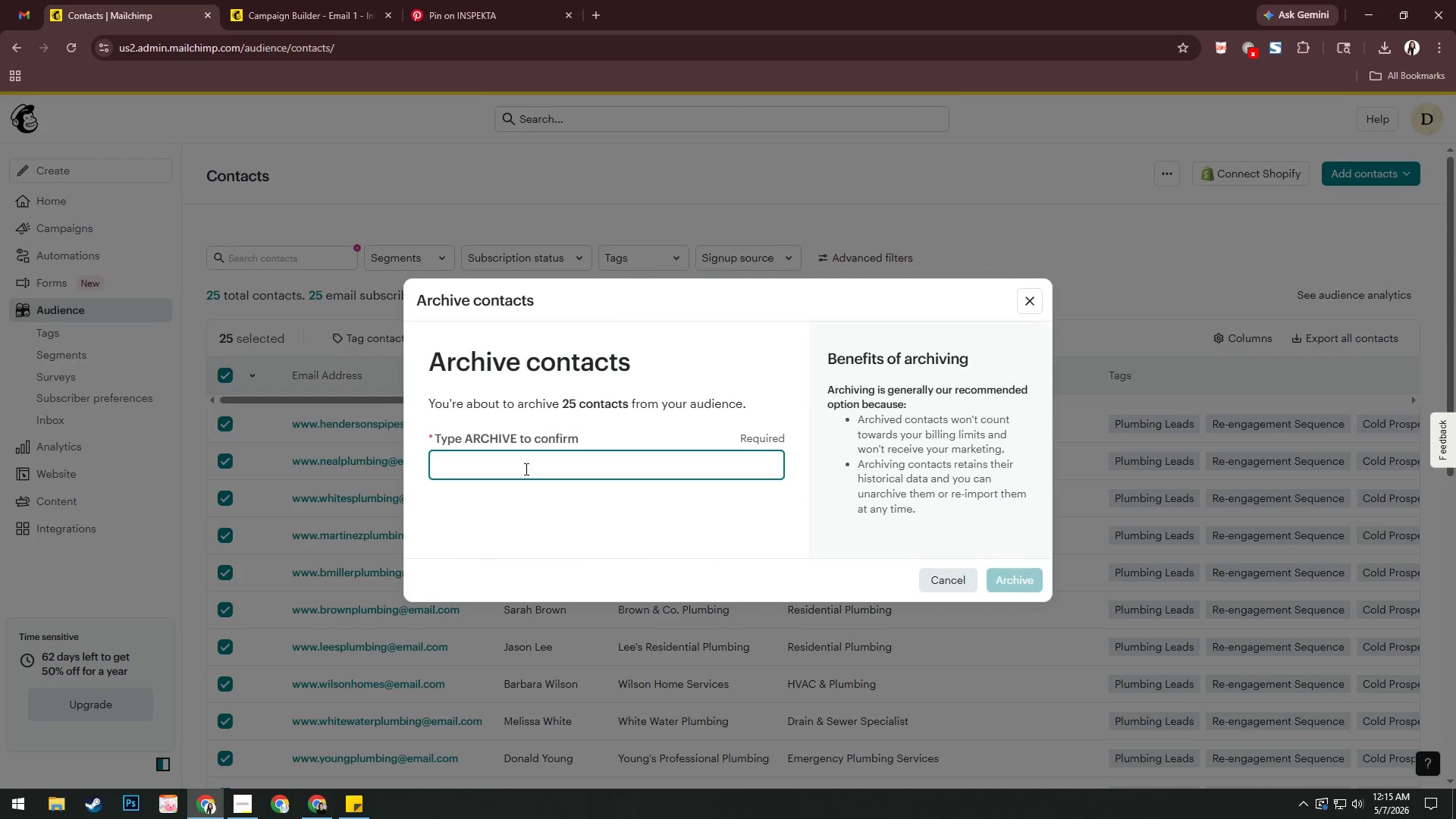 
type(ARCHIVE)
 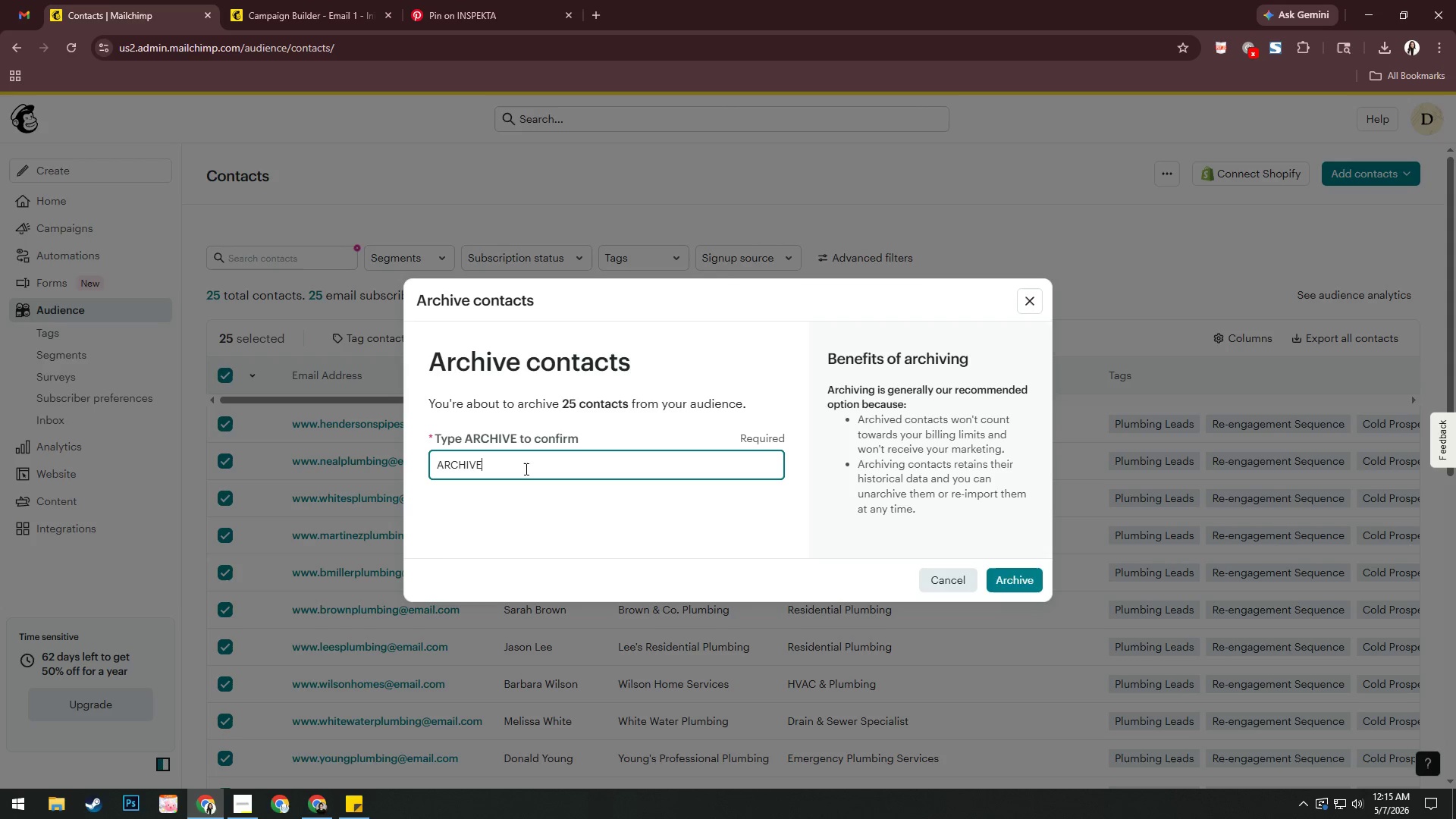 
key(Enter)
 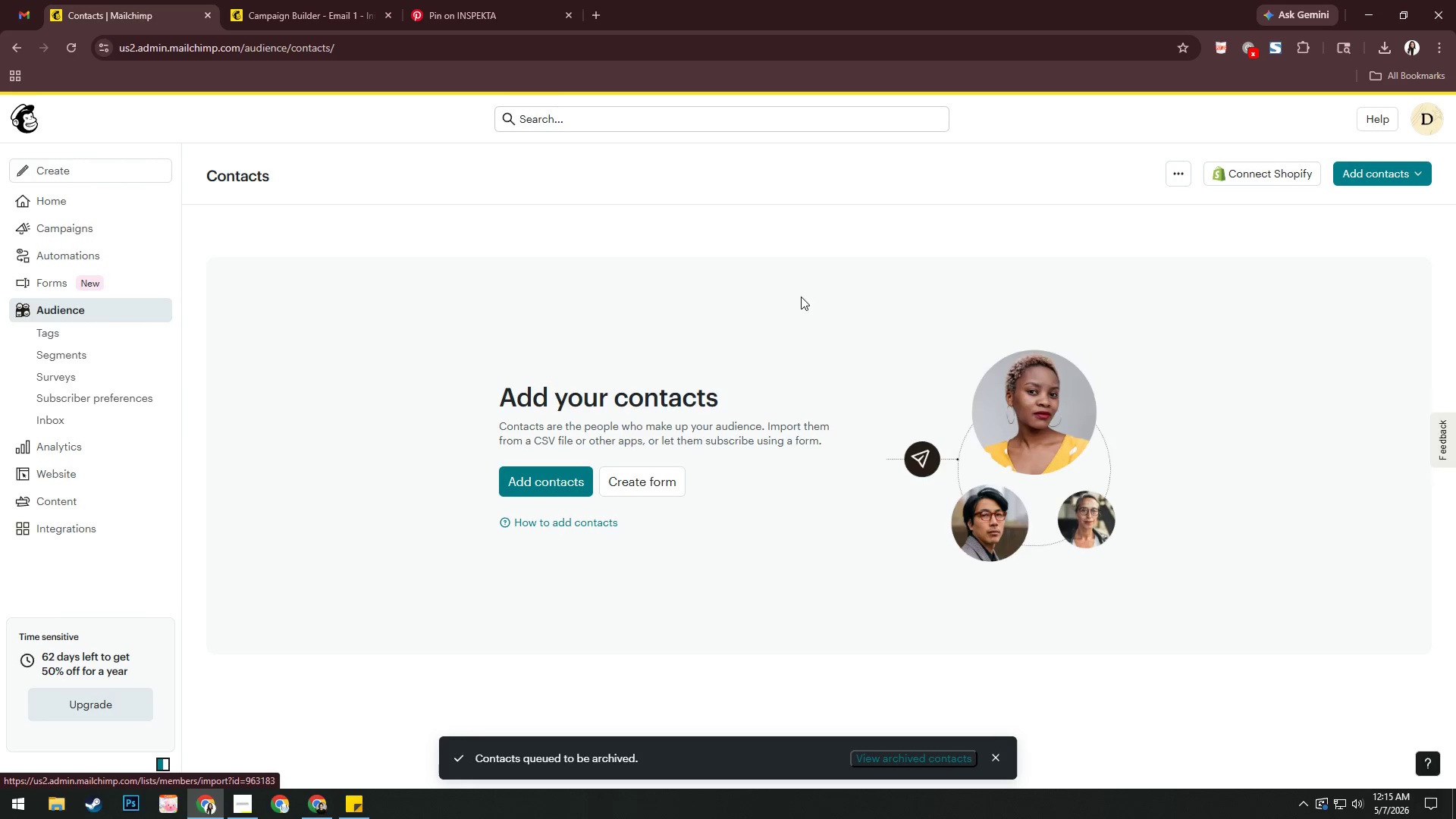 
left_click([1383, 171])
 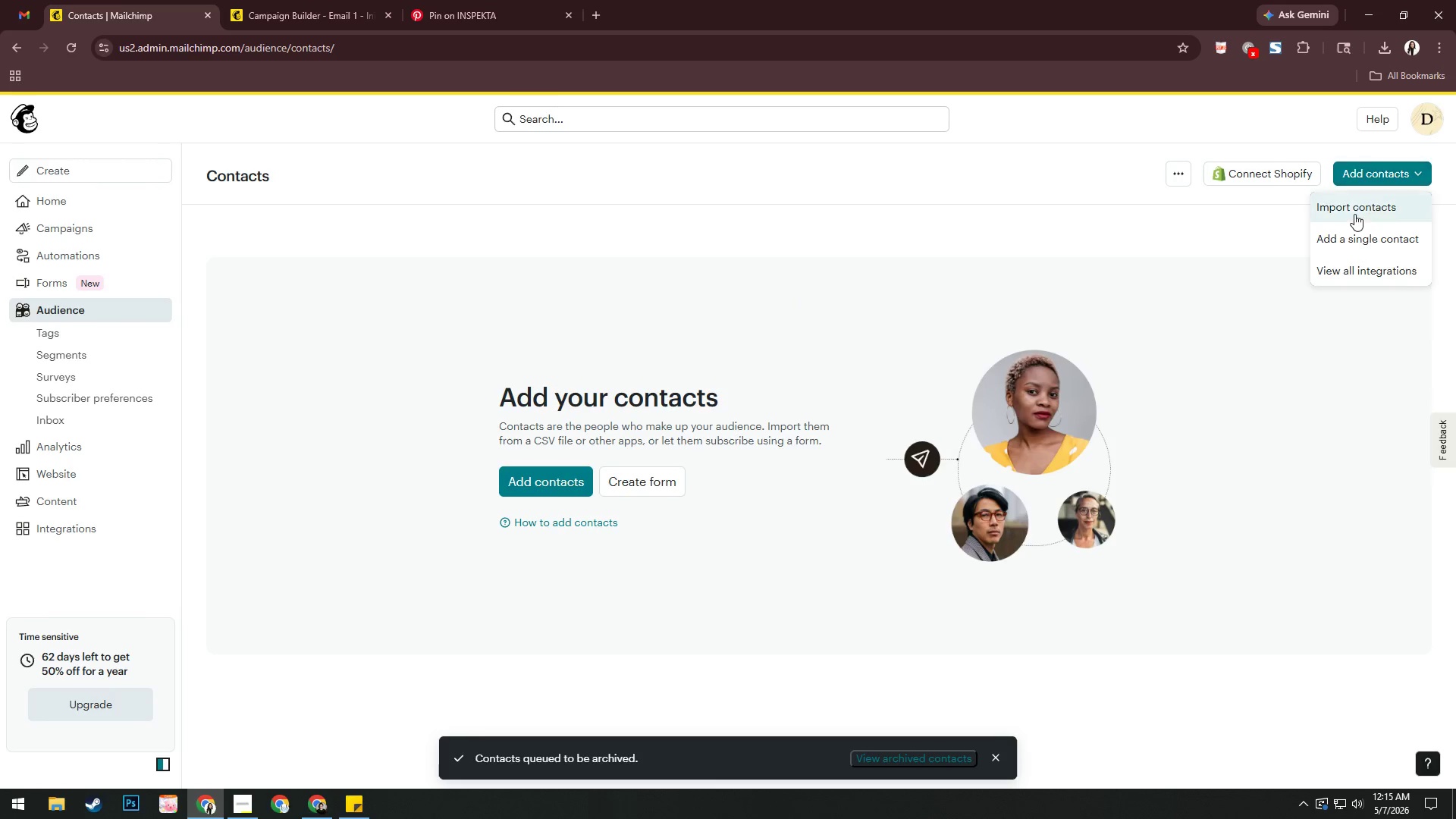 
left_click([1354, 213])
 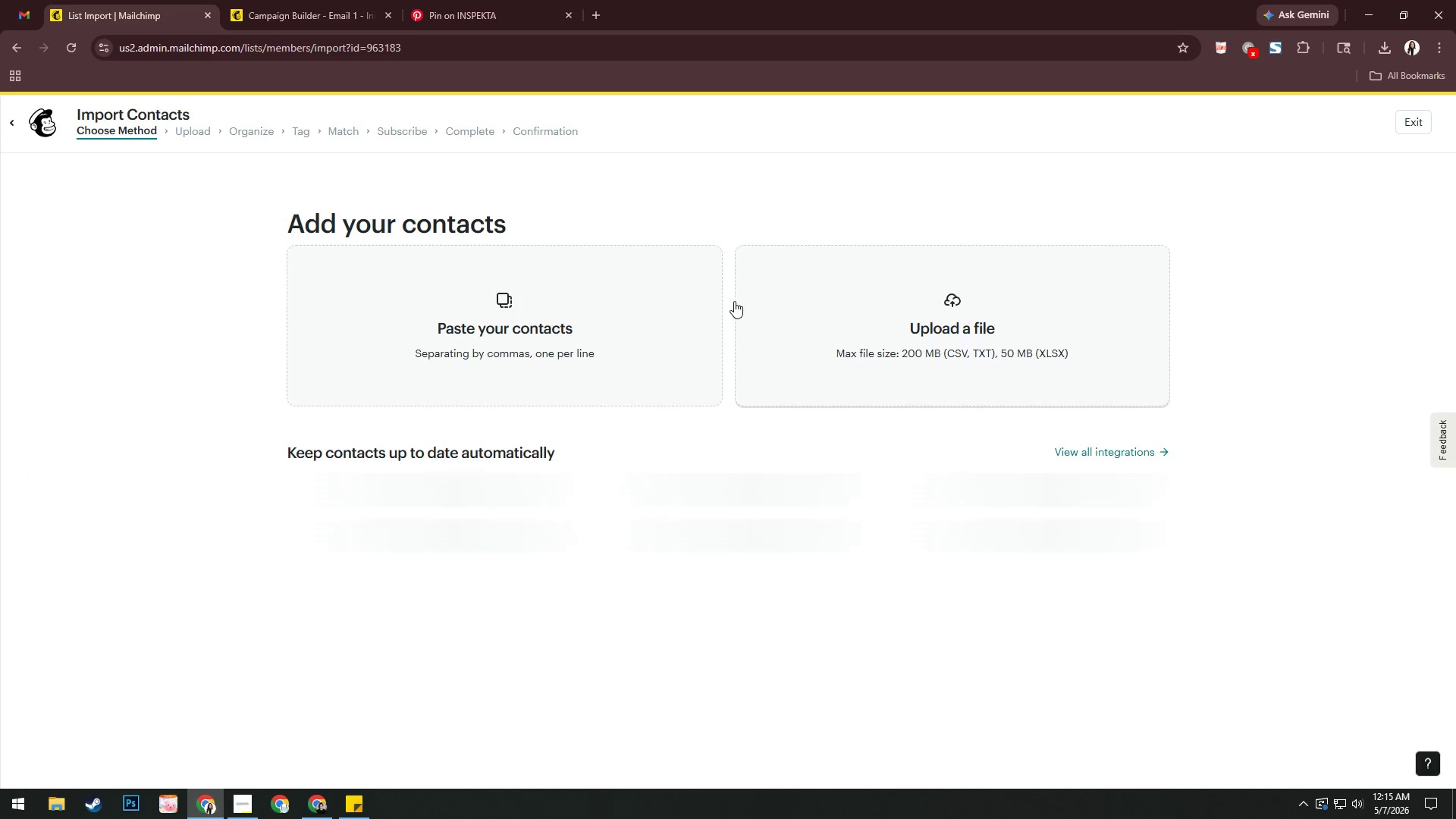 
left_click([938, 316])
 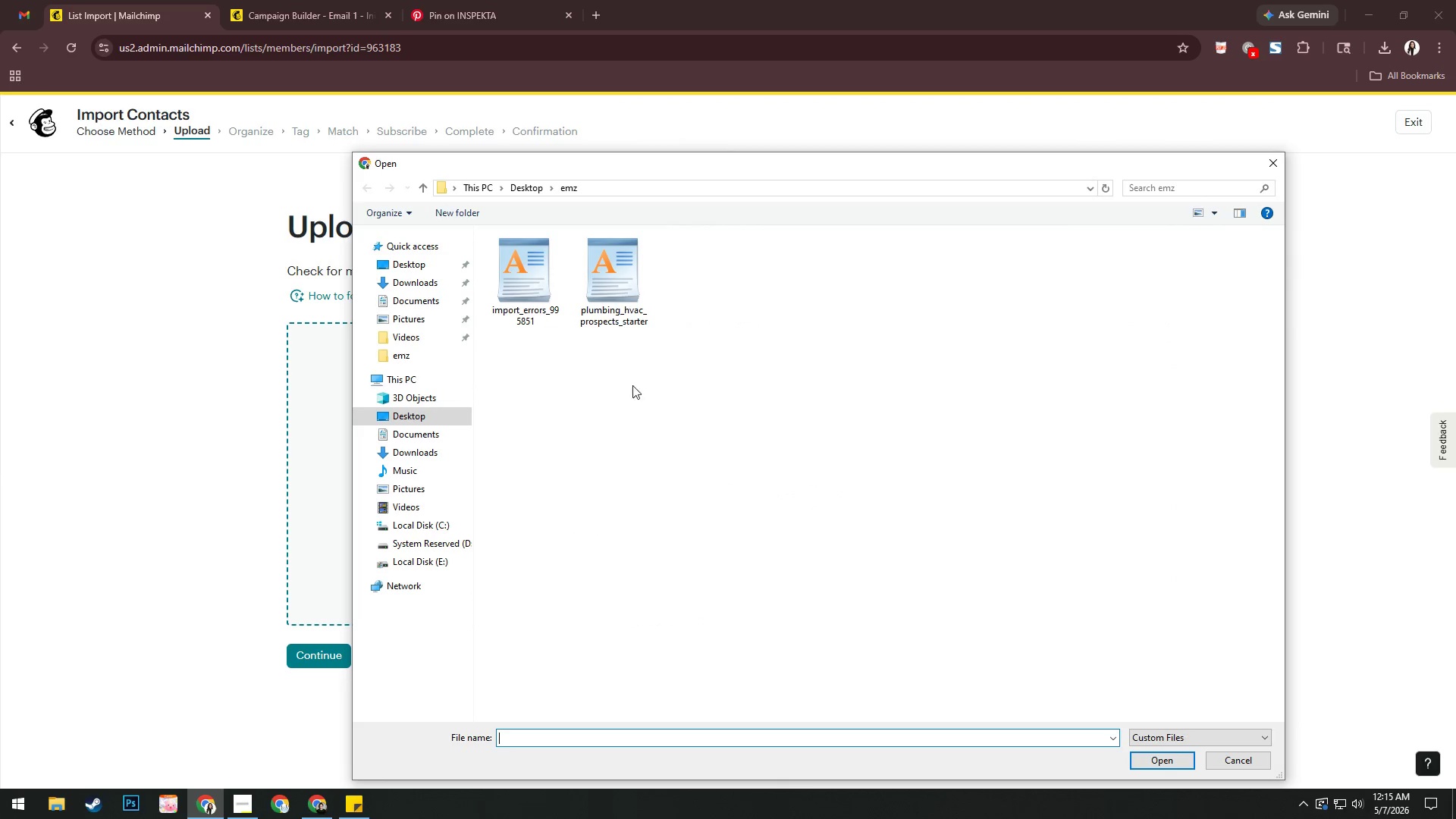 
left_click([616, 303])
 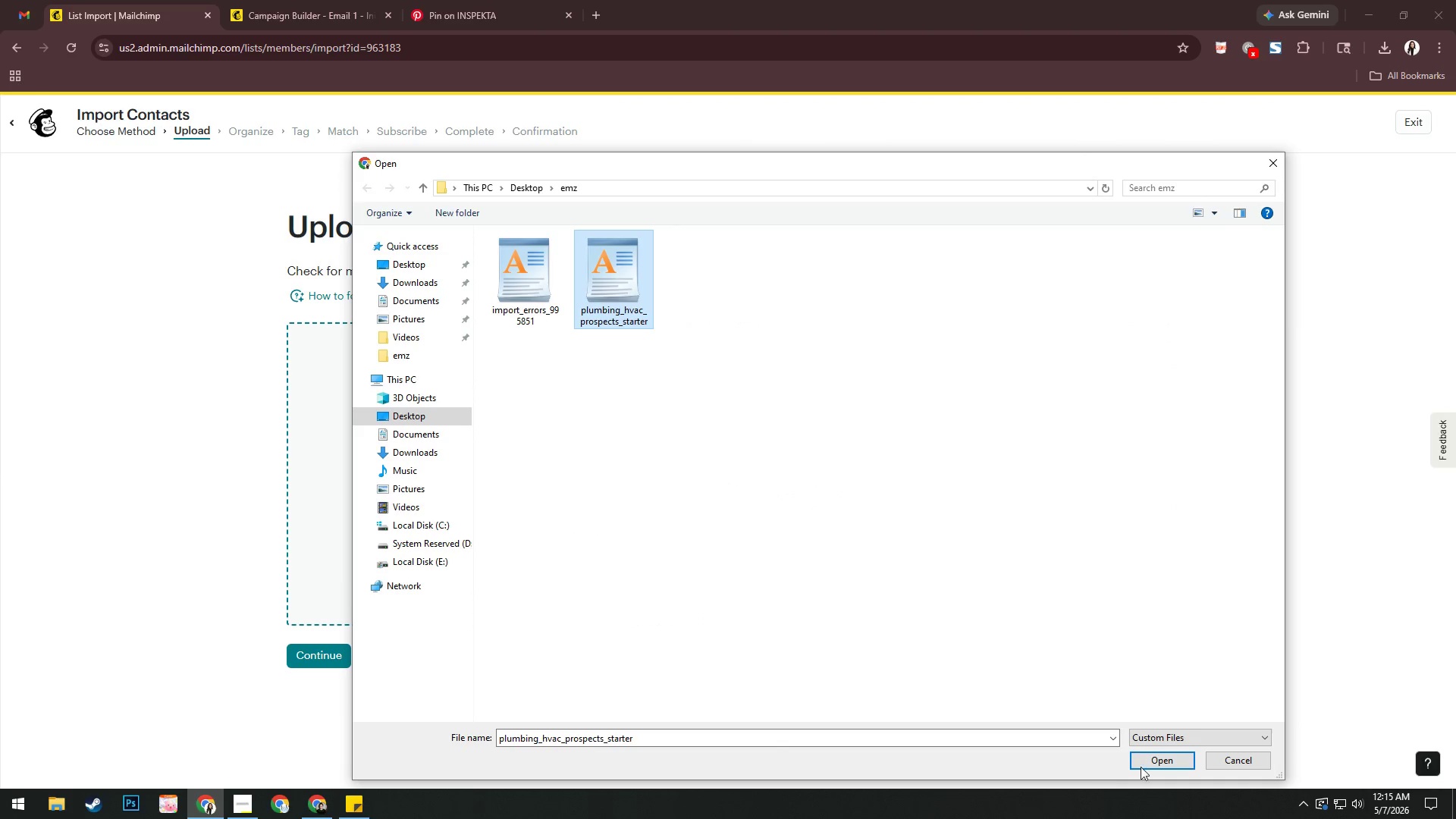 
left_click([1155, 761])
 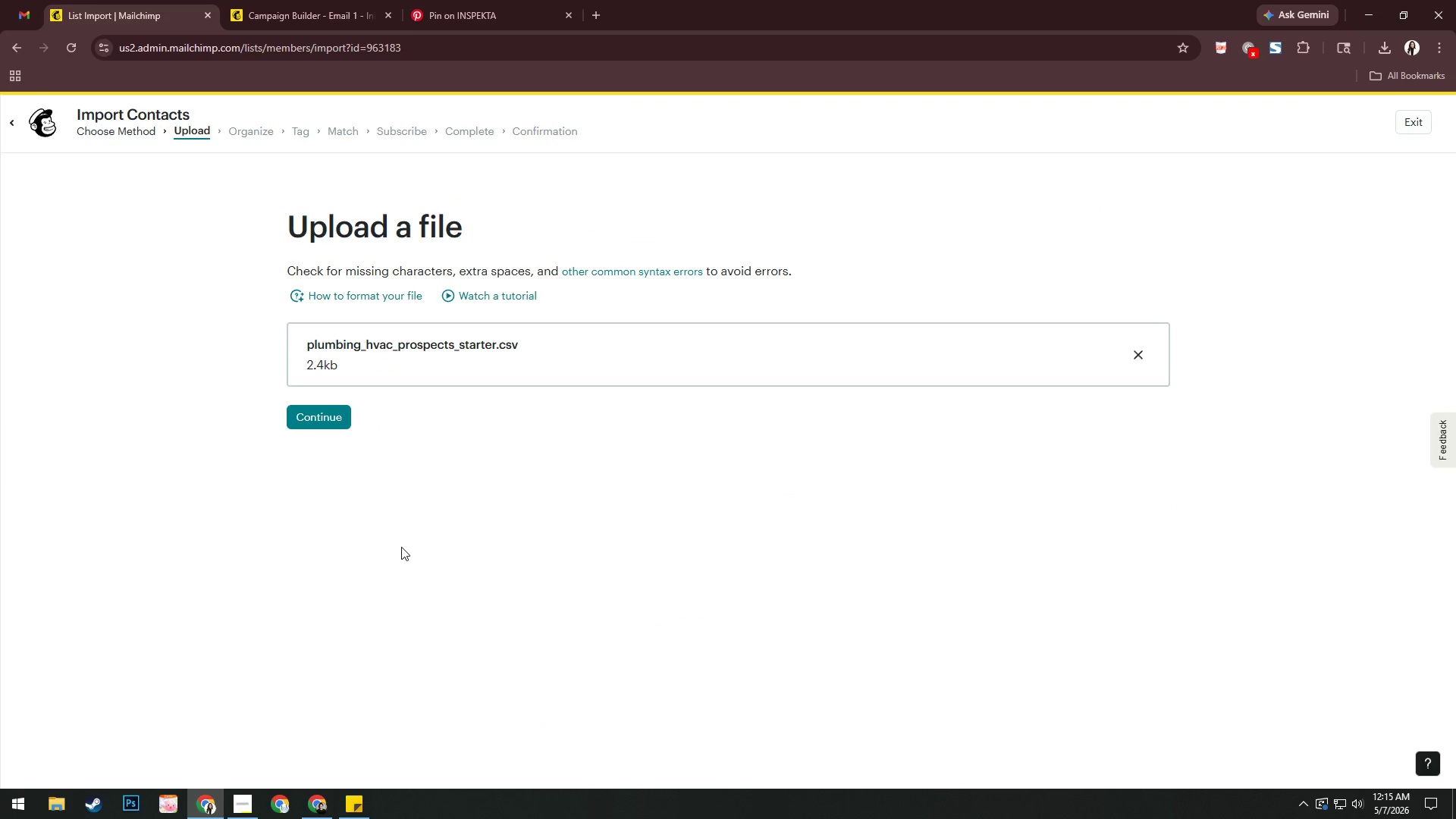 
left_click([330, 417])
 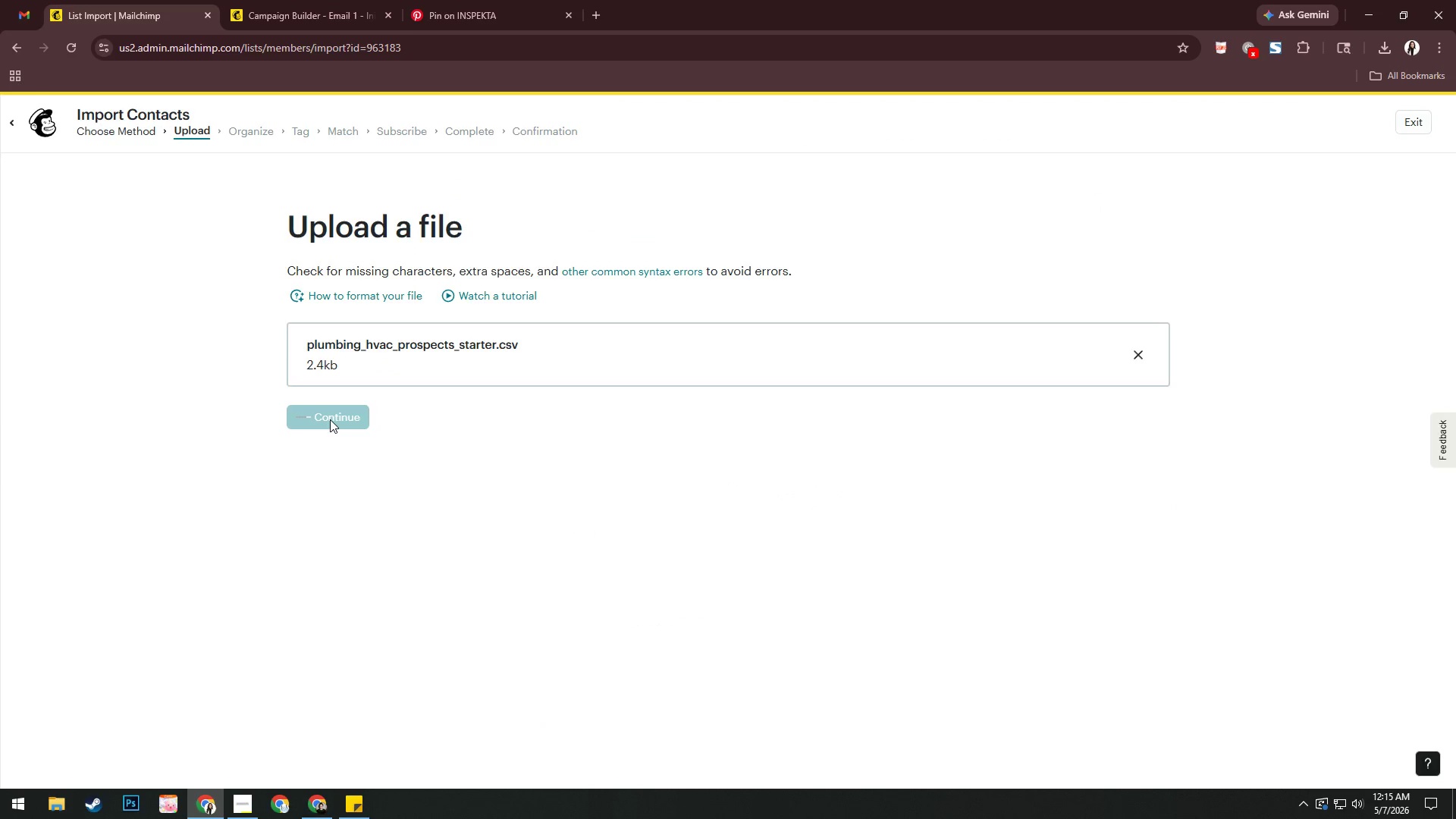 
wait(9.39)
 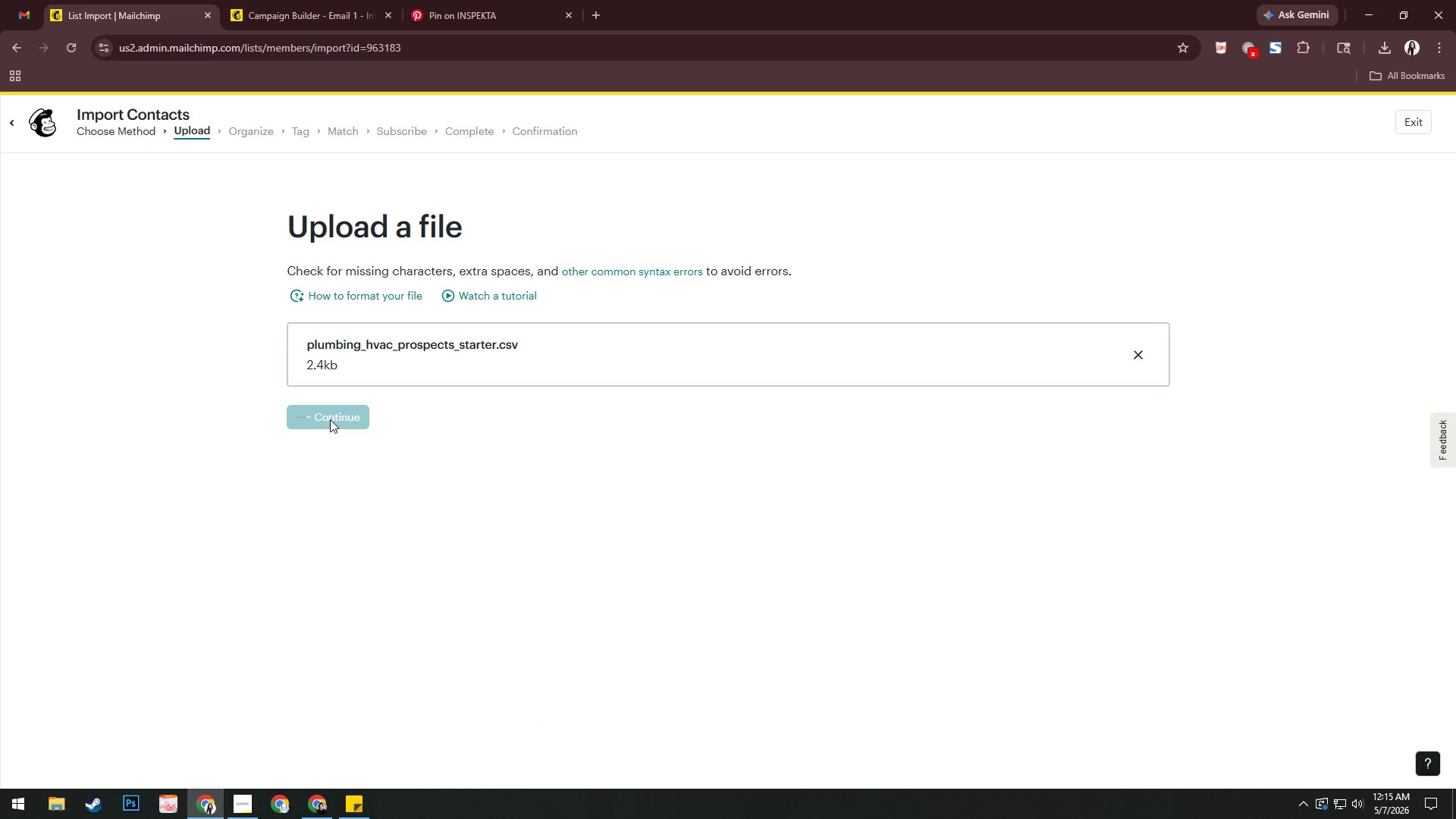 
left_click([335, 518])
 